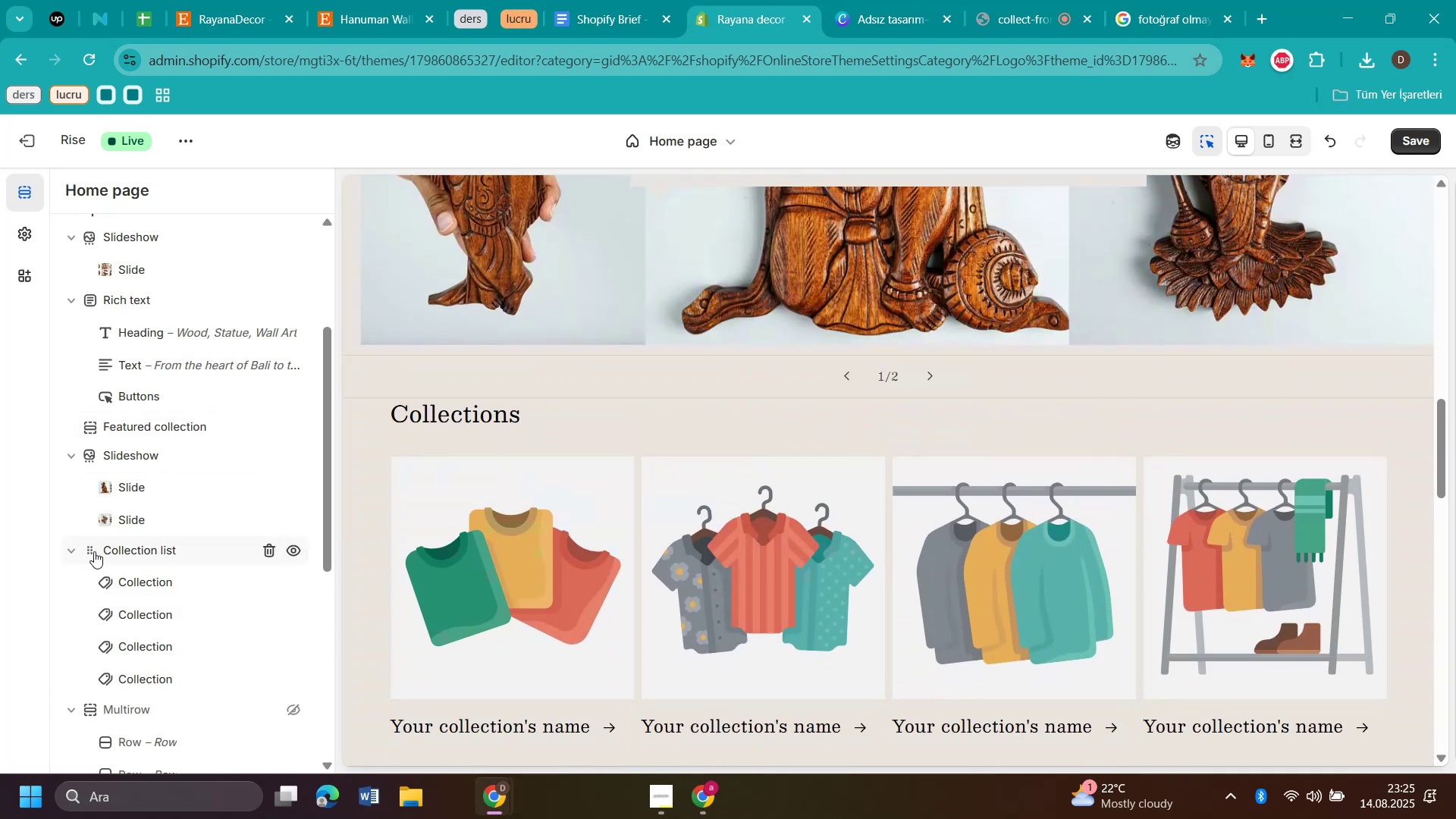 
left_click_drag(start_coordinate=[89, 552], to_coordinate=[102, 505])
 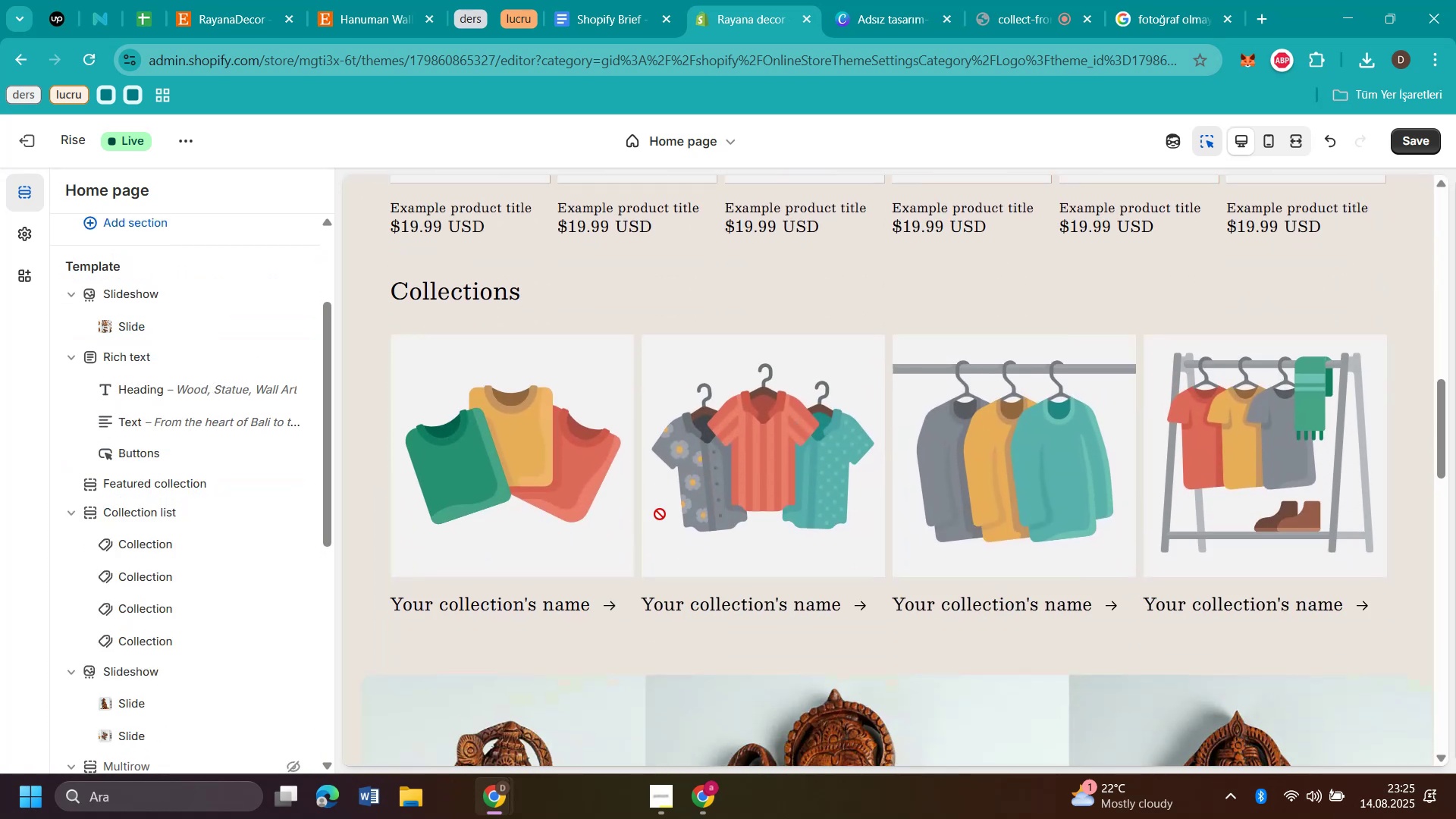 
scroll: coordinate [801, 482], scroll_direction: up, amount: 13.0
 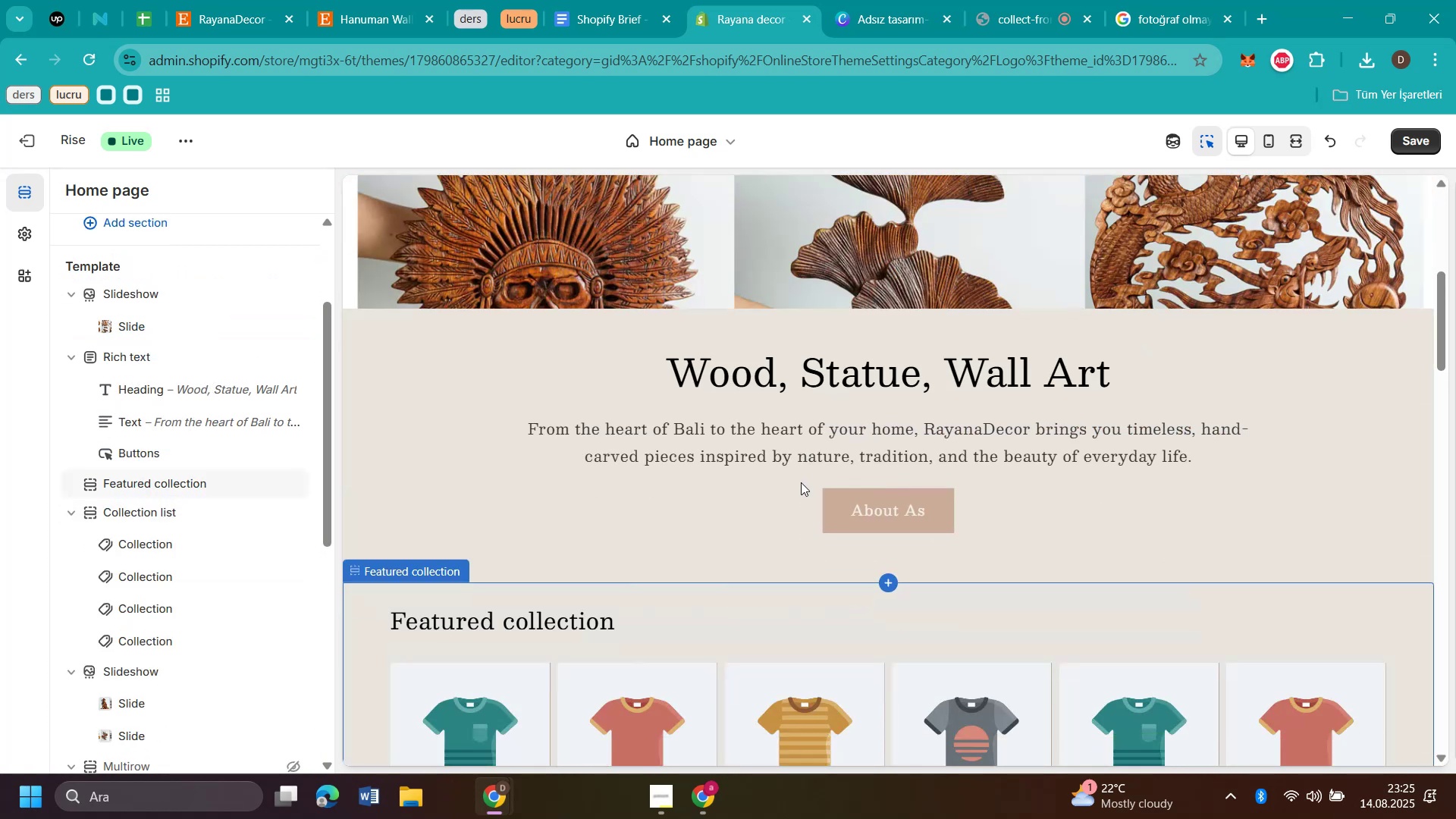 
scroll: coordinate [801, 482], scroll_direction: down, amount: 3.0
 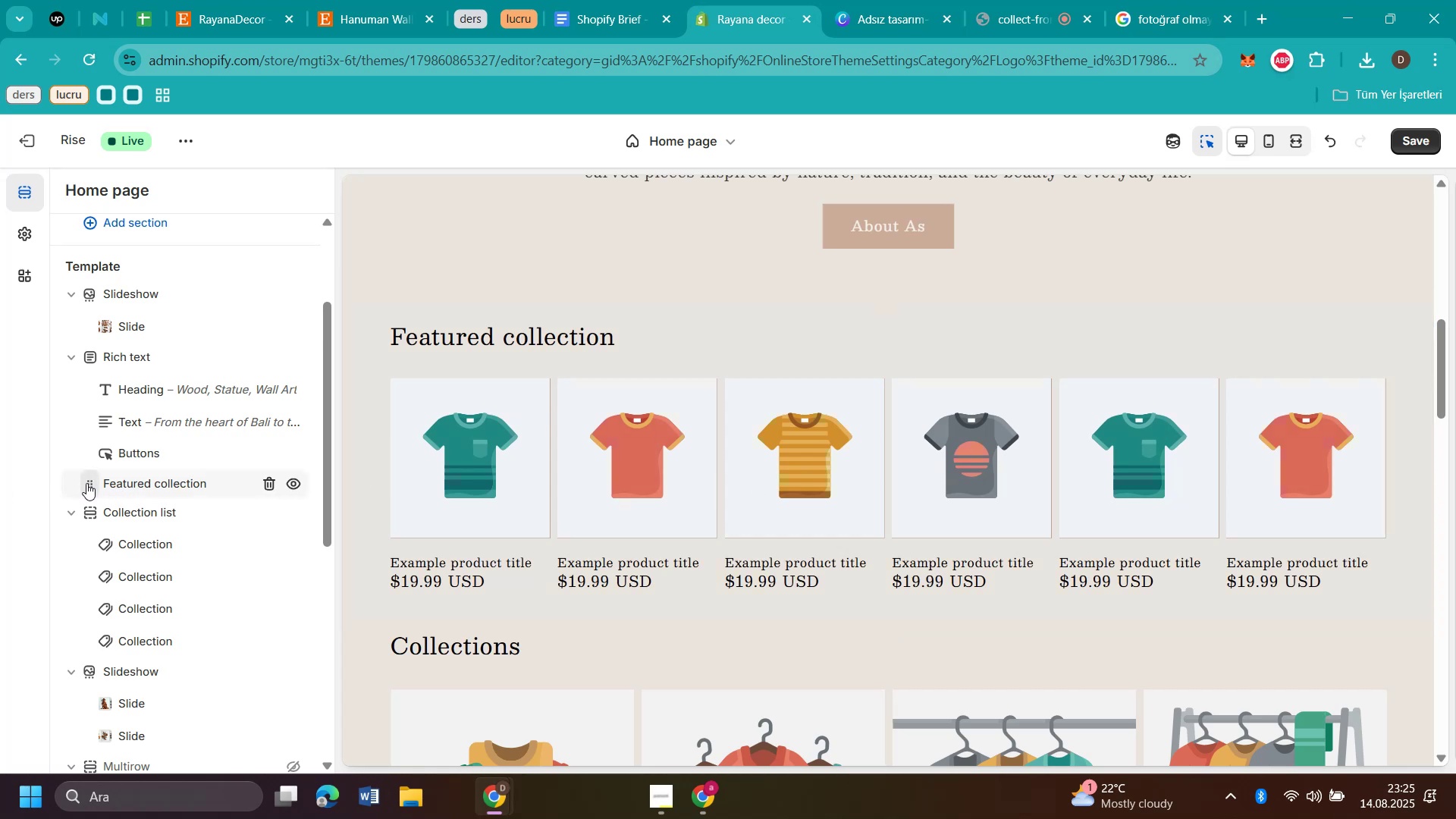 
wait(6.48)
 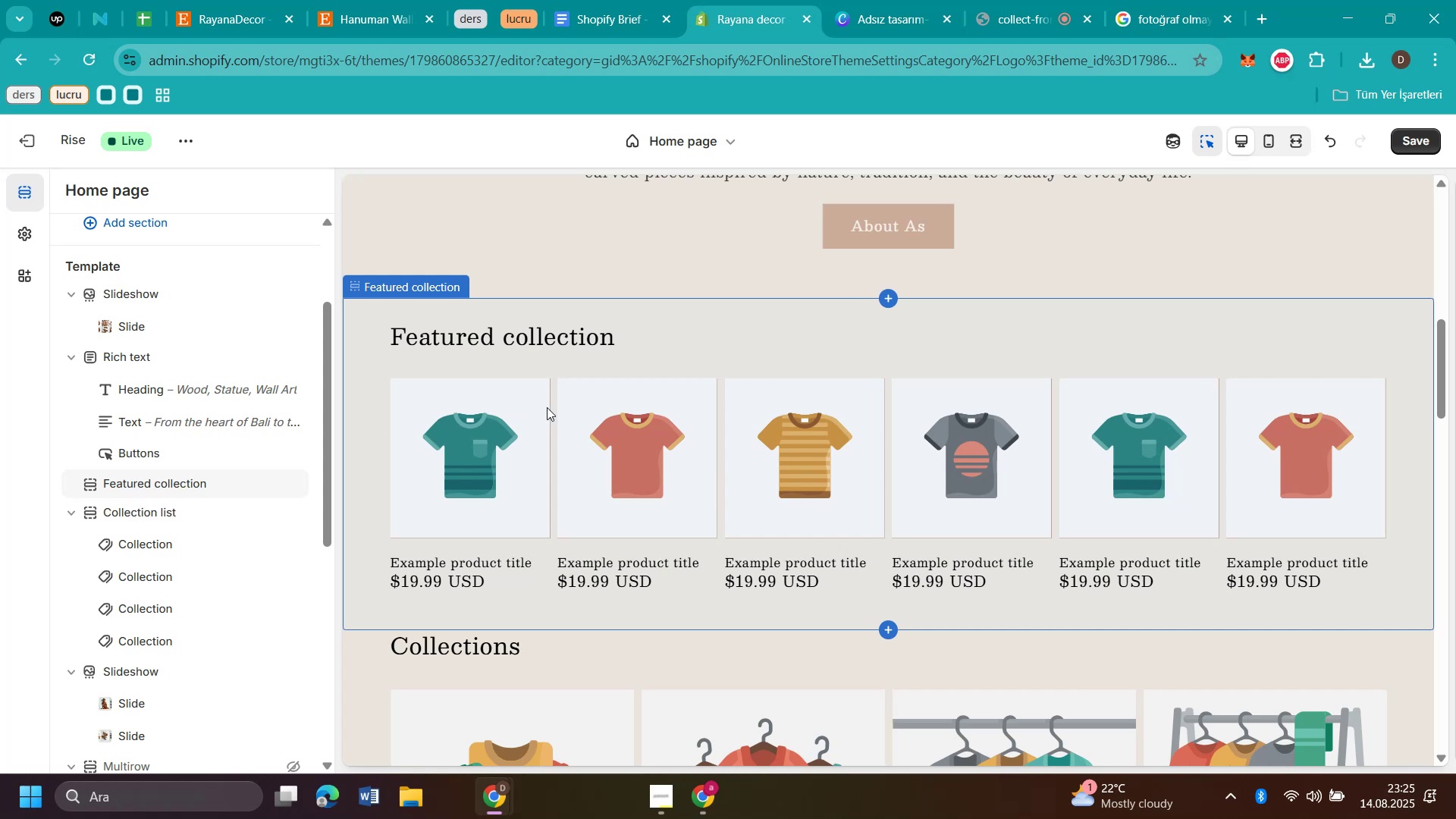 
left_click_drag(start_coordinate=[90, 509], to_coordinate=[91, 466])
 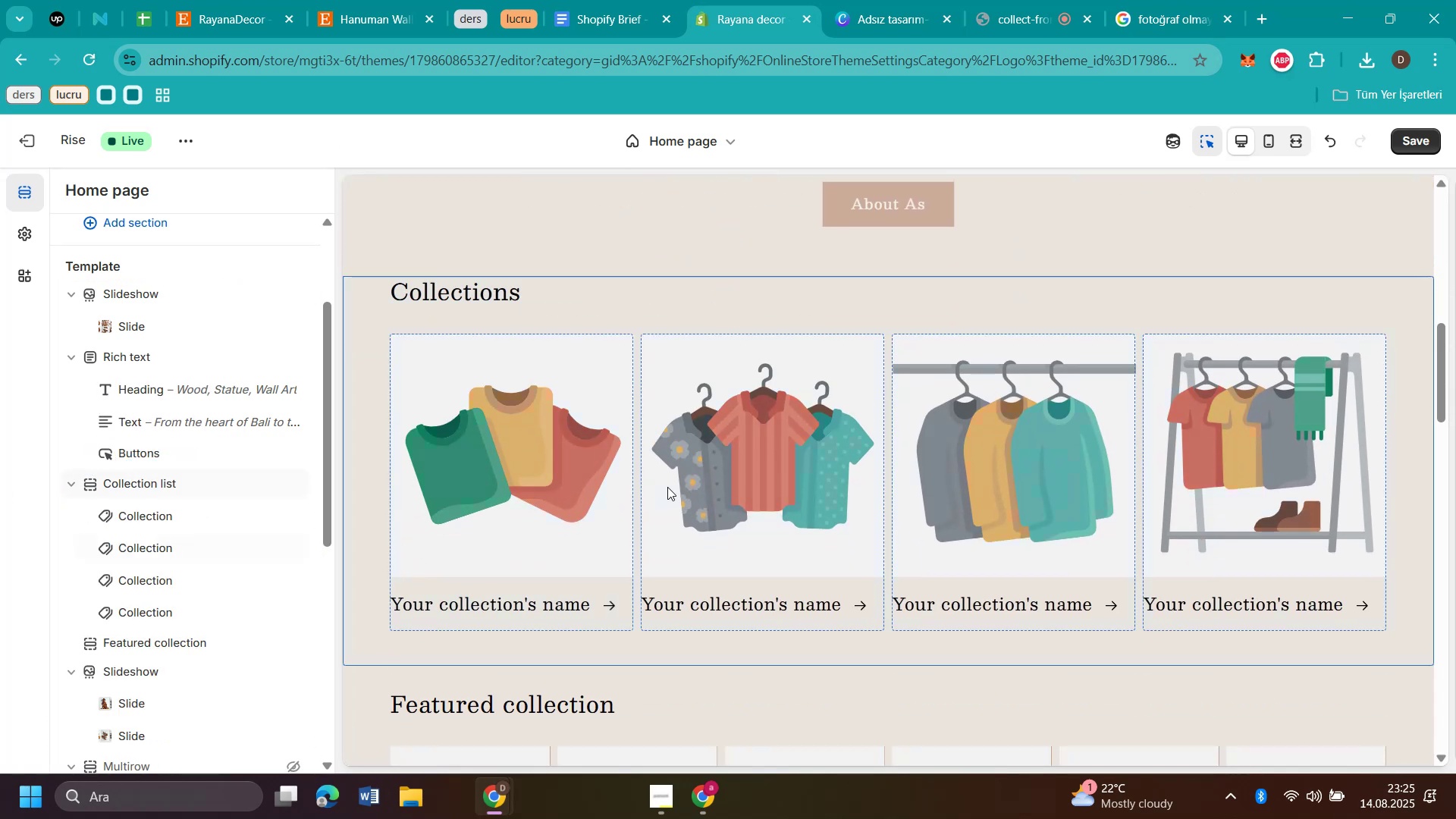 
scroll: coordinate [734, 507], scroll_direction: up, amount: 9.0
 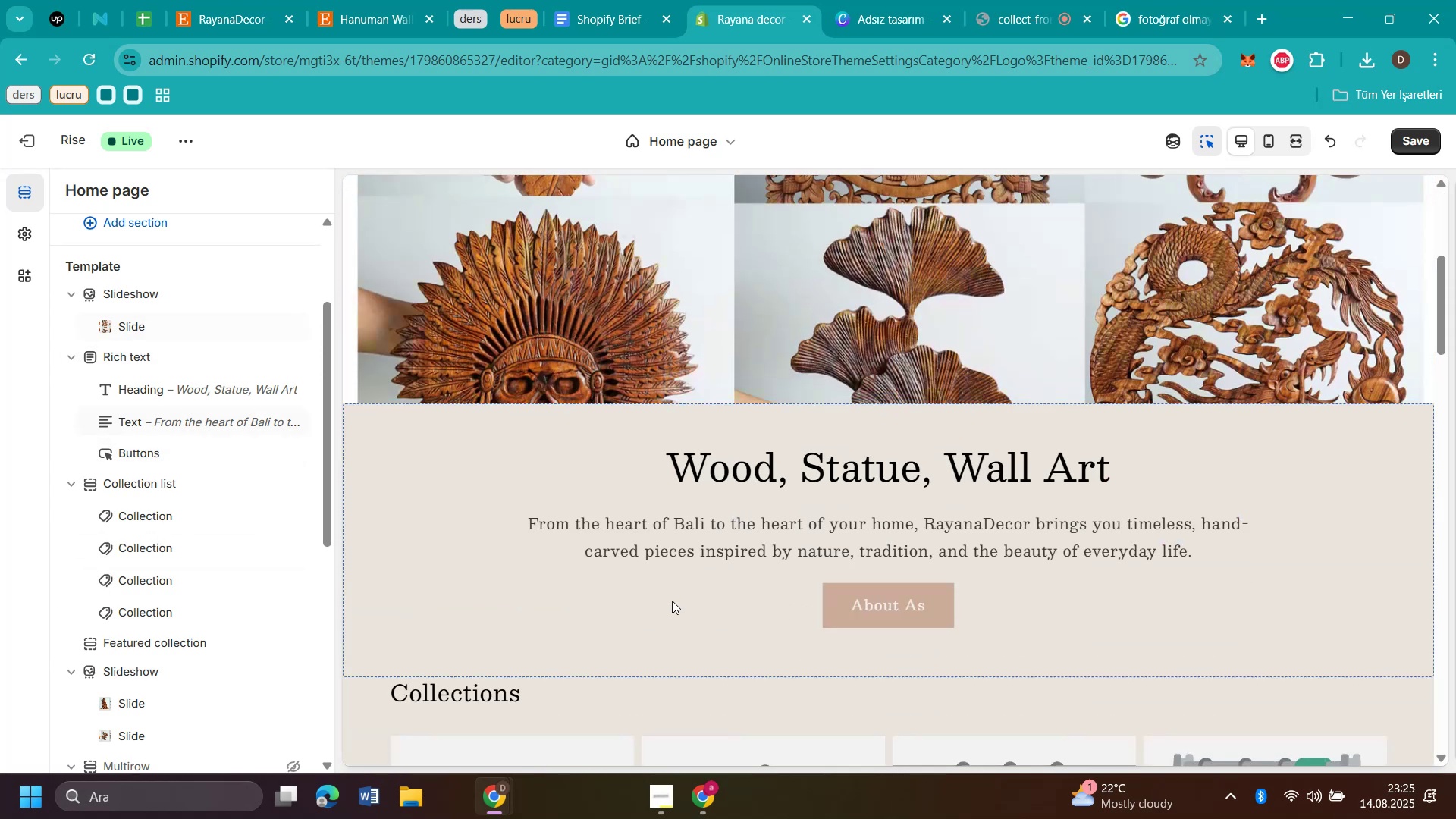 
scroll: coordinate [664, 607], scroll_direction: down, amount: 5.0
 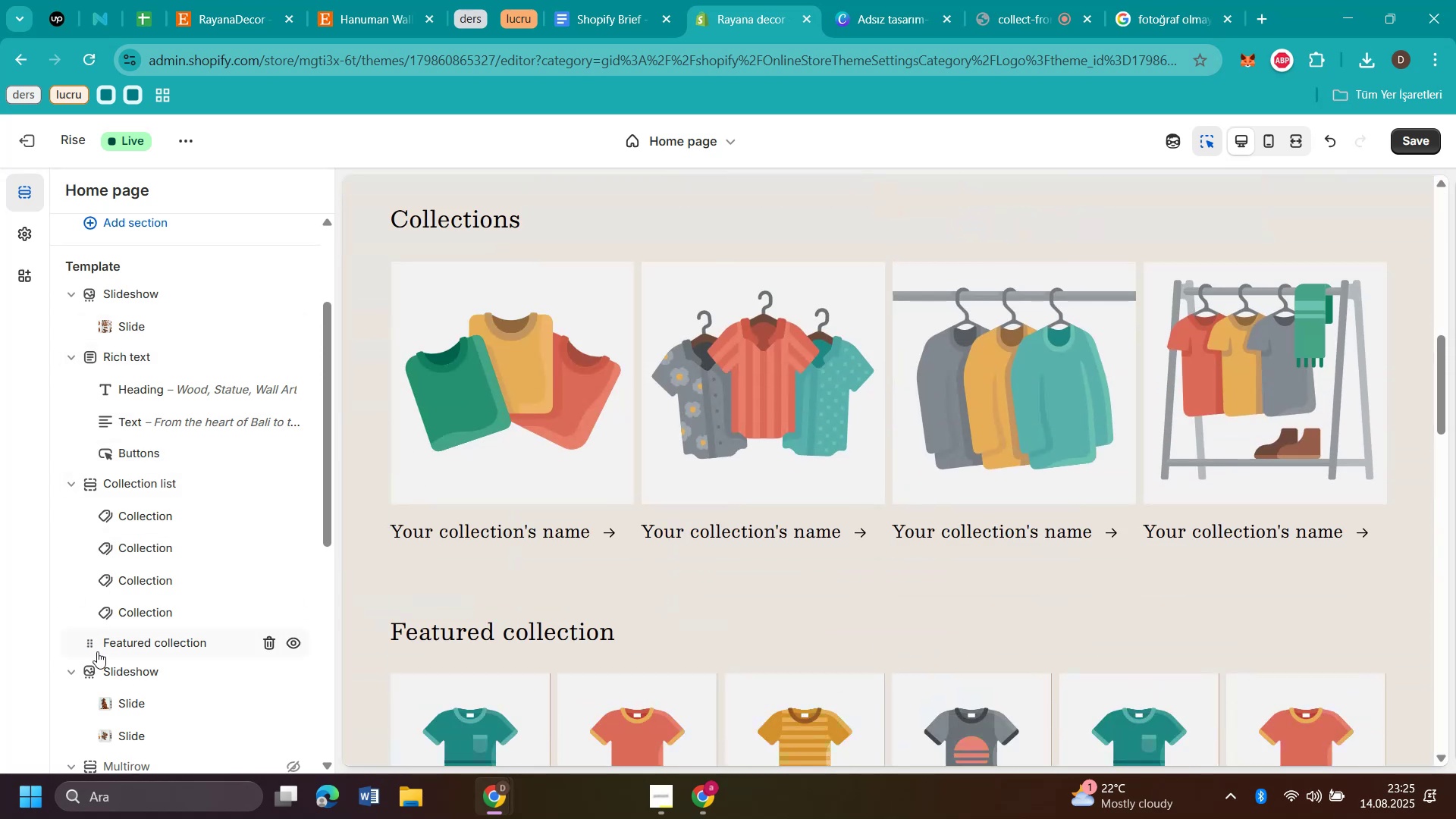 
left_click_drag(start_coordinate=[91, 642], to_coordinate=[118, 560])
 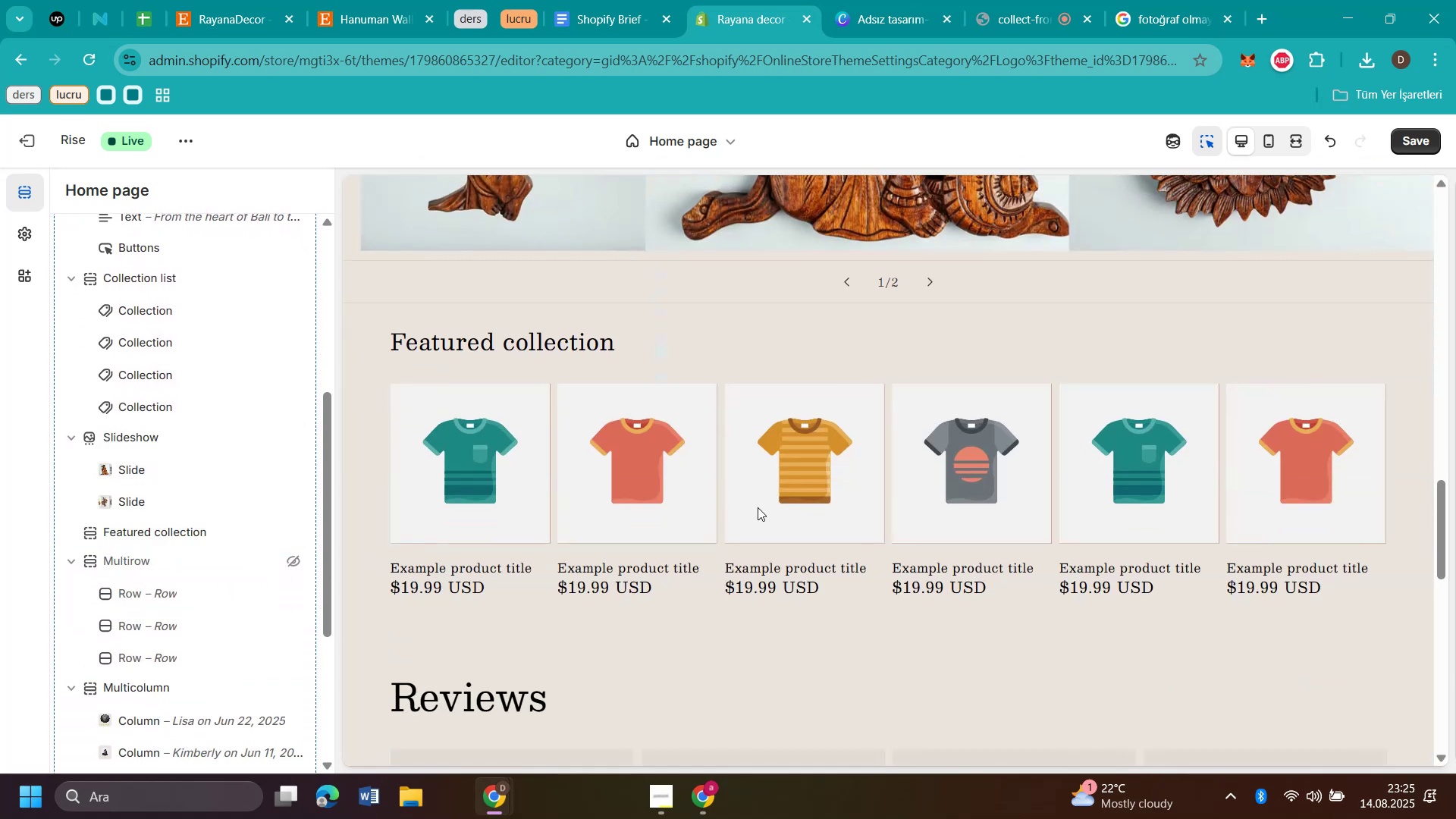 
scroll: coordinate [770, 491], scroll_direction: up, amount: 19.0
 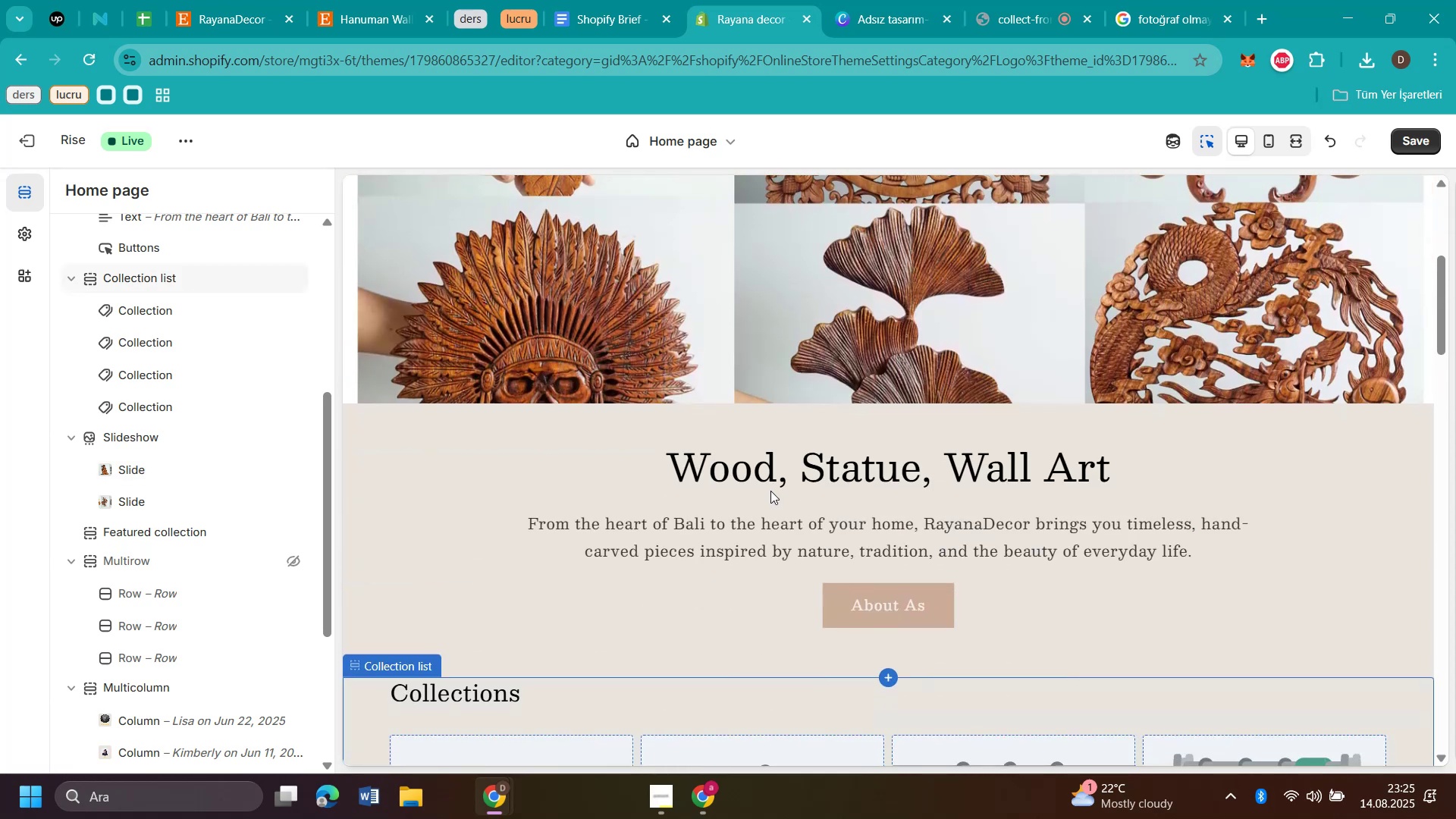 
scroll: coordinate [770, 491], scroll_direction: down, amount: 8.0
 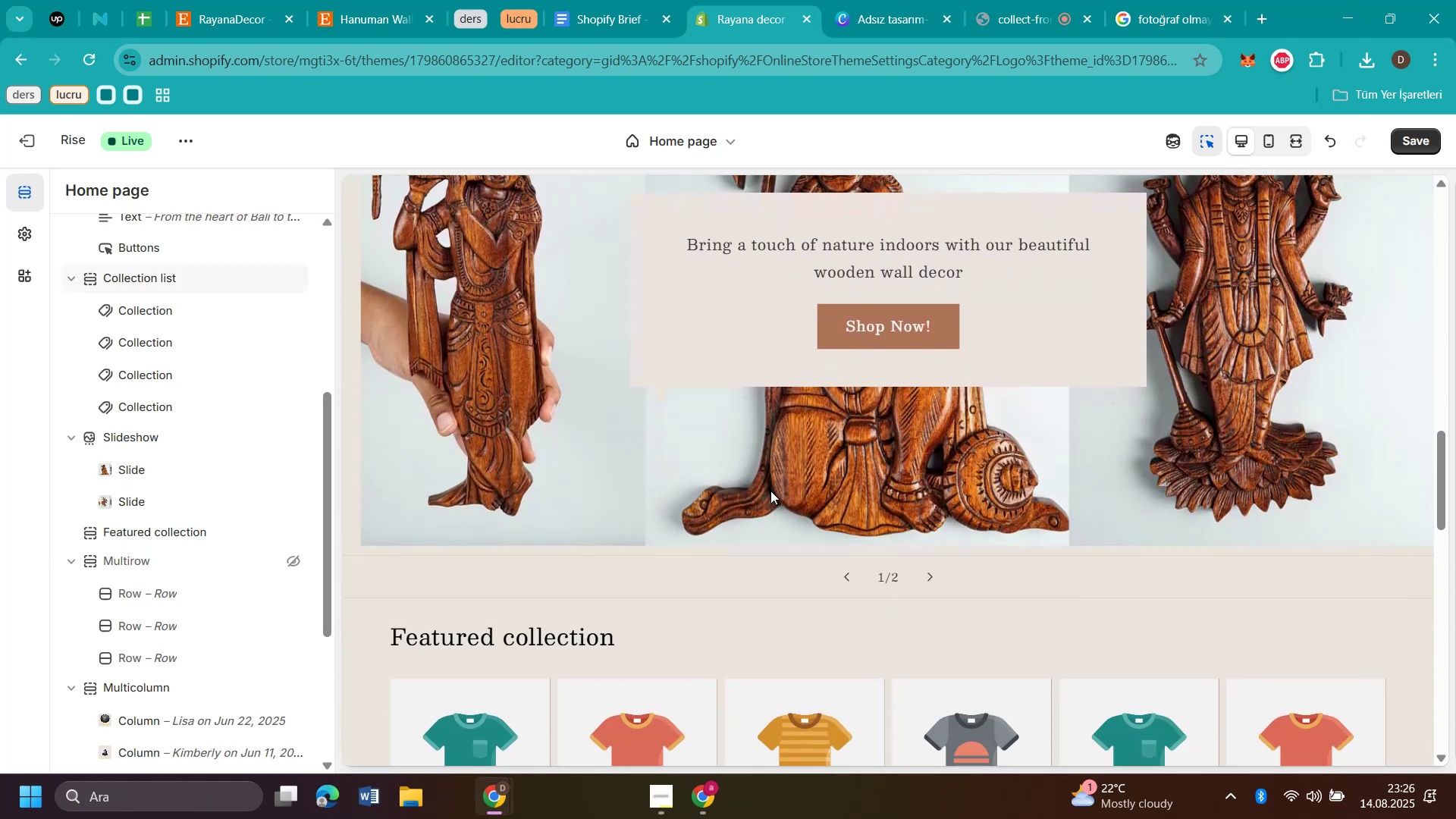 
scroll: coordinate [770, 491], scroll_direction: up, amount: 8.0
 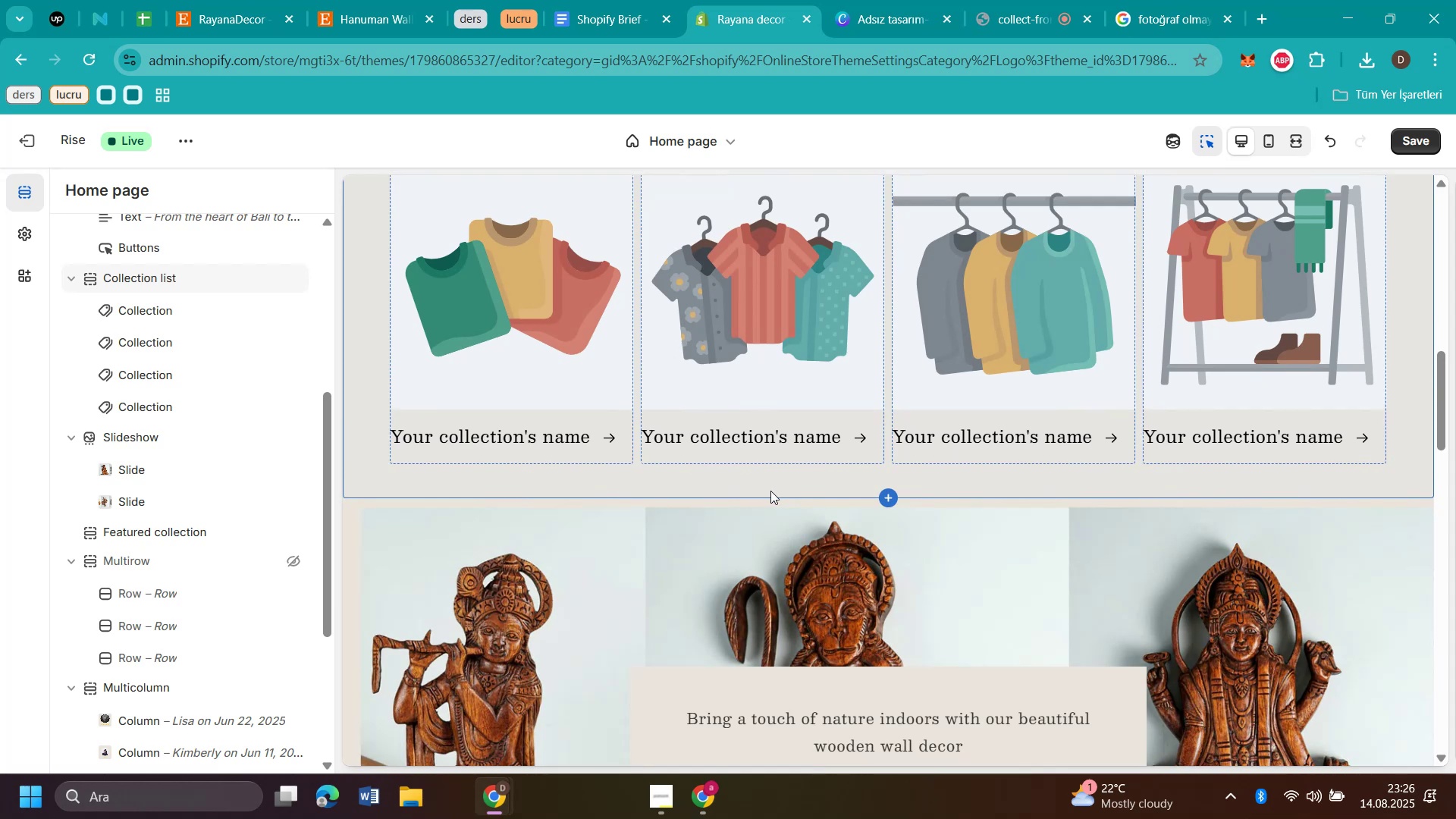 
scroll: coordinate [770, 491], scroll_direction: down, amount: 2.0
 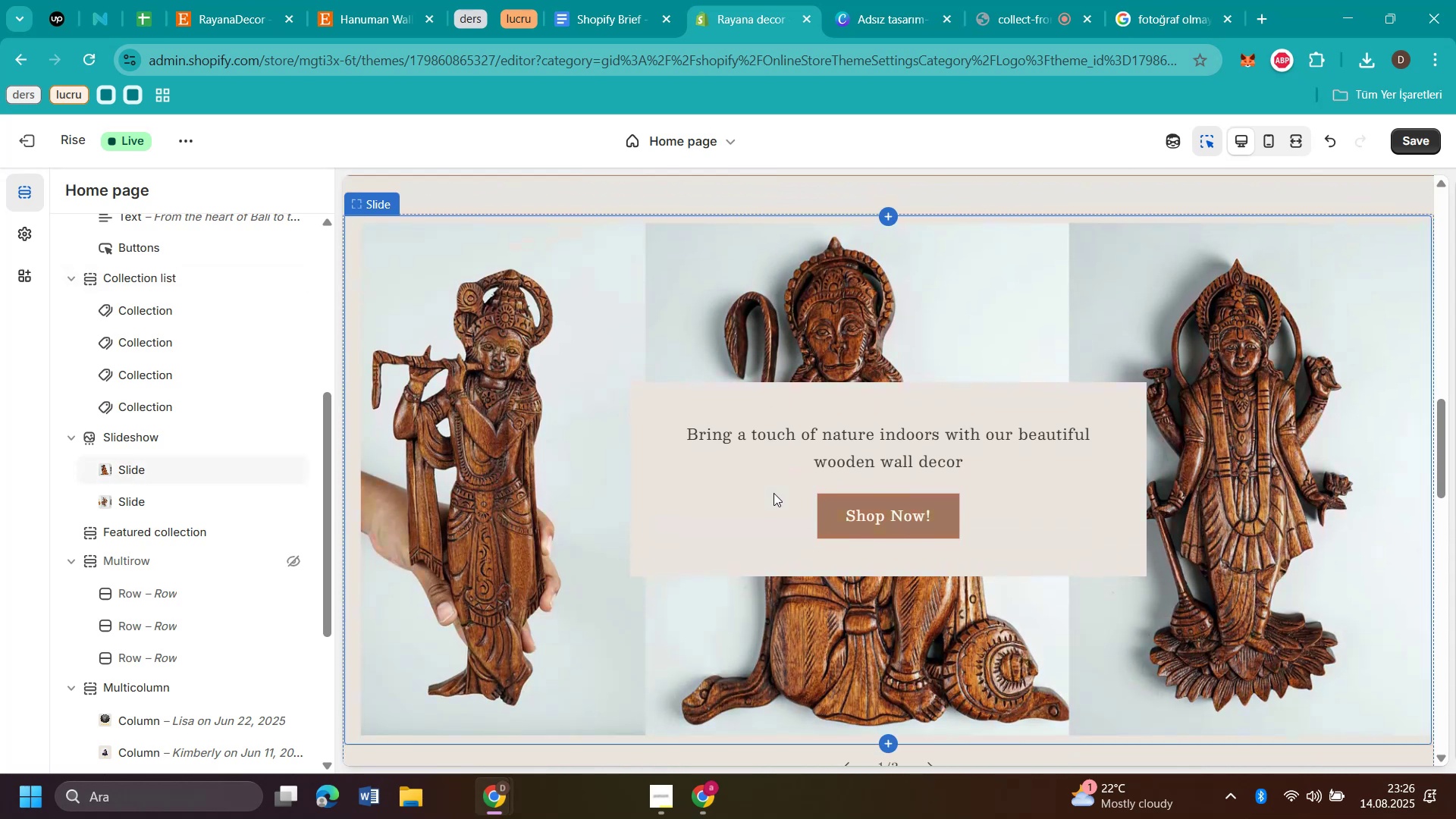 
wait(6.01)
 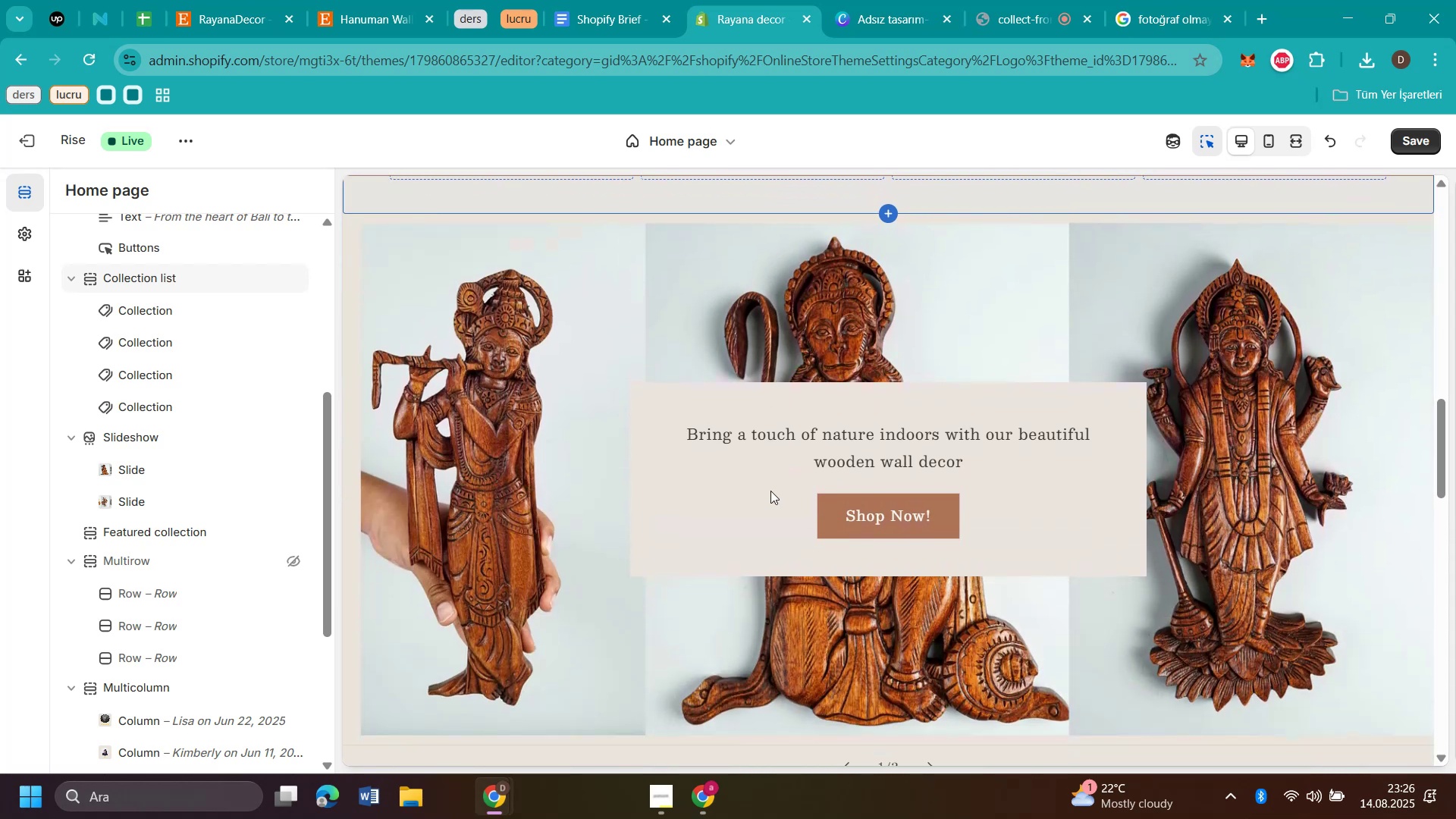 
scroll: coordinate [774, 543], scroll_direction: up, amount: 9.0
 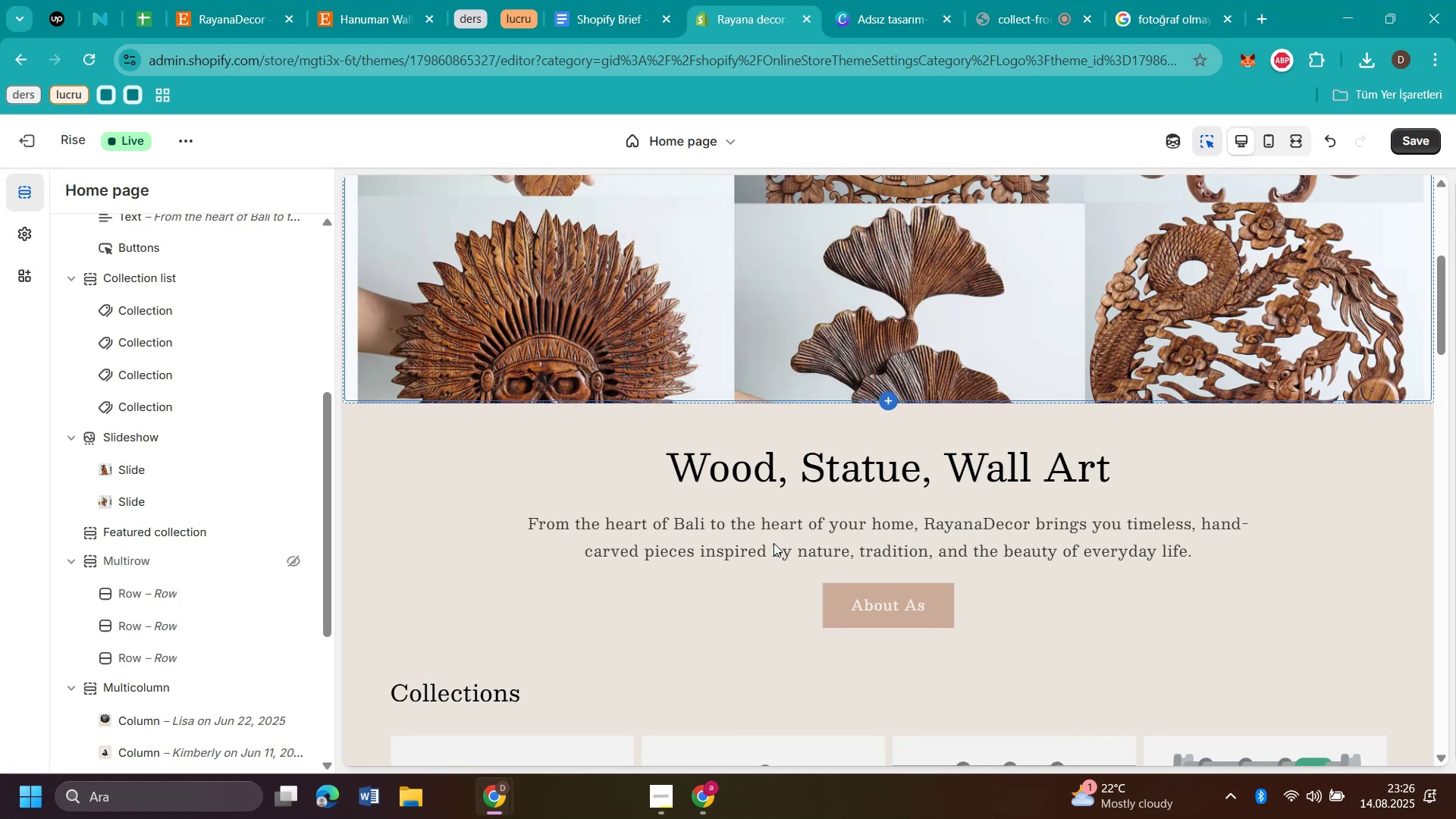 
scroll: coordinate [1373, 482], scroll_direction: down, amount: 3.0
 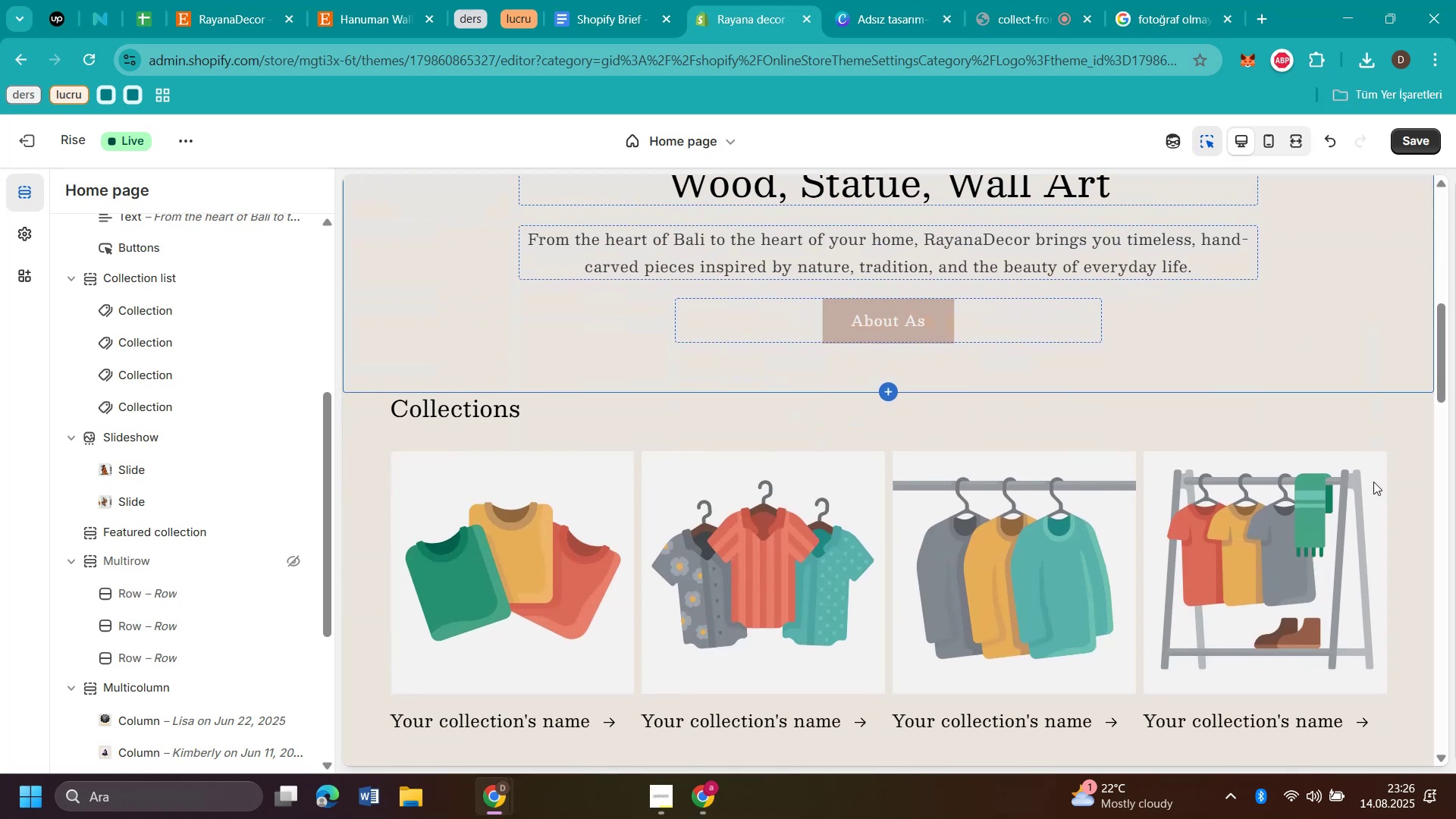 
scroll: coordinate [1366, 479], scroll_direction: up, amount: 5.0
 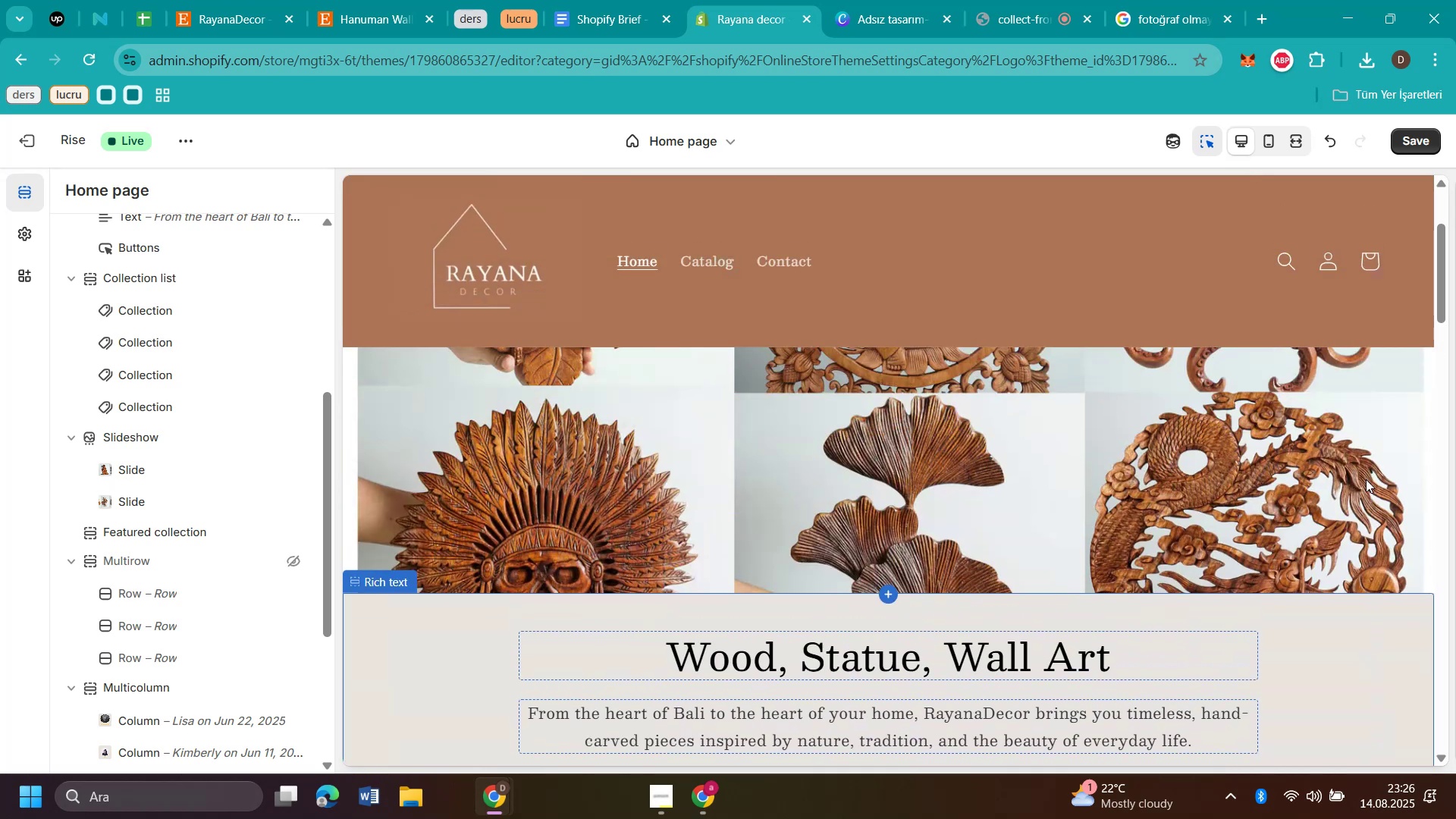 
scroll: coordinate [1366, 479], scroll_direction: down, amount: 3.0
 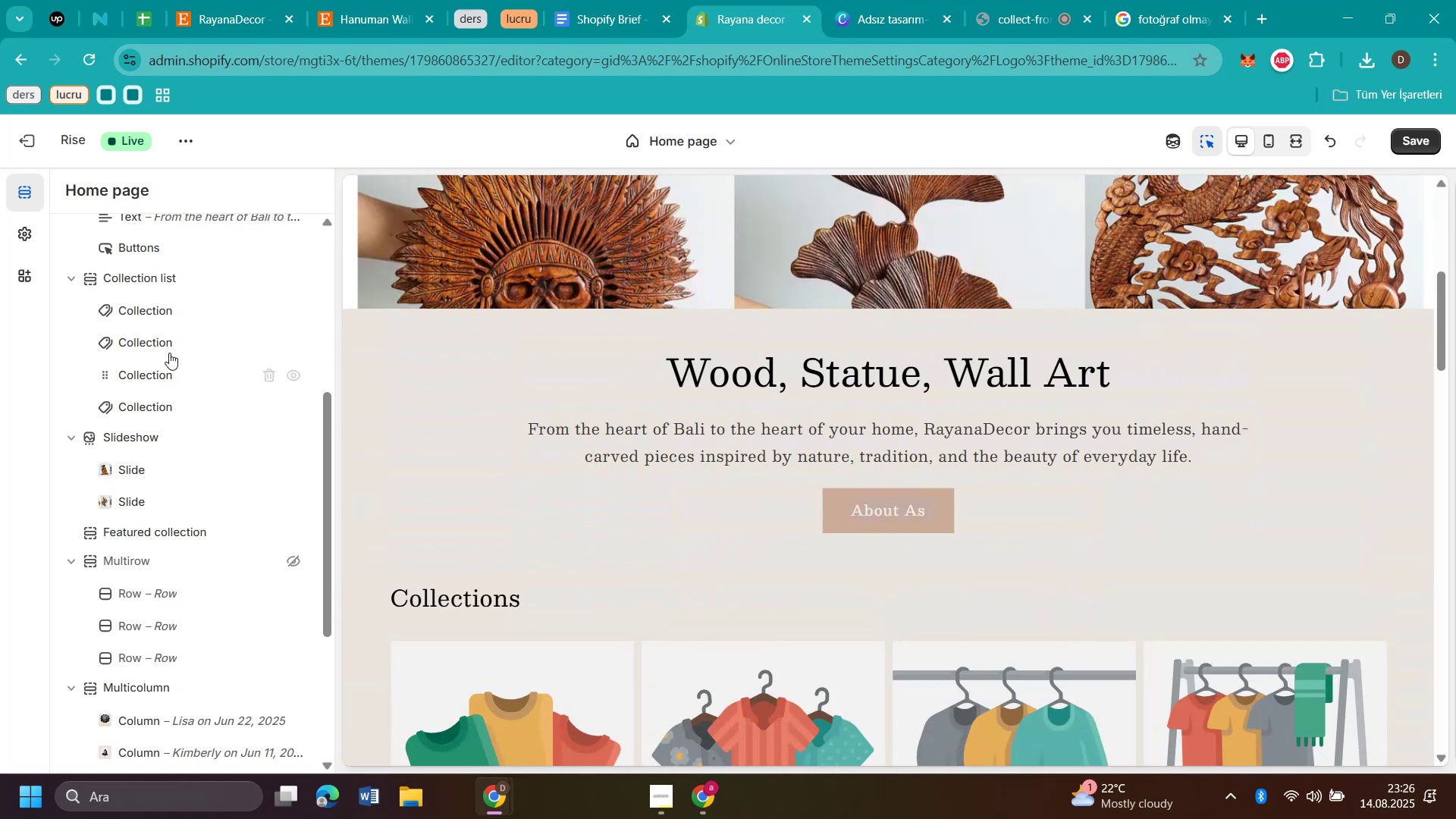 
scroll: coordinate [154, 317], scroll_direction: up, amount: 2.0
 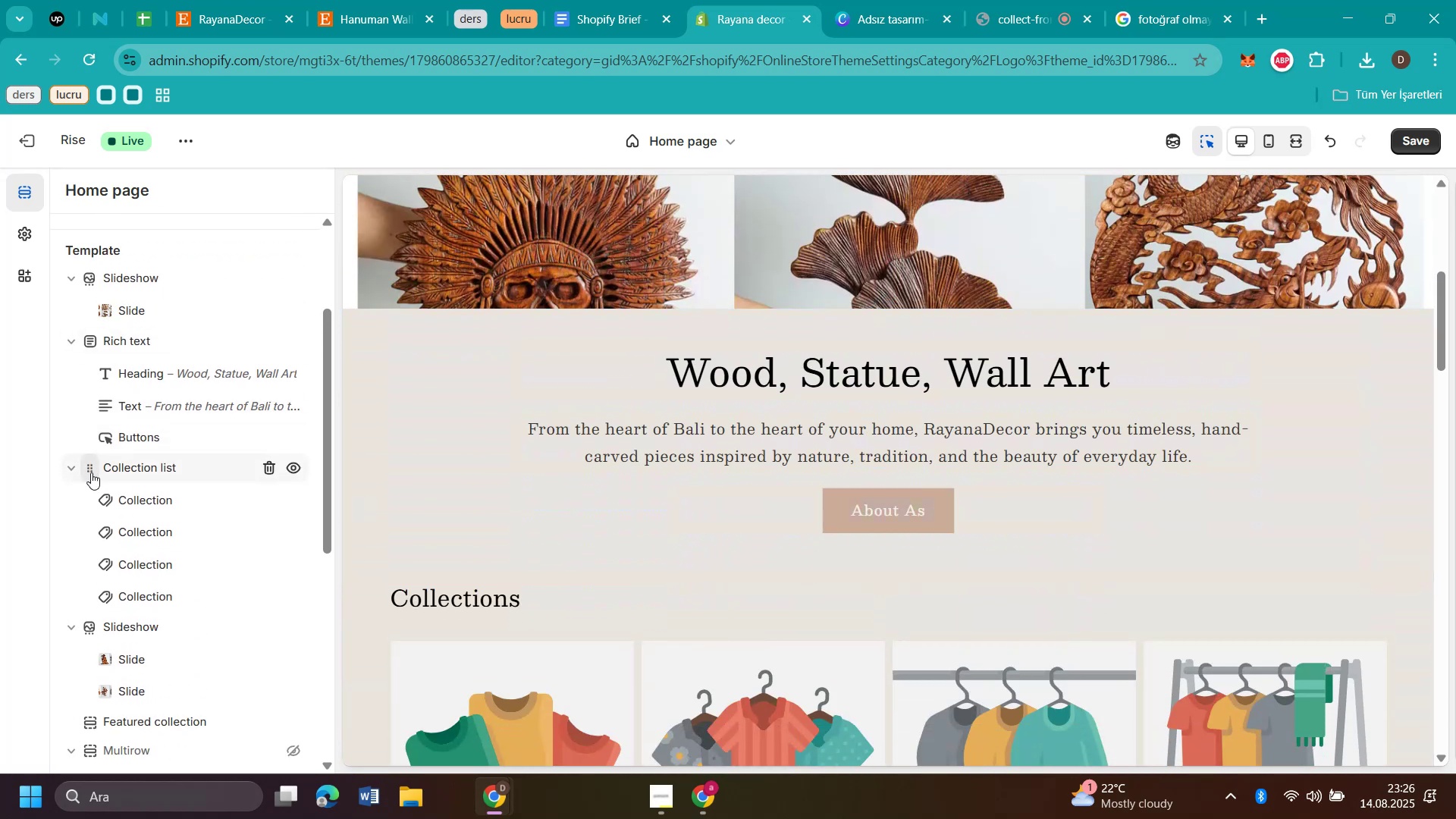 
left_click_drag(start_coordinate=[91, 472], to_coordinate=[99, 340])
 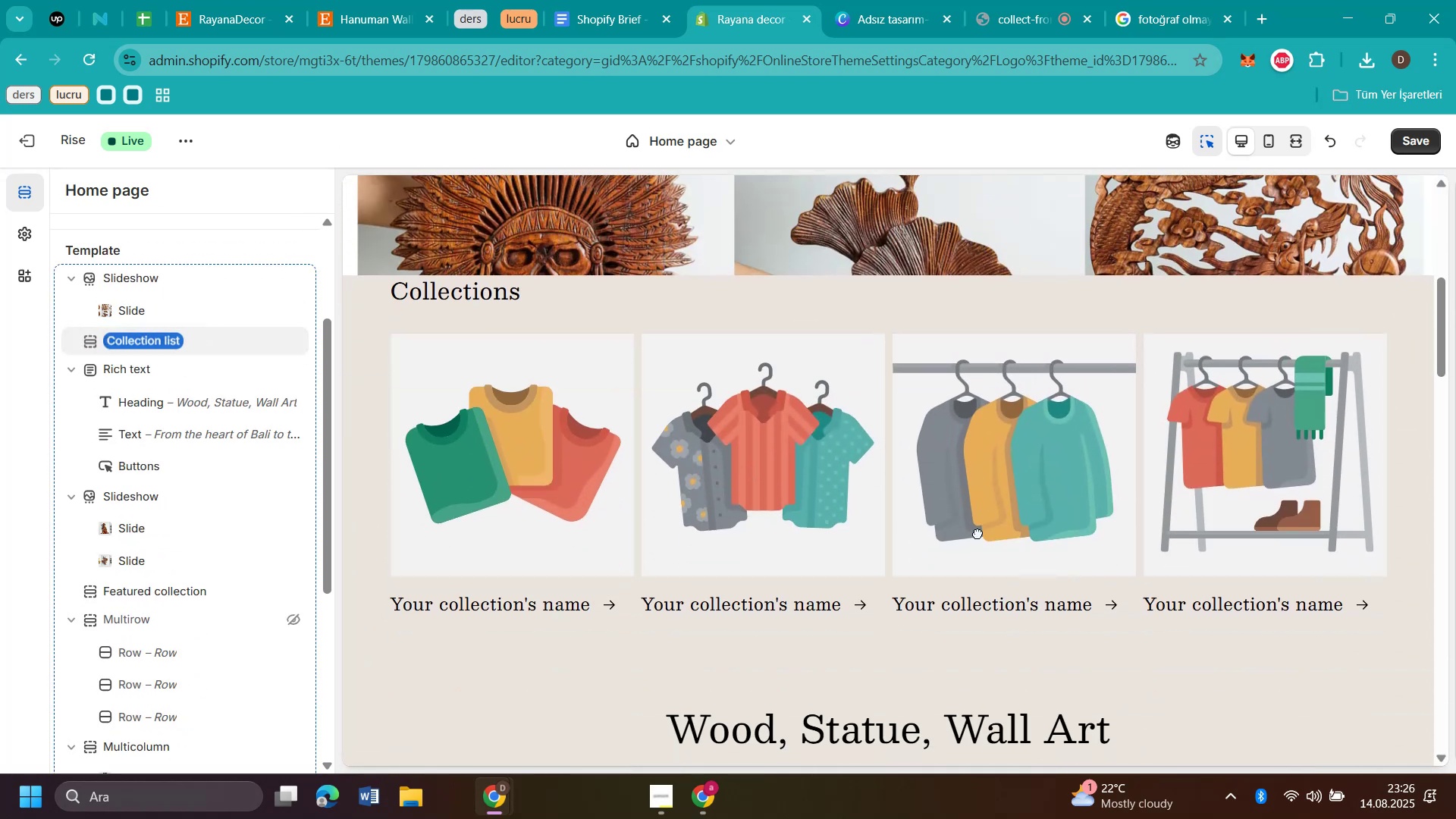 
scroll: coordinate [945, 489], scroll_direction: up, amount: 14.0
 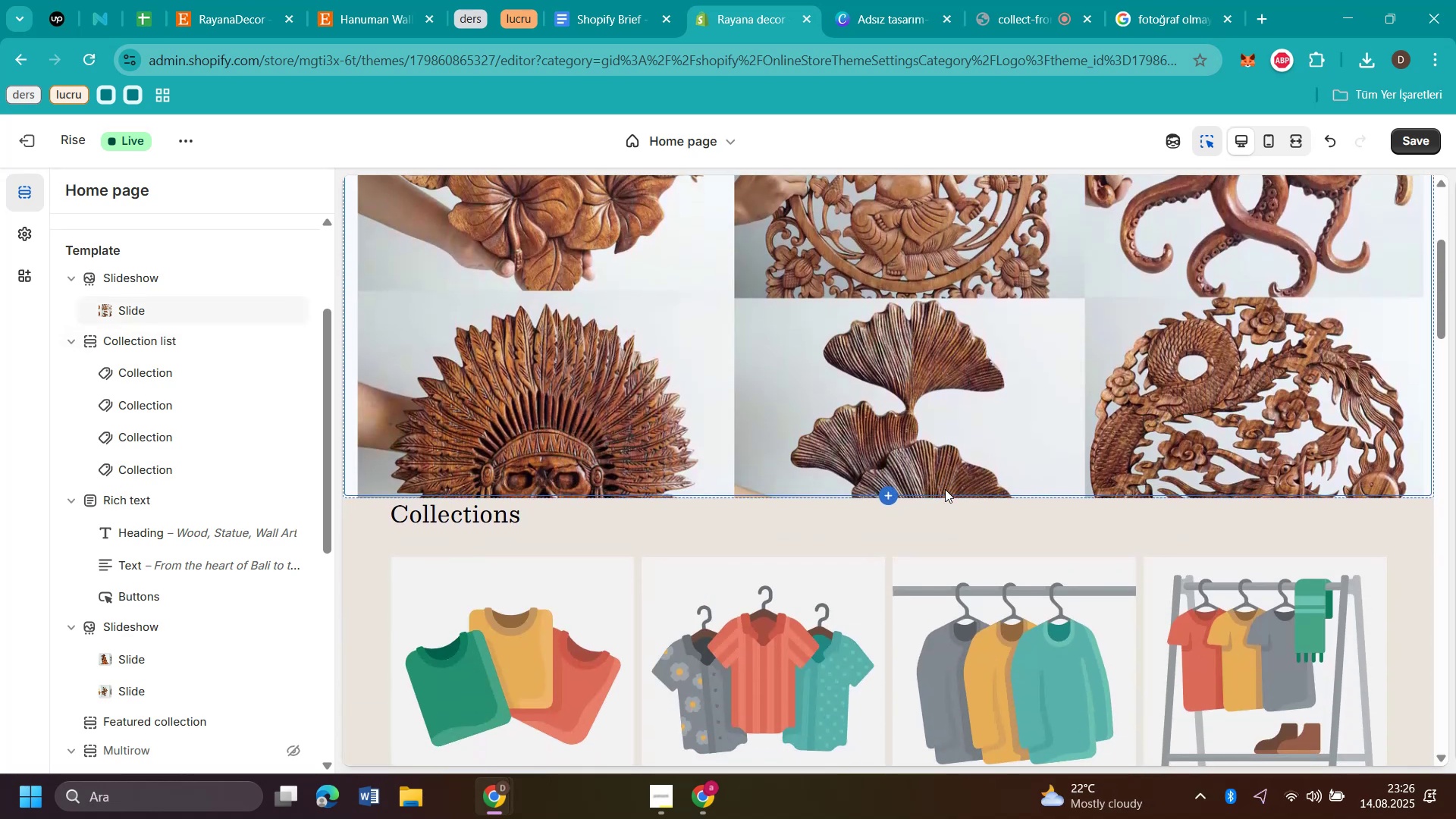 
scroll: coordinate [945, 489], scroll_direction: down, amount: 4.0
 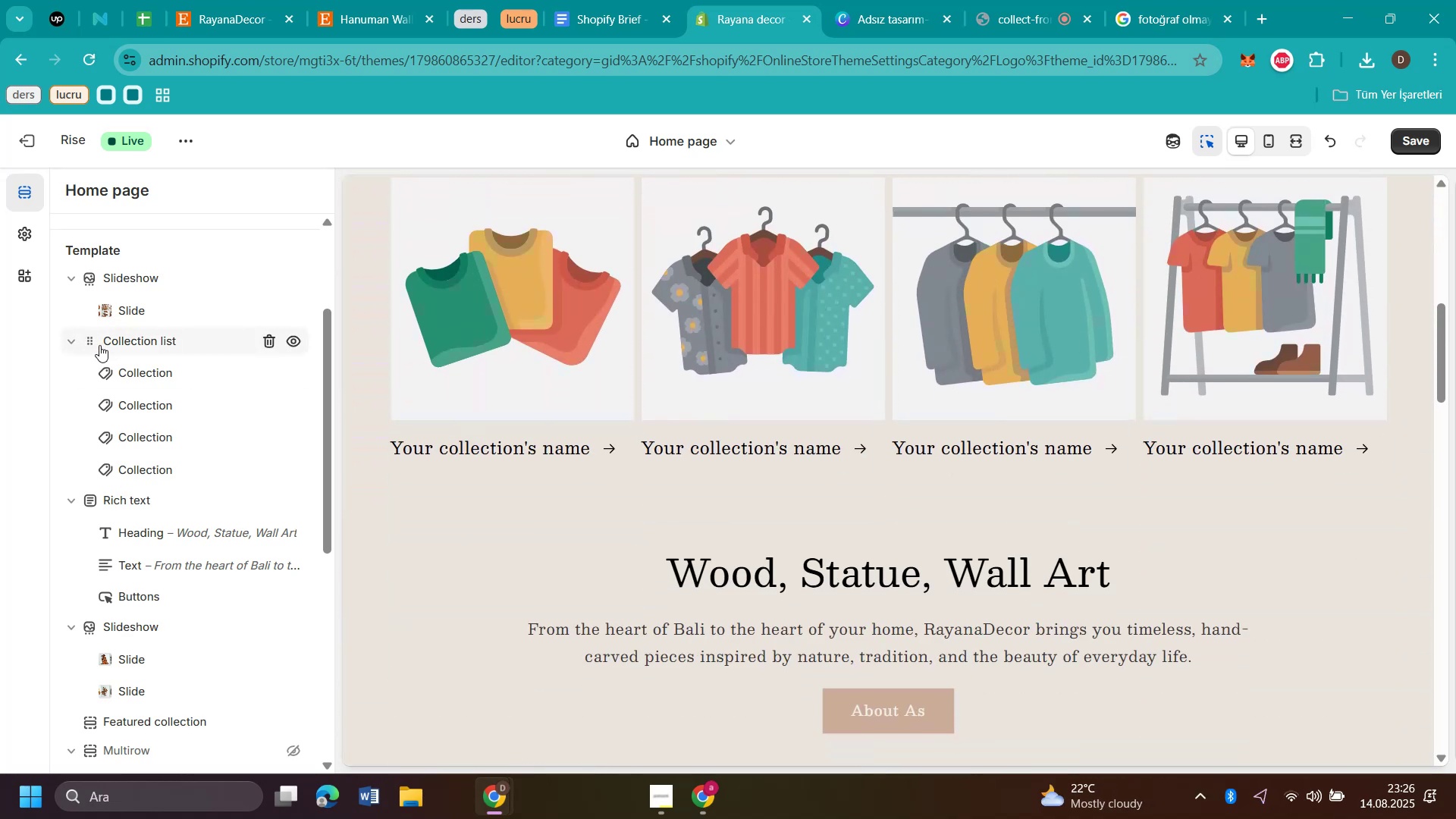 
left_click_drag(start_coordinate=[86, 340], to_coordinate=[83, 472])
 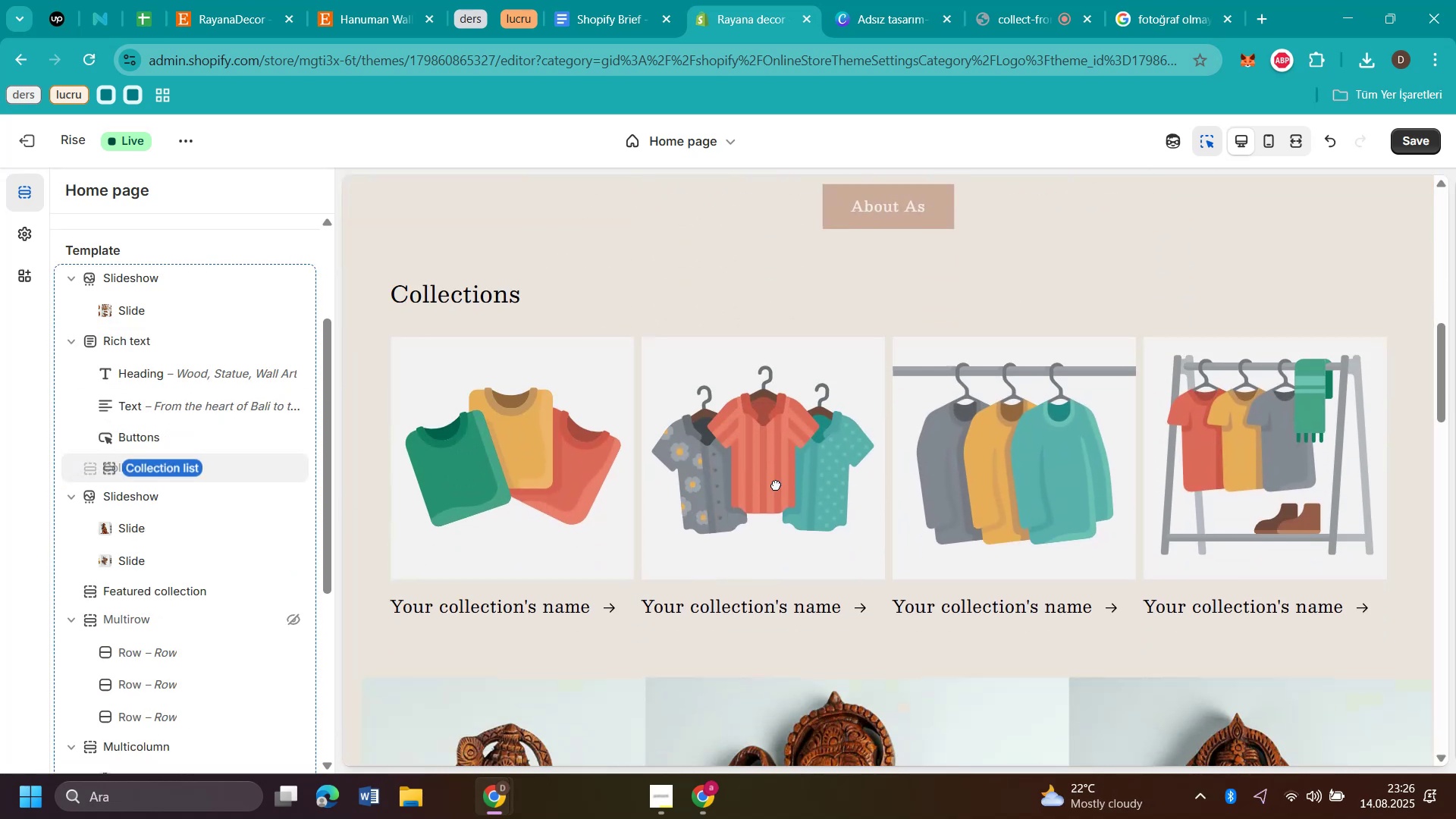 
scroll: coordinate [1131, 613], scroll_direction: up, amount: 8.0
 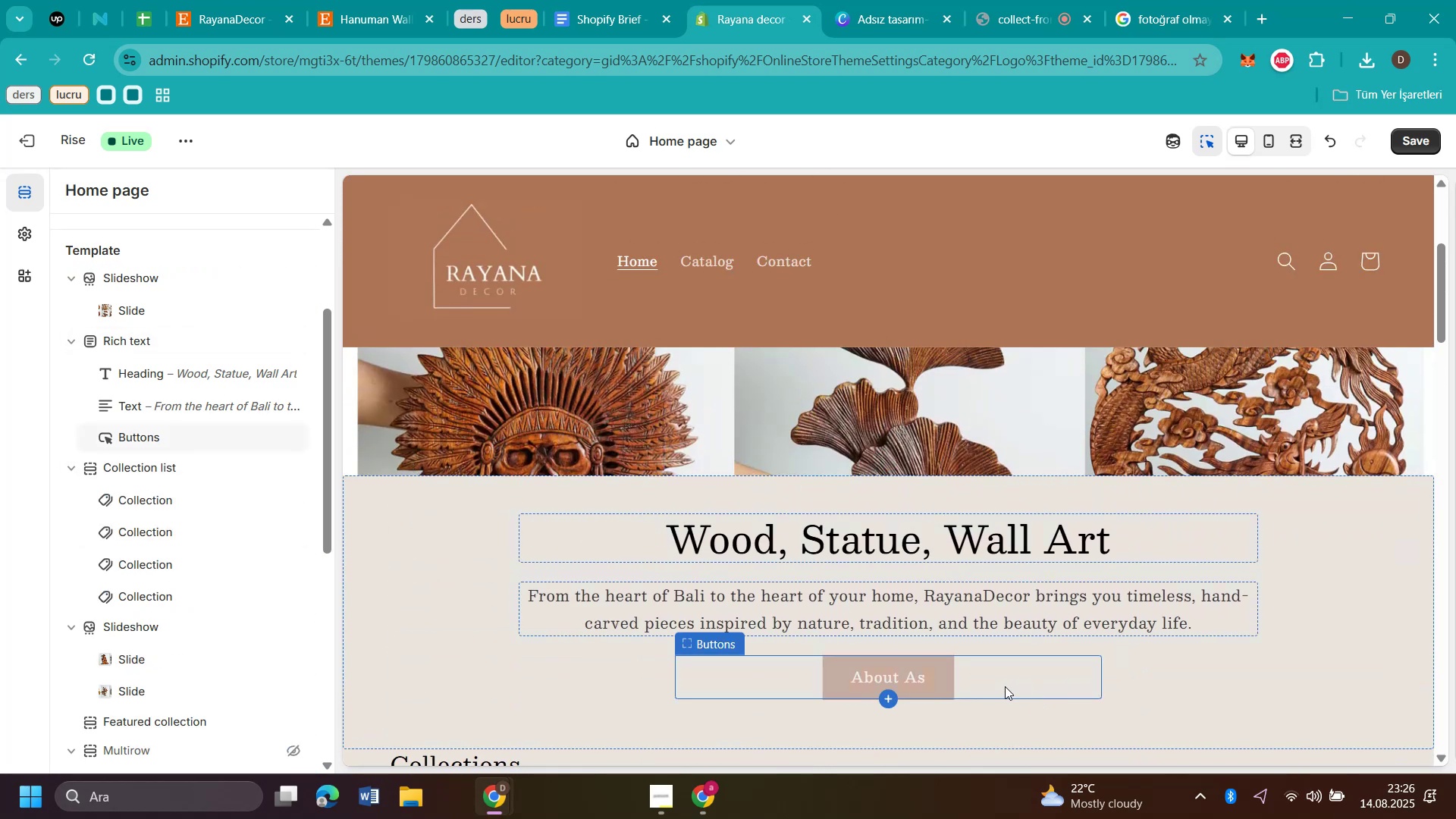 
left_click([1005, 686])
 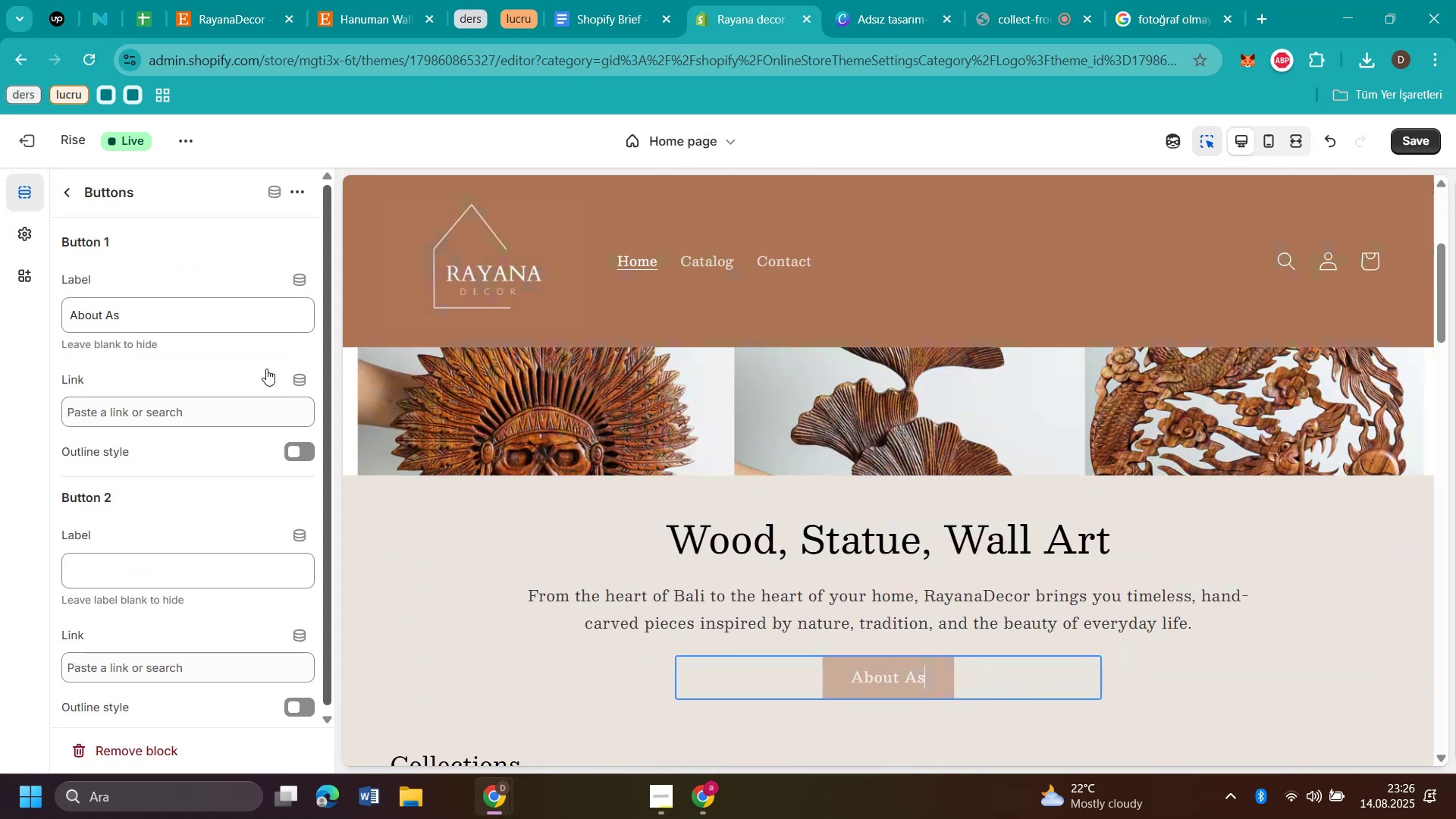 
left_click_drag(start_coordinate=[189, 316], to_coordinate=[0, 264])
 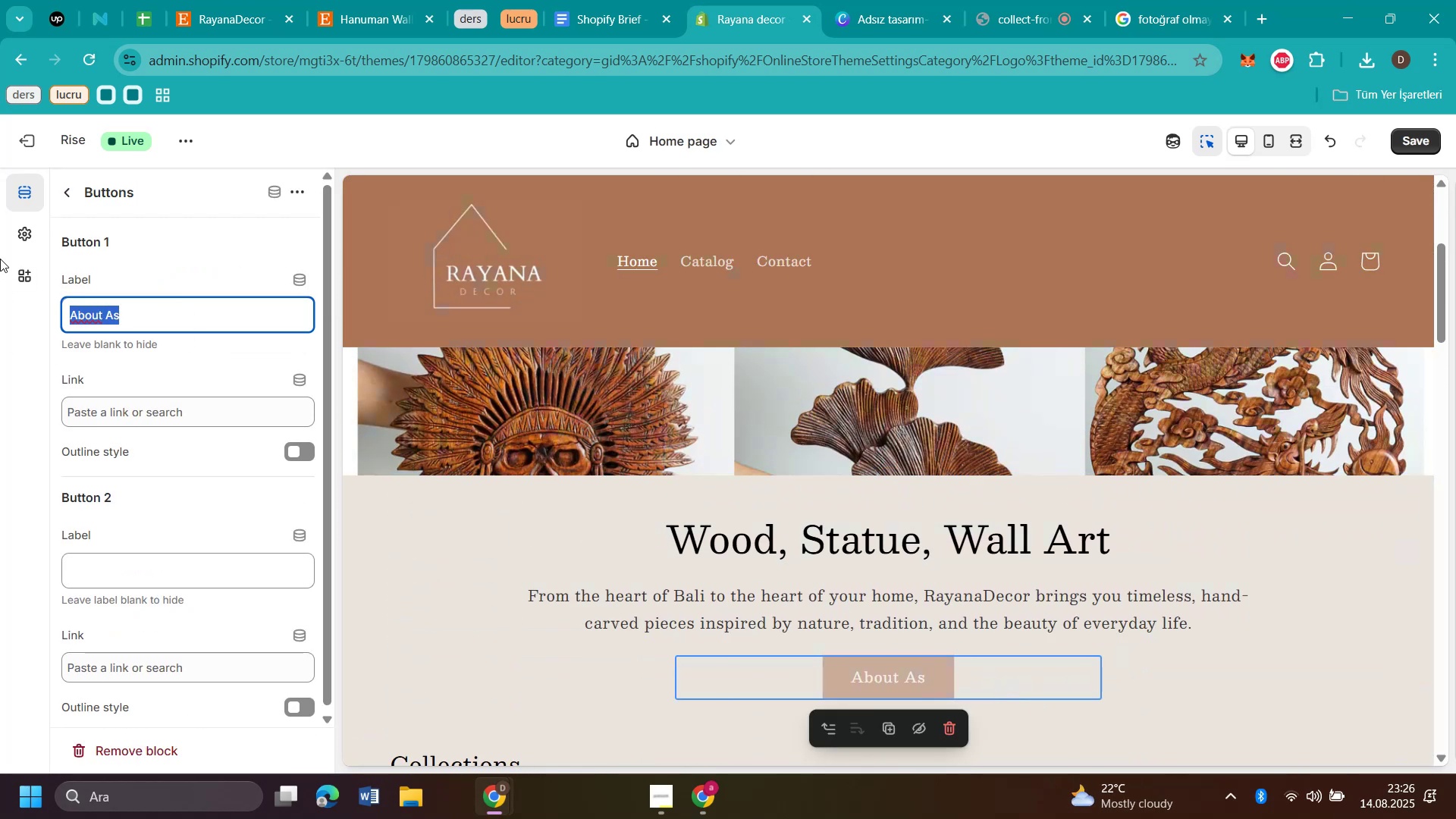 
key(Backspace)
 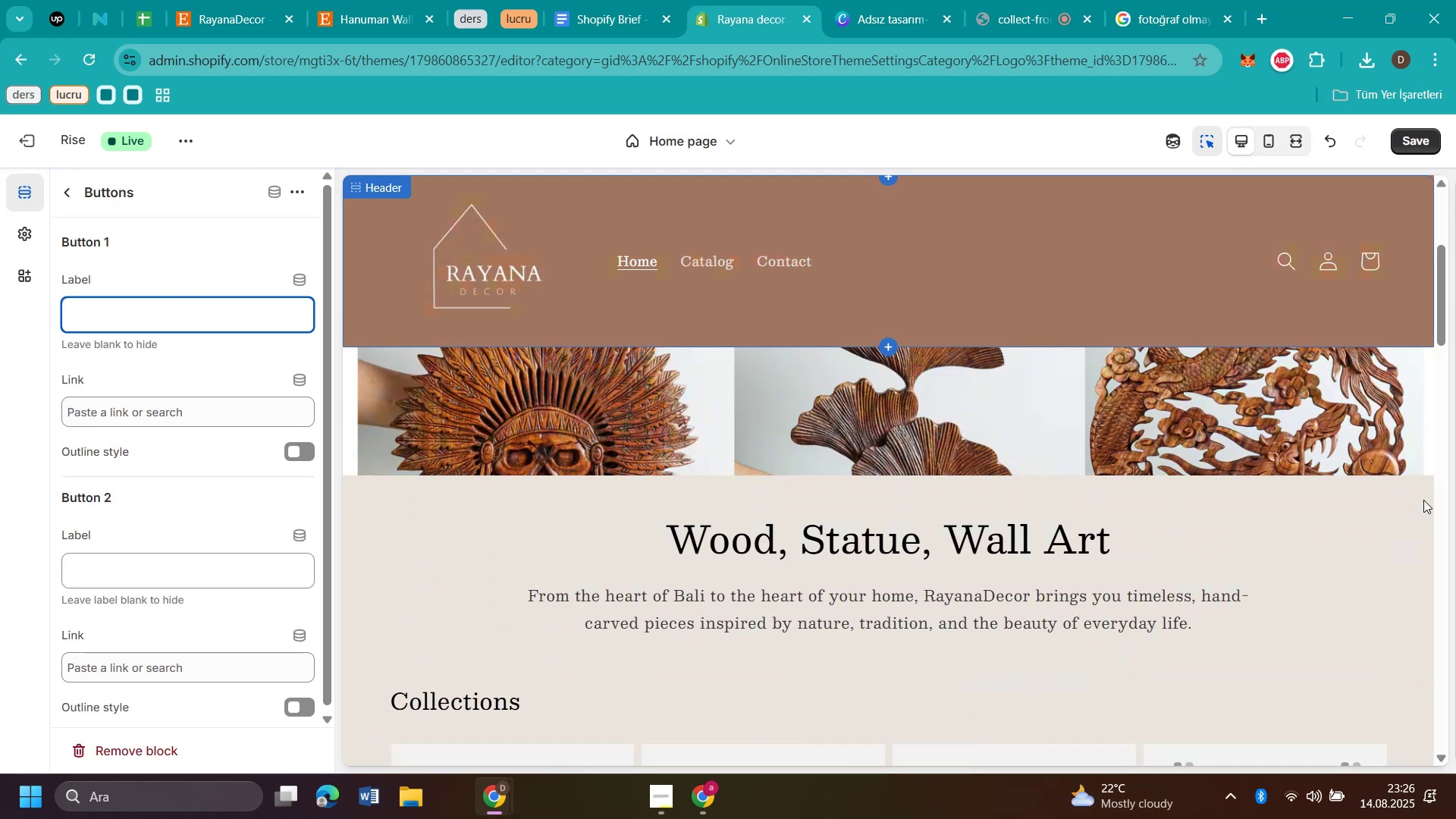 
scroll: coordinate [1329, 506], scroll_direction: up, amount: 5.0
 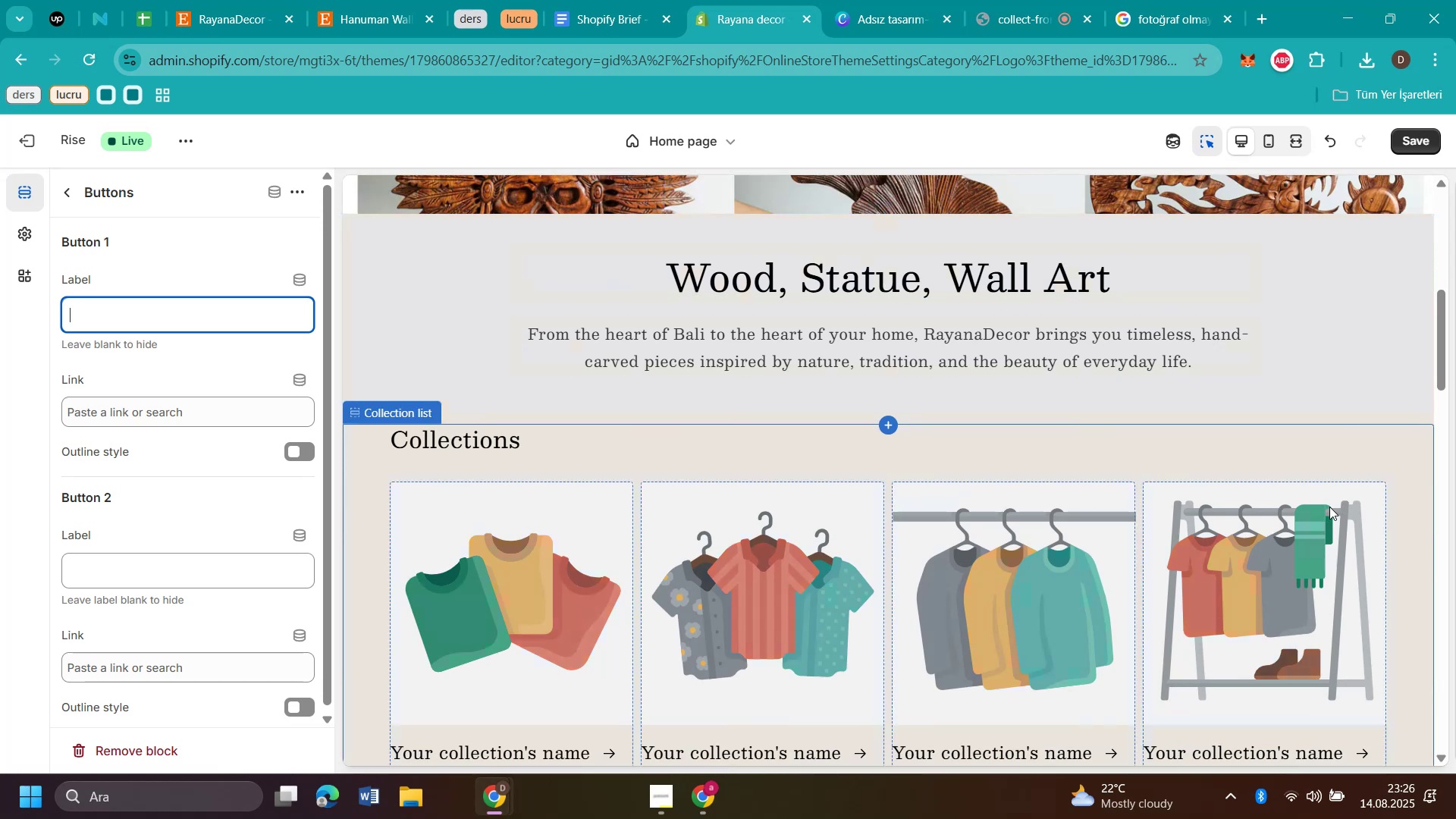 
scroll: coordinate [1329, 507], scroll_direction: down, amount: 4.0
 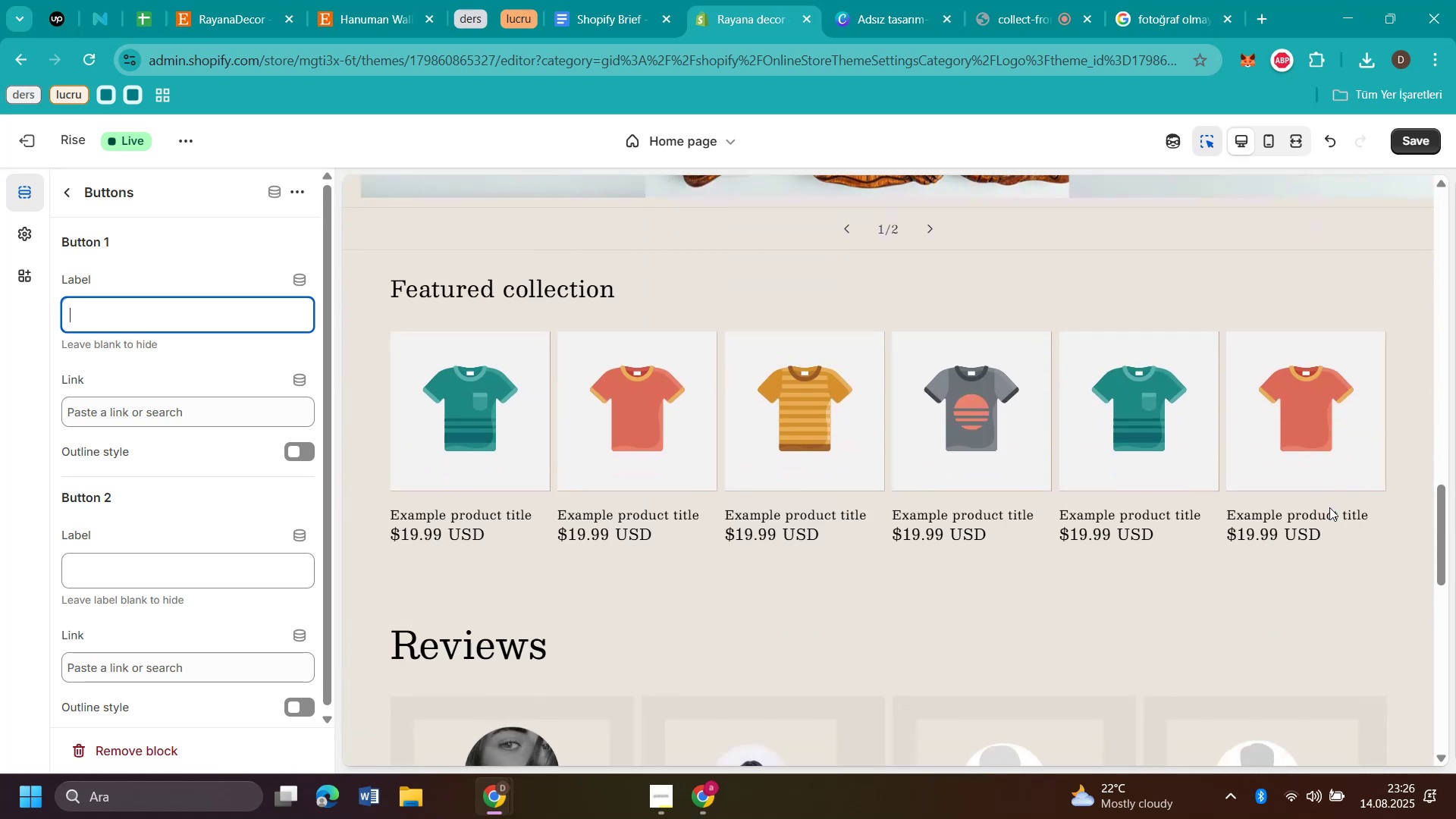 
scroll: coordinate [1329, 507], scroll_direction: up, amount: 3.0
 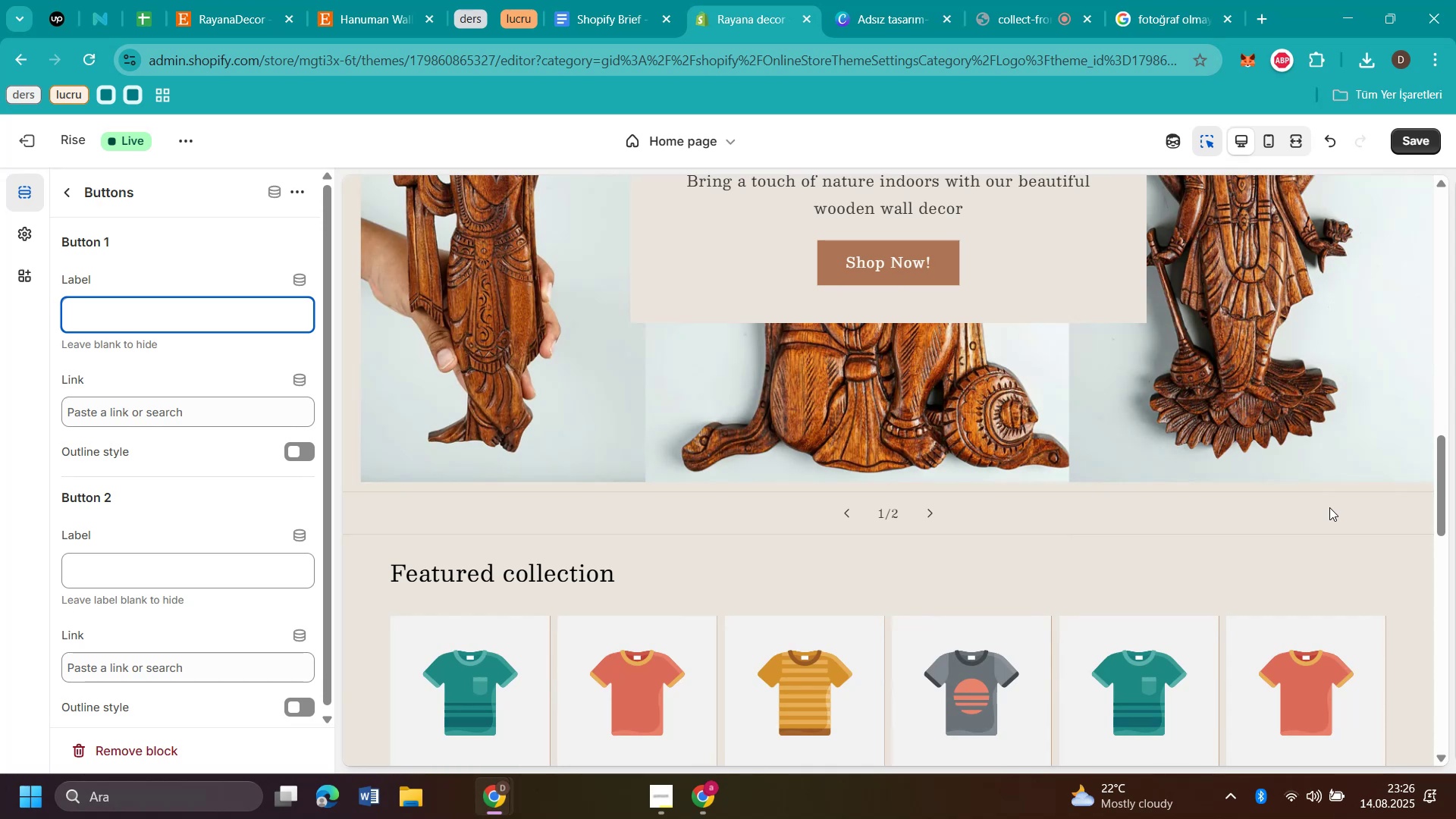 
scroll: coordinate [1329, 507], scroll_direction: down, amount: 2.0
 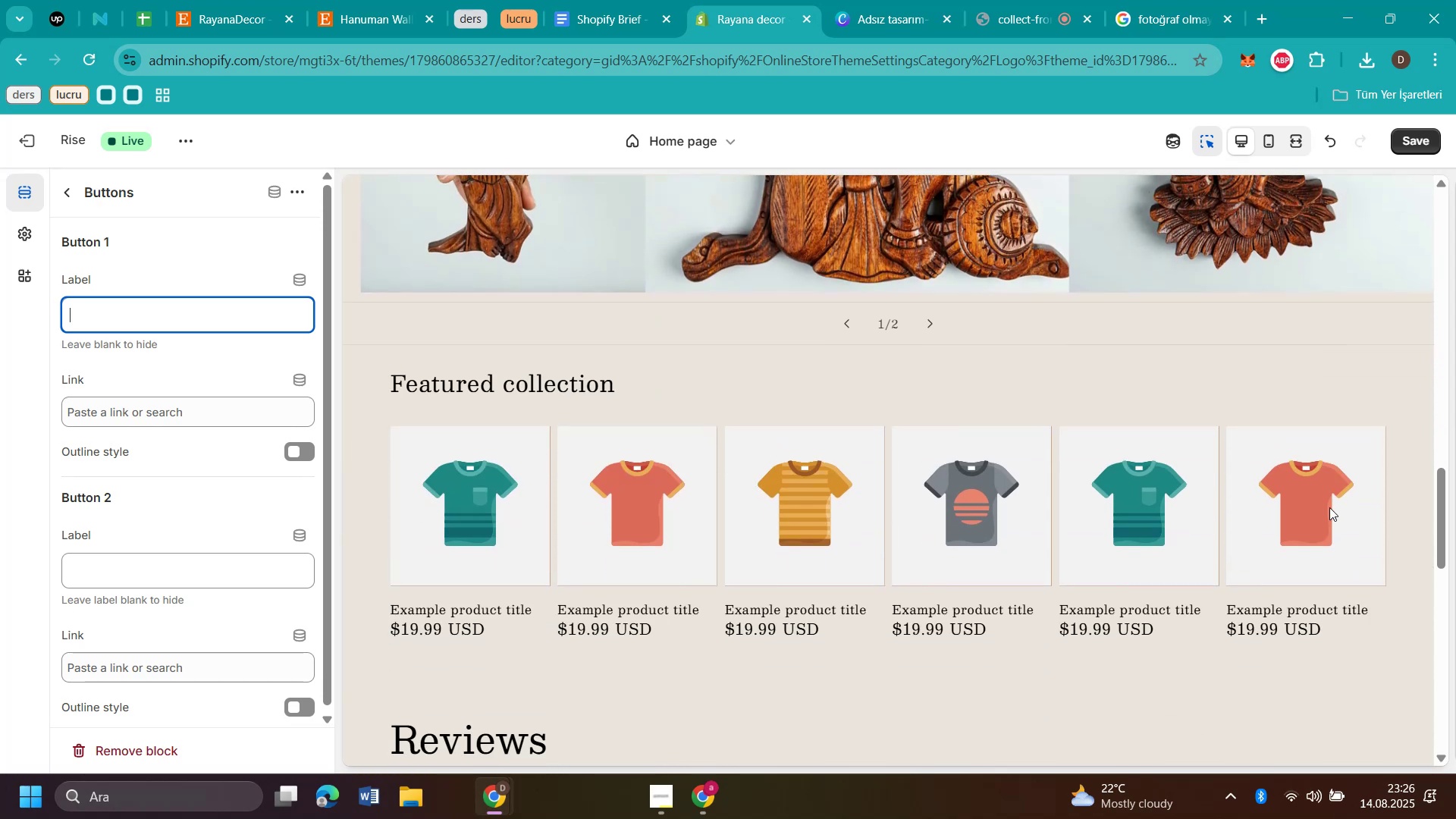 
scroll: coordinate [1329, 507], scroll_direction: up, amount: 8.0
 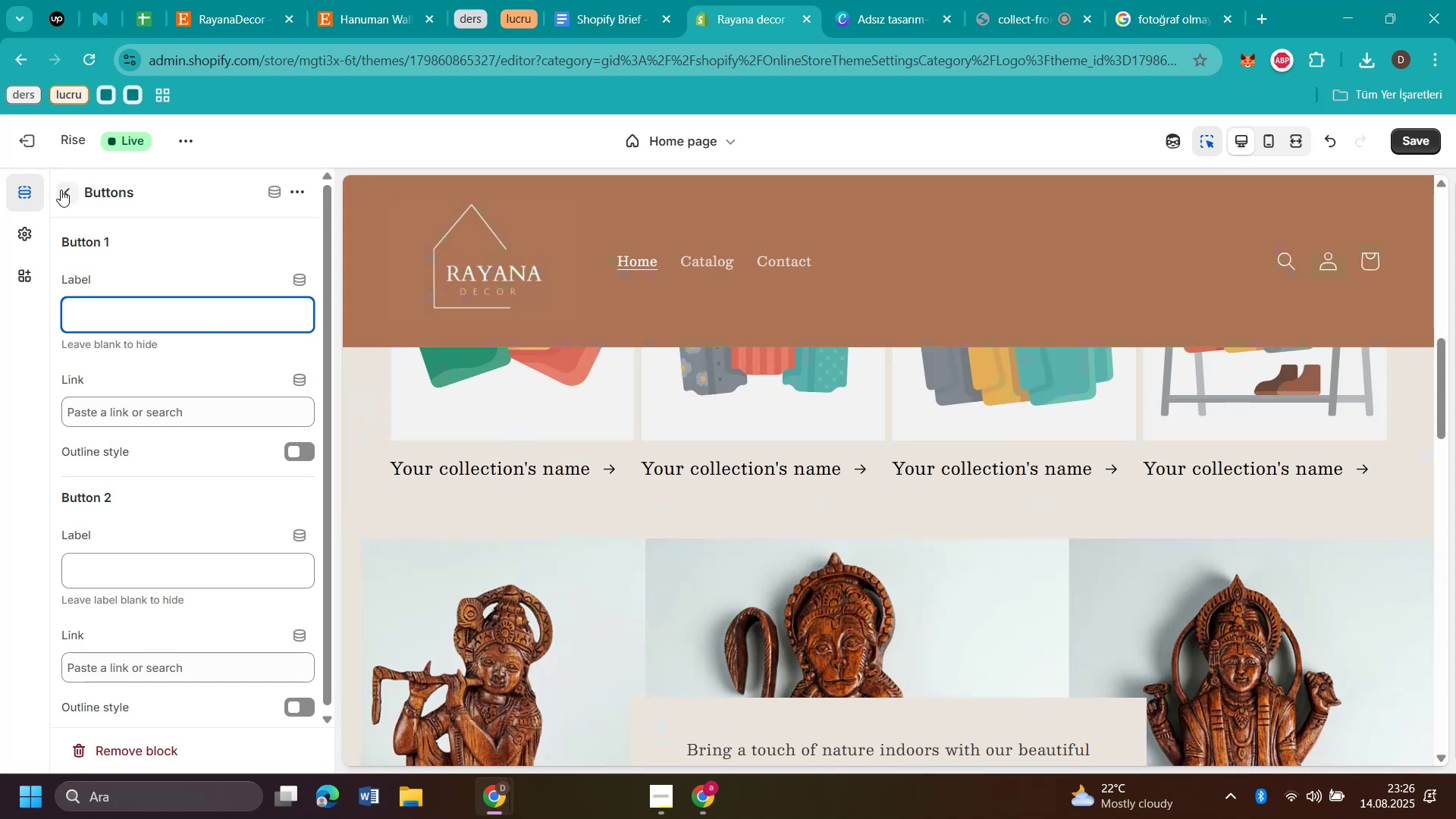 
left_click([61, 190])
 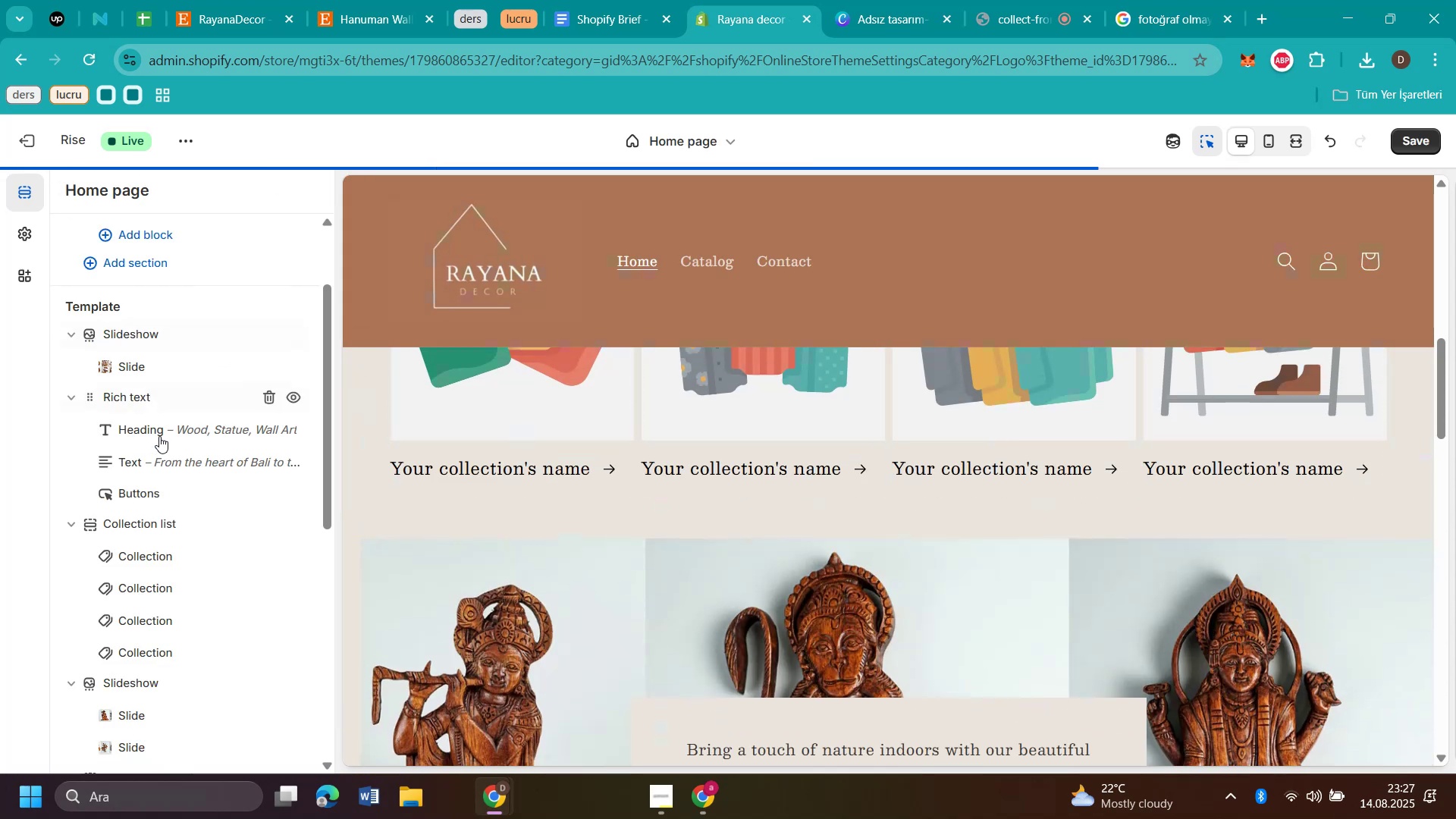 
scroll: coordinate [160, 441], scroll_direction: down, amount: 2.0
 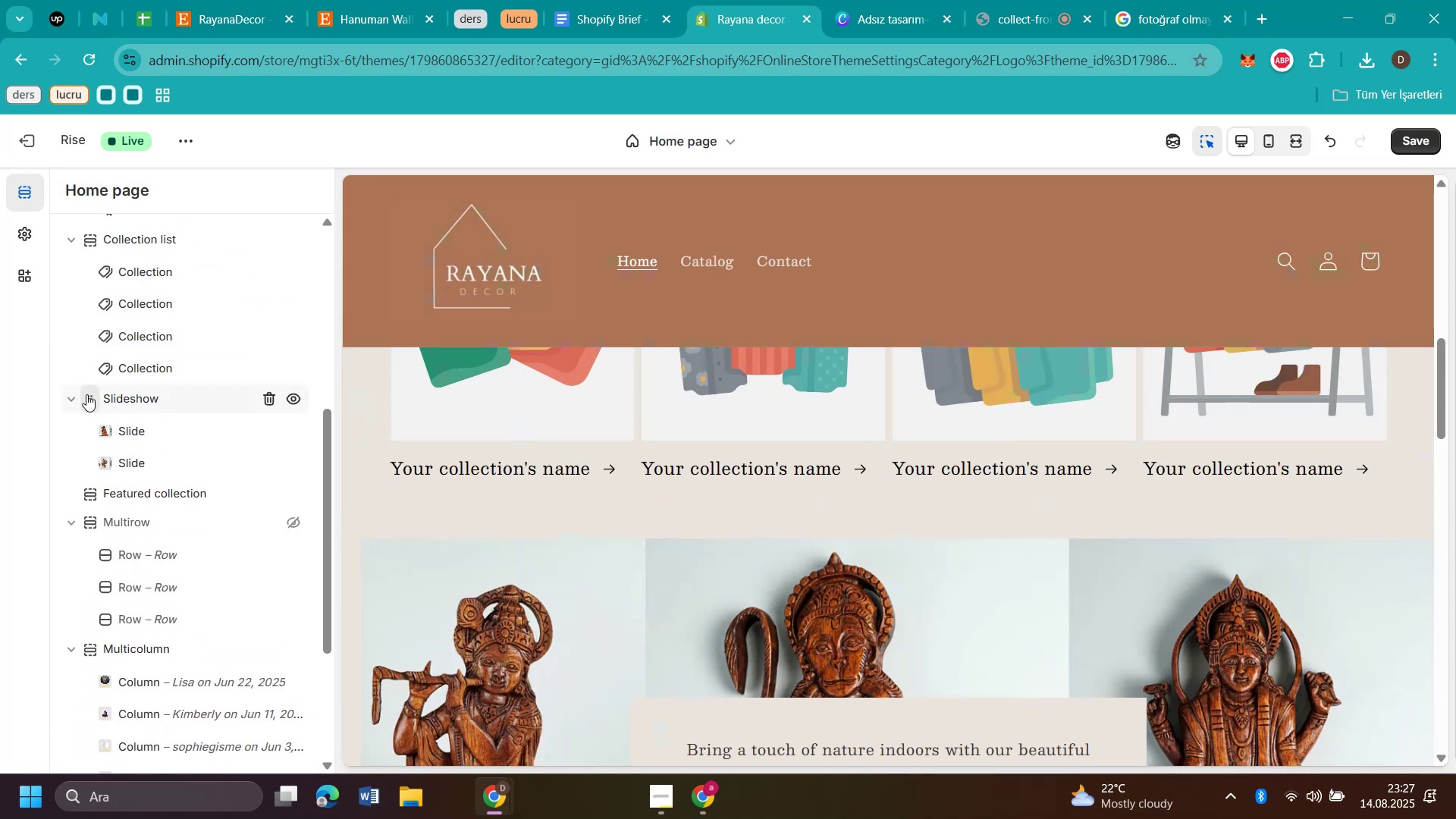 
left_click_drag(start_coordinate=[86, 394], to_coordinate=[89, 571])
 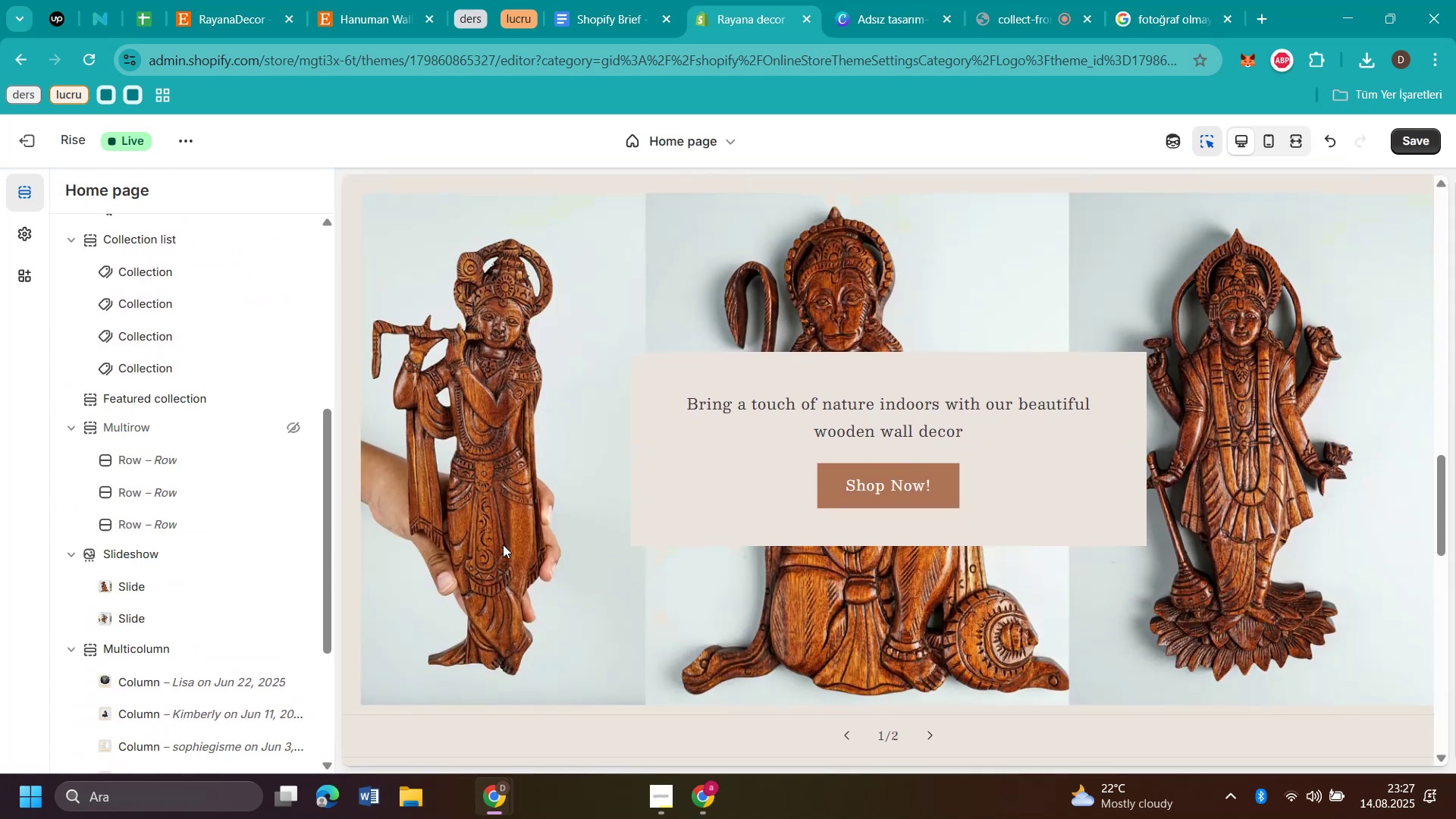 
scroll: coordinate [723, 495], scroll_direction: down, amount: 5.0
 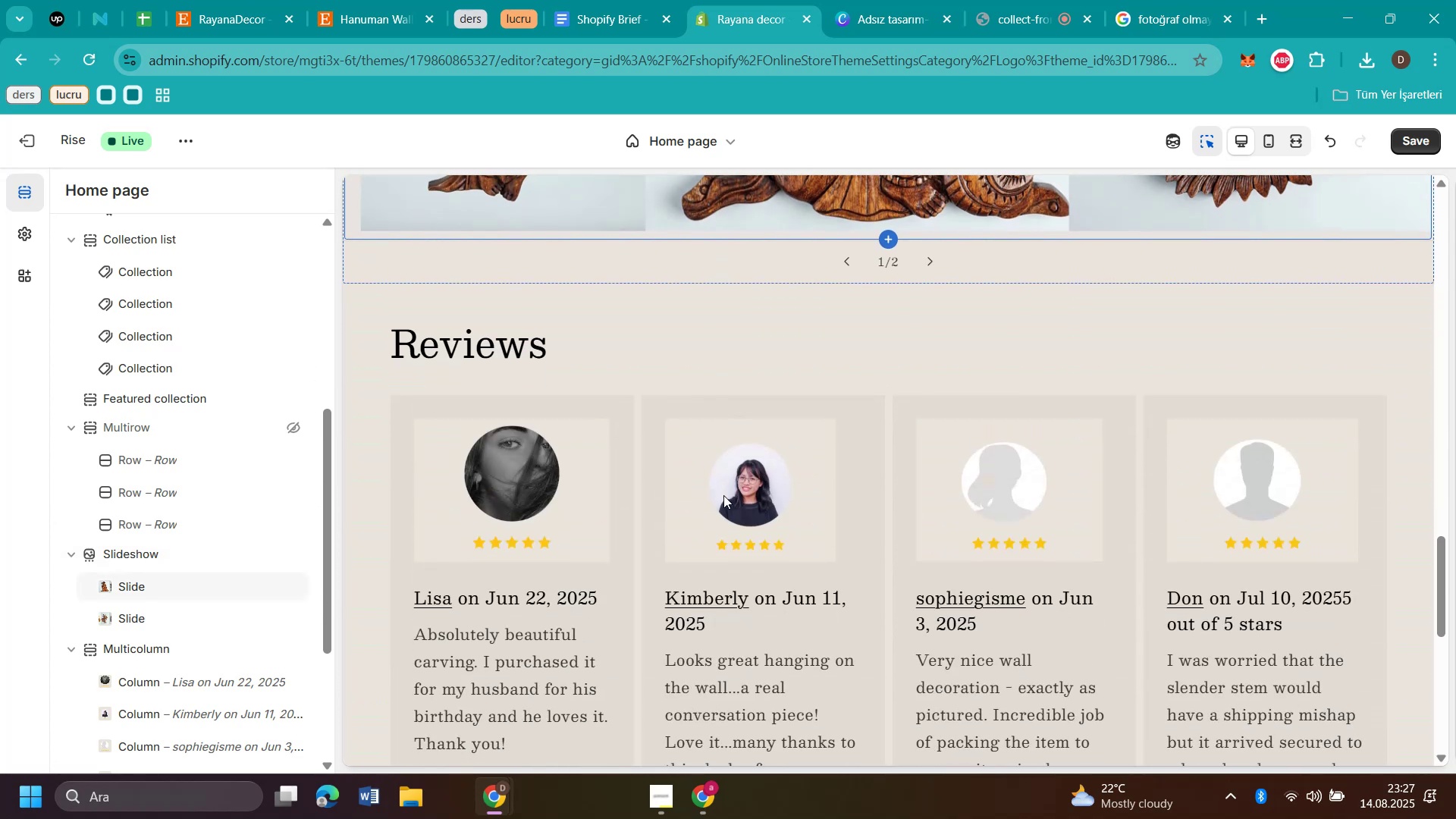 
scroll: coordinate [725, 485], scroll_direction: up, amount: 13.0
 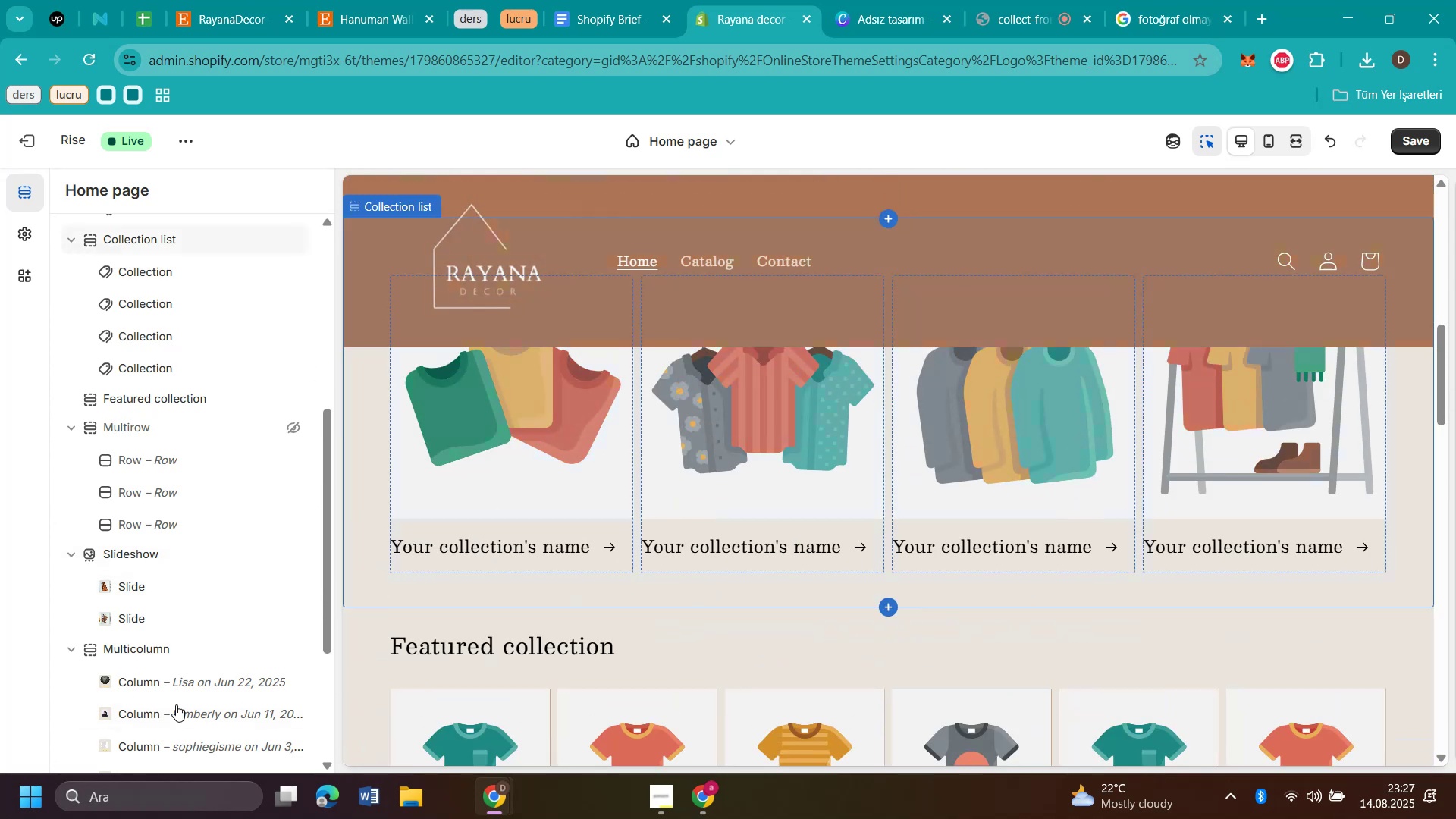 
scroll: coordinate [159, 616], scroll_direction: down, amount: 5.0
 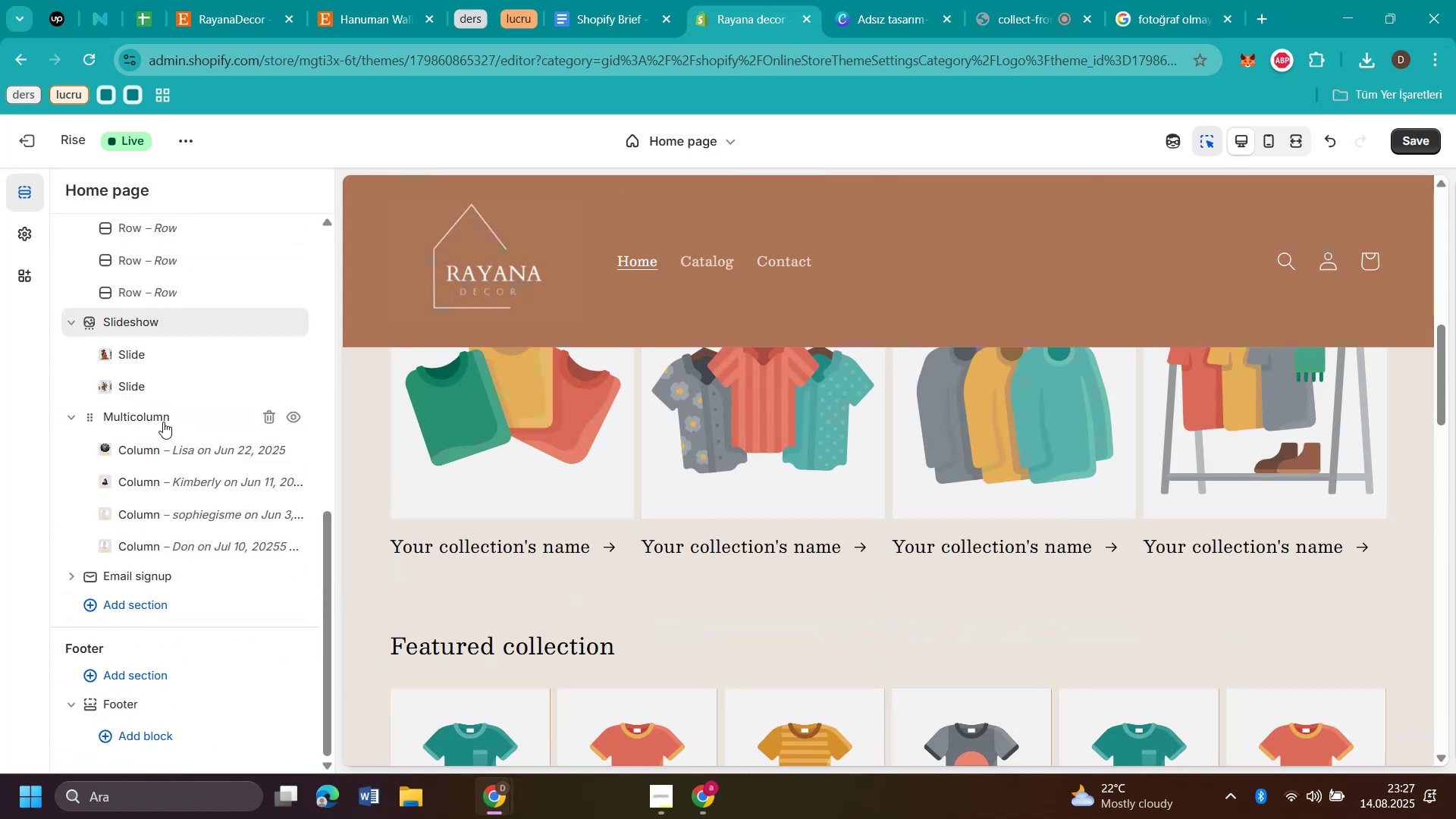 
scroll: coordinate [162, 401], scroll_direction: up, amount: 1.0
 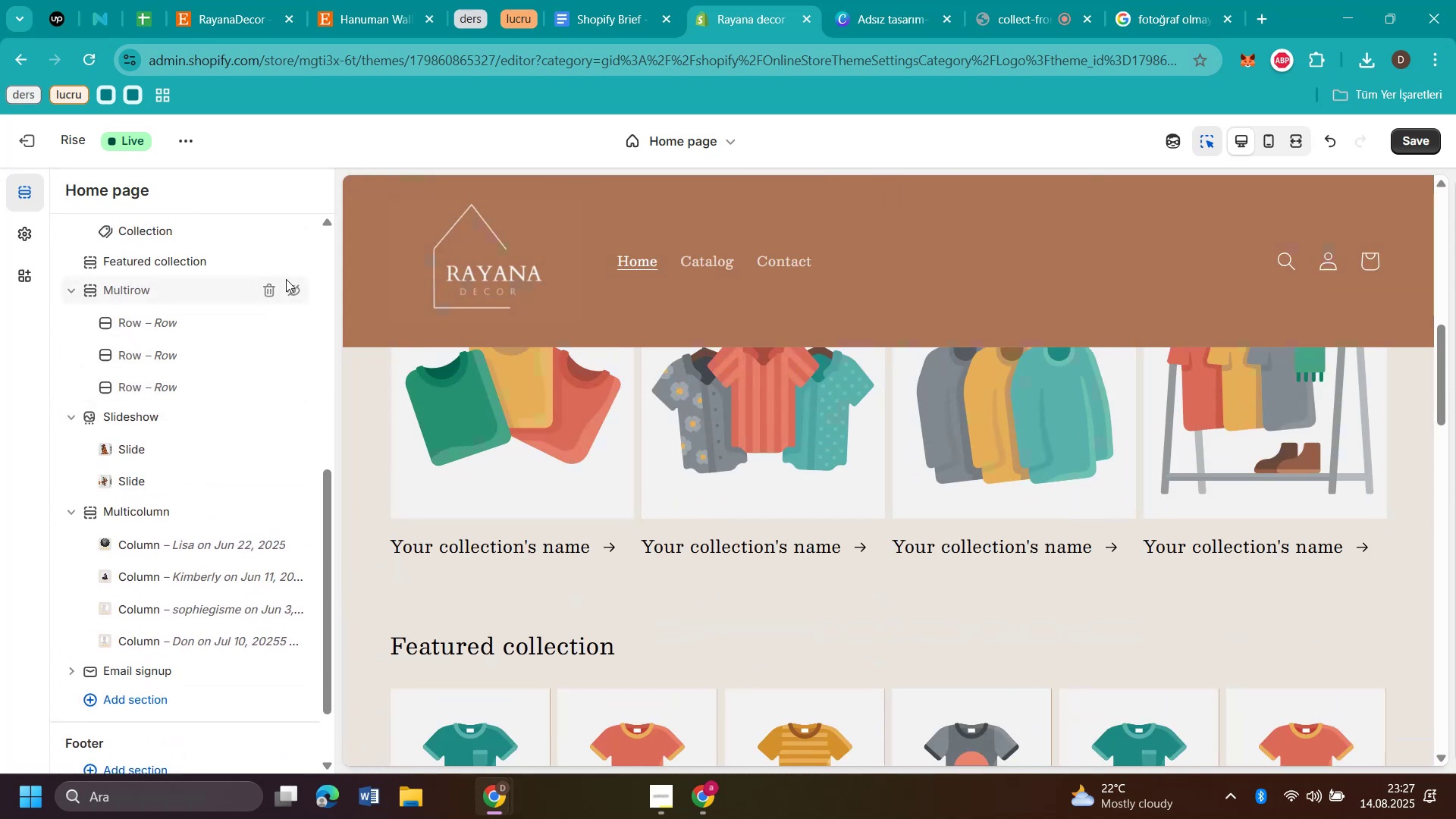 
left_click([263, 285])
 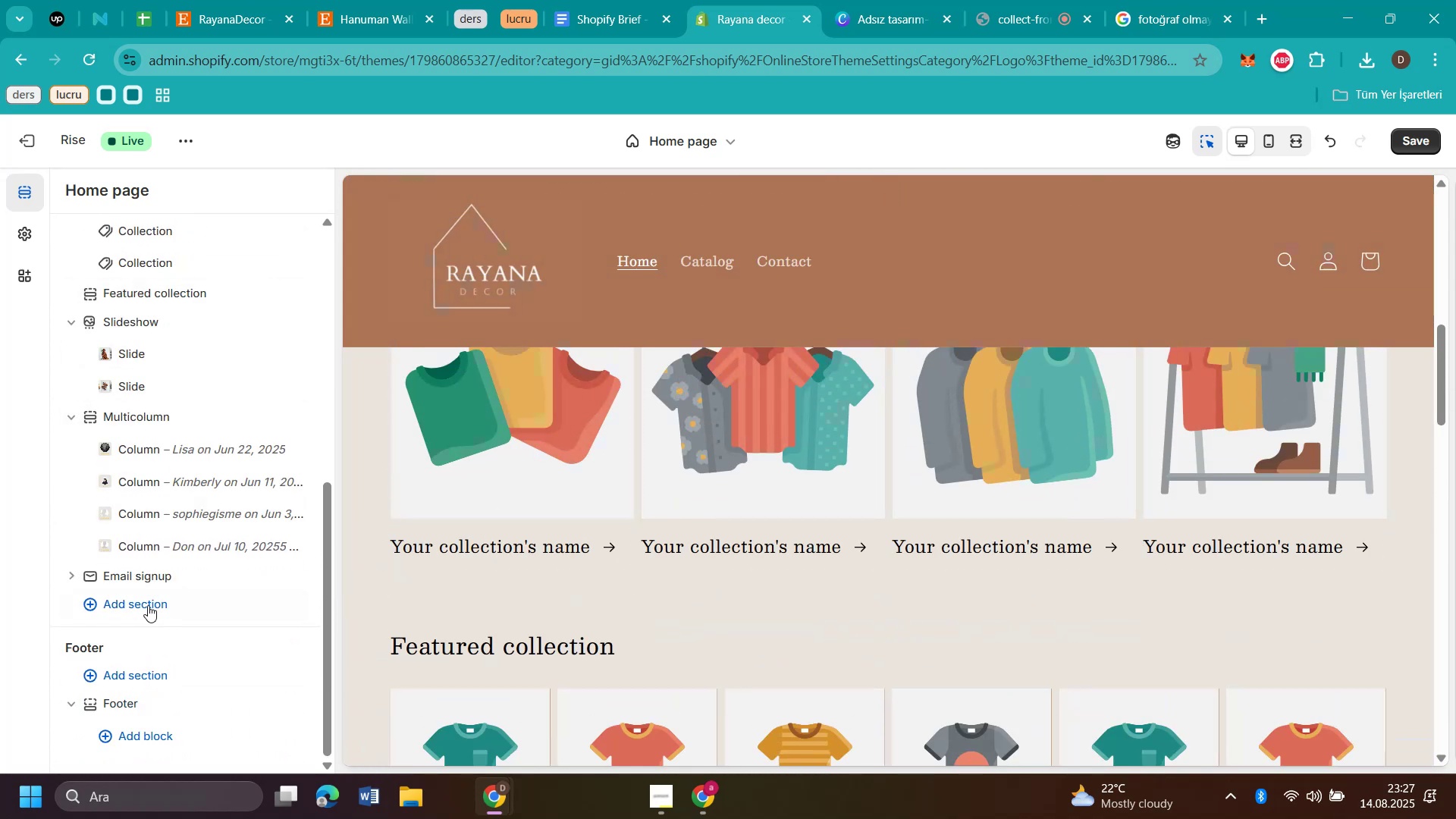 
left_click([147, 604])
 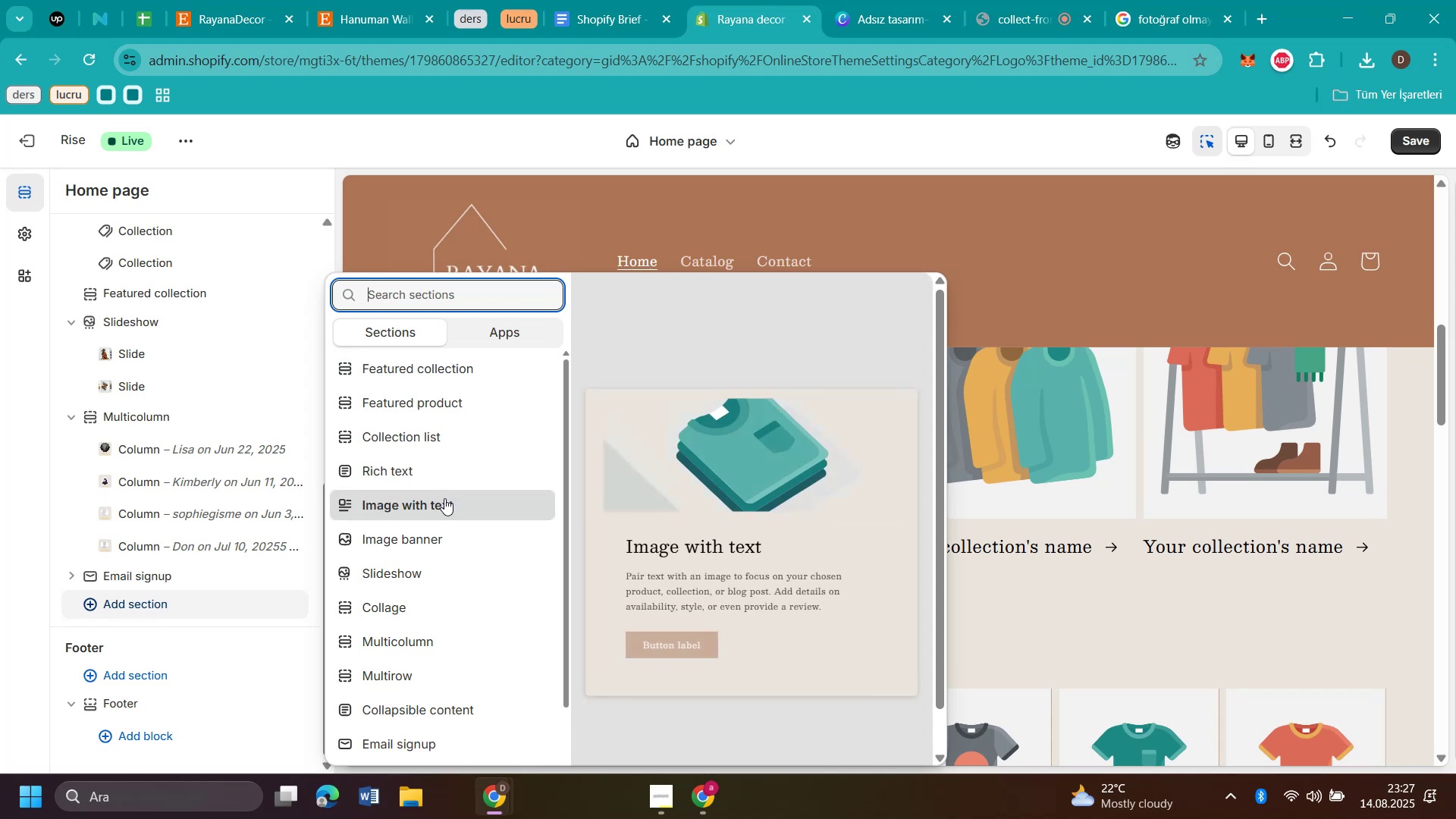 
left_click([444, 498])
 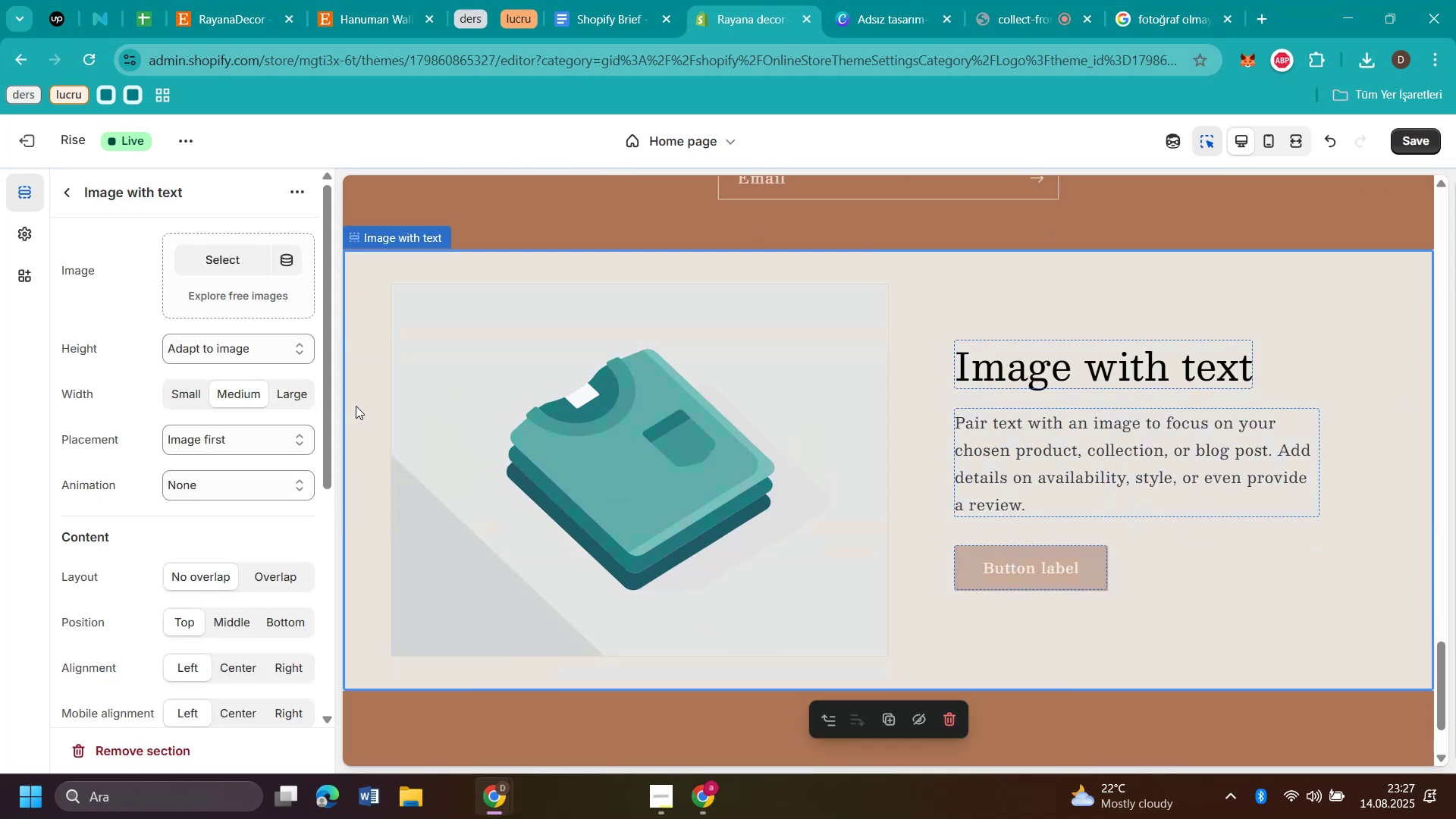 
left_click([79, 196])
 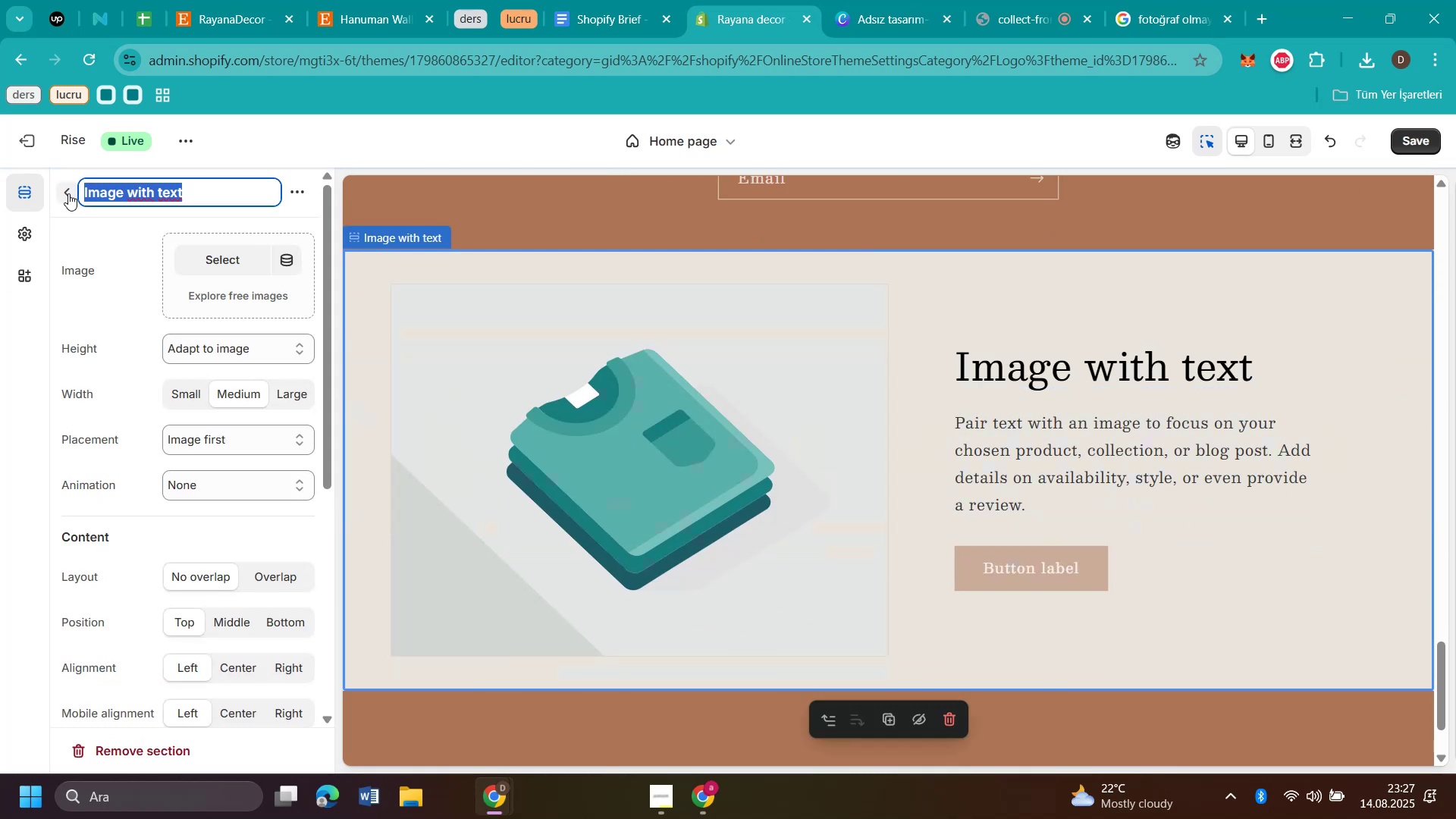 
left_click([68, 193])
 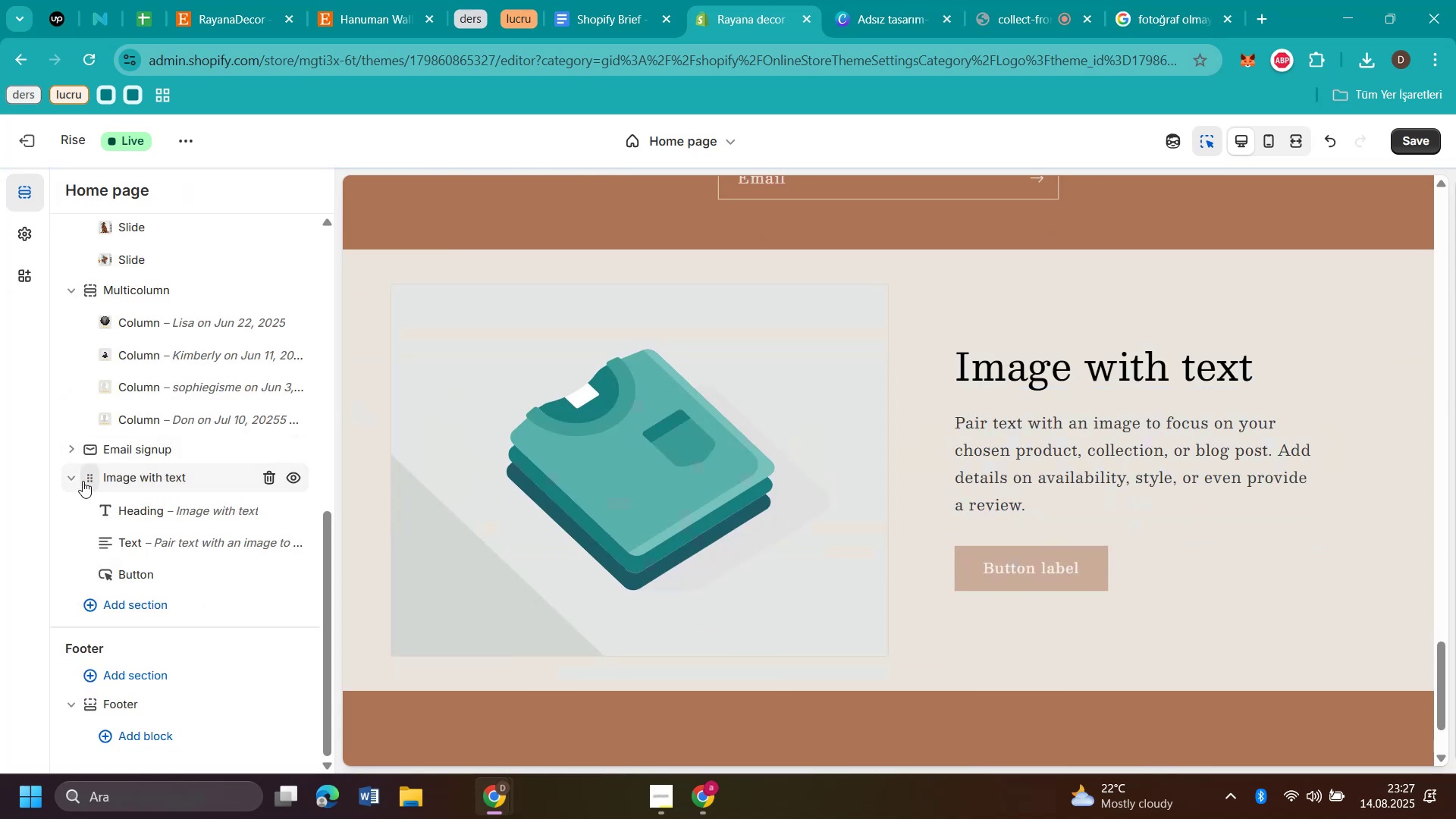 
left_click_drag(start_coordinate=[93, 480], to_coordinate=[126, 463])
 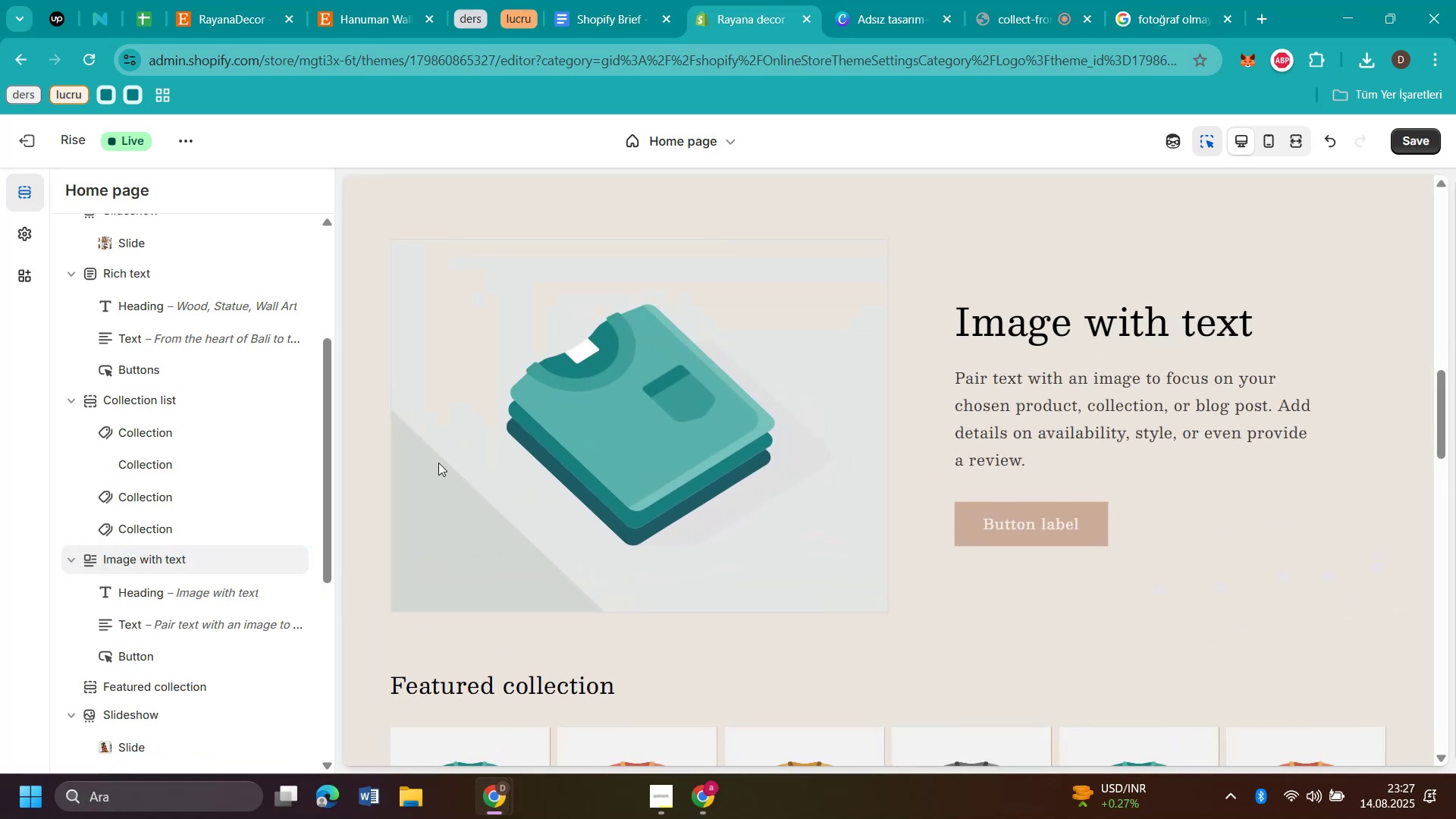 
scroll: coordinate [678, 432], scroll_direction: up, amount: 2.0
 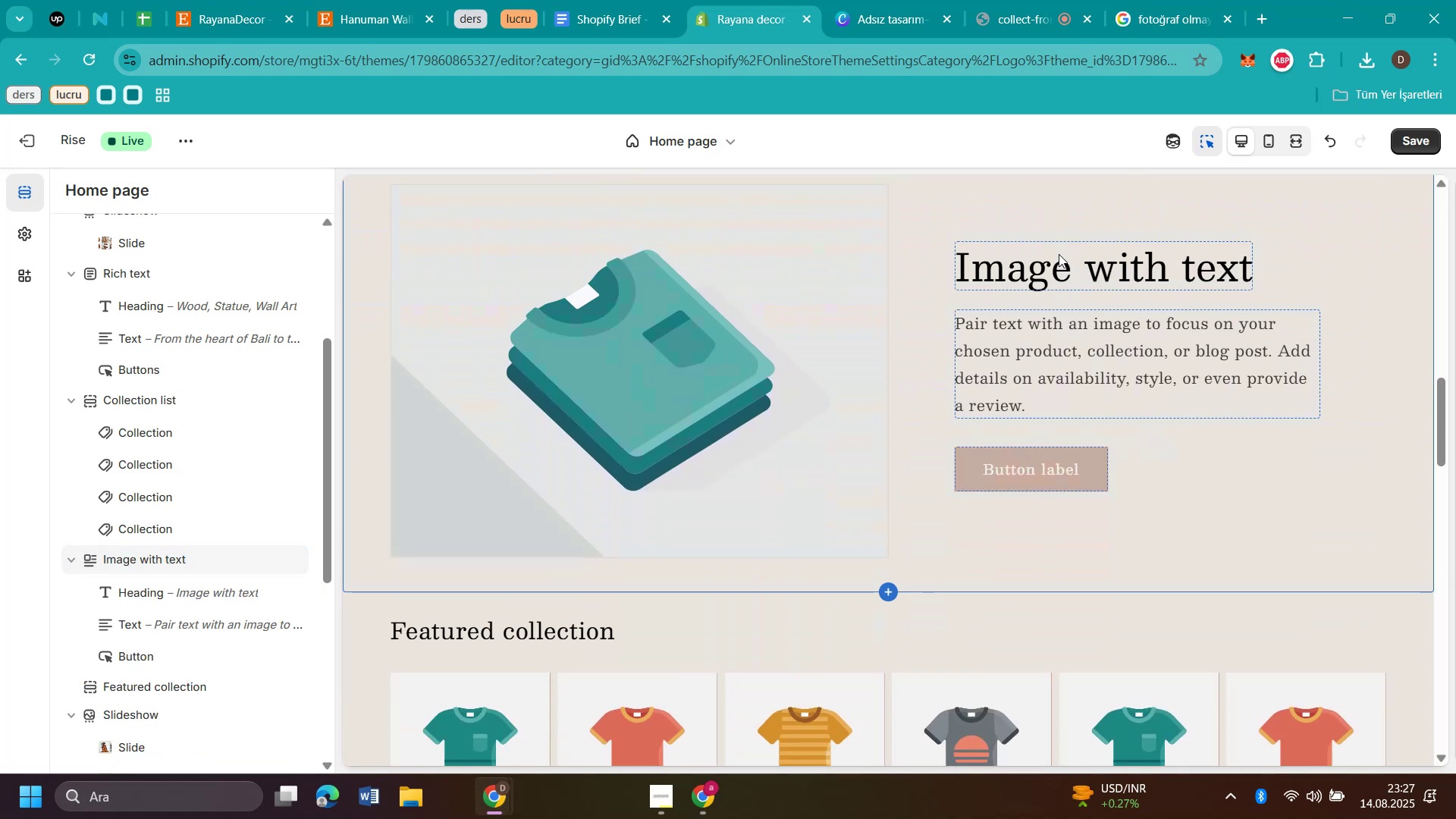 
left_click([1059, 254])
 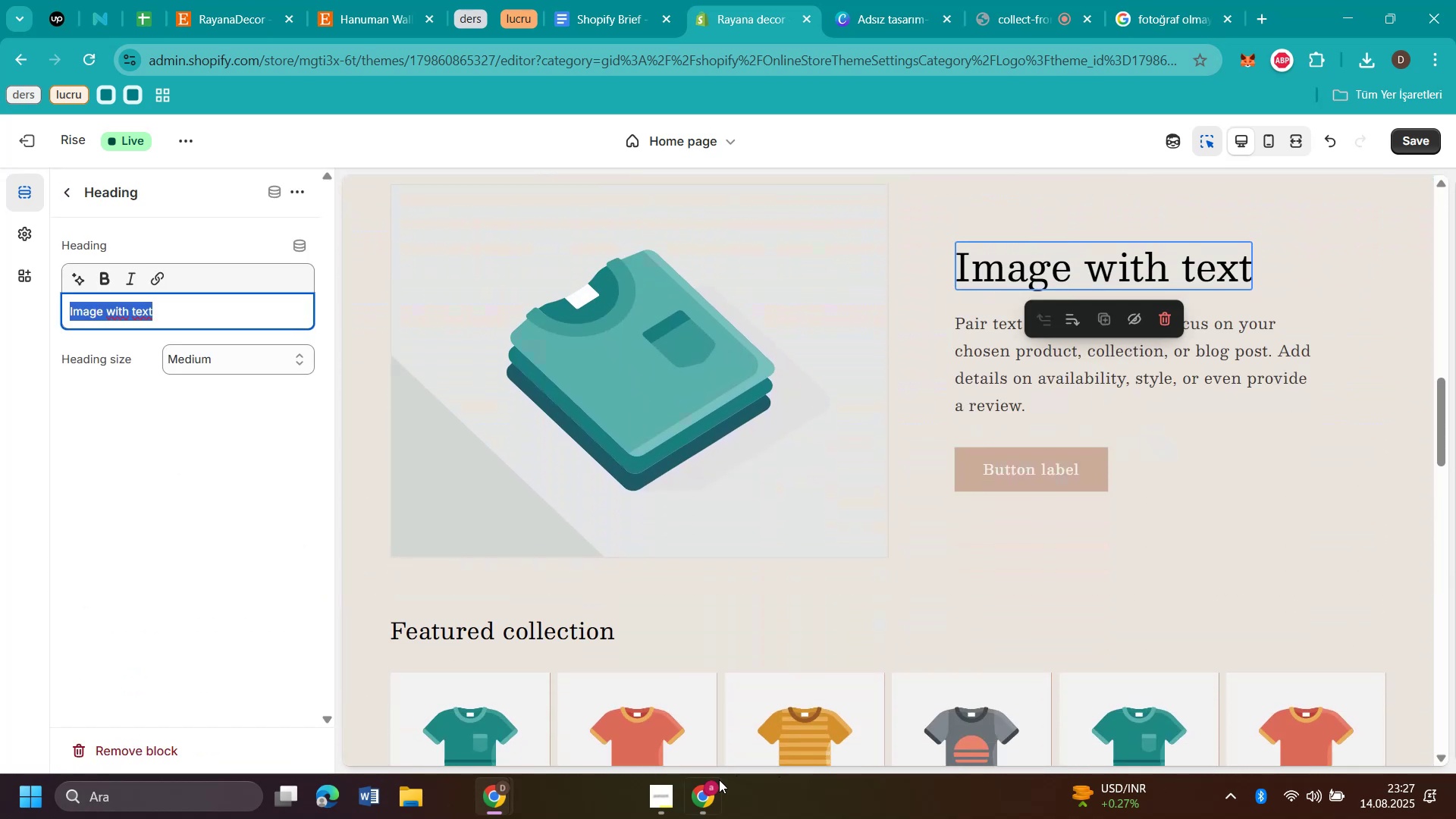 
left_click([715, 786])
 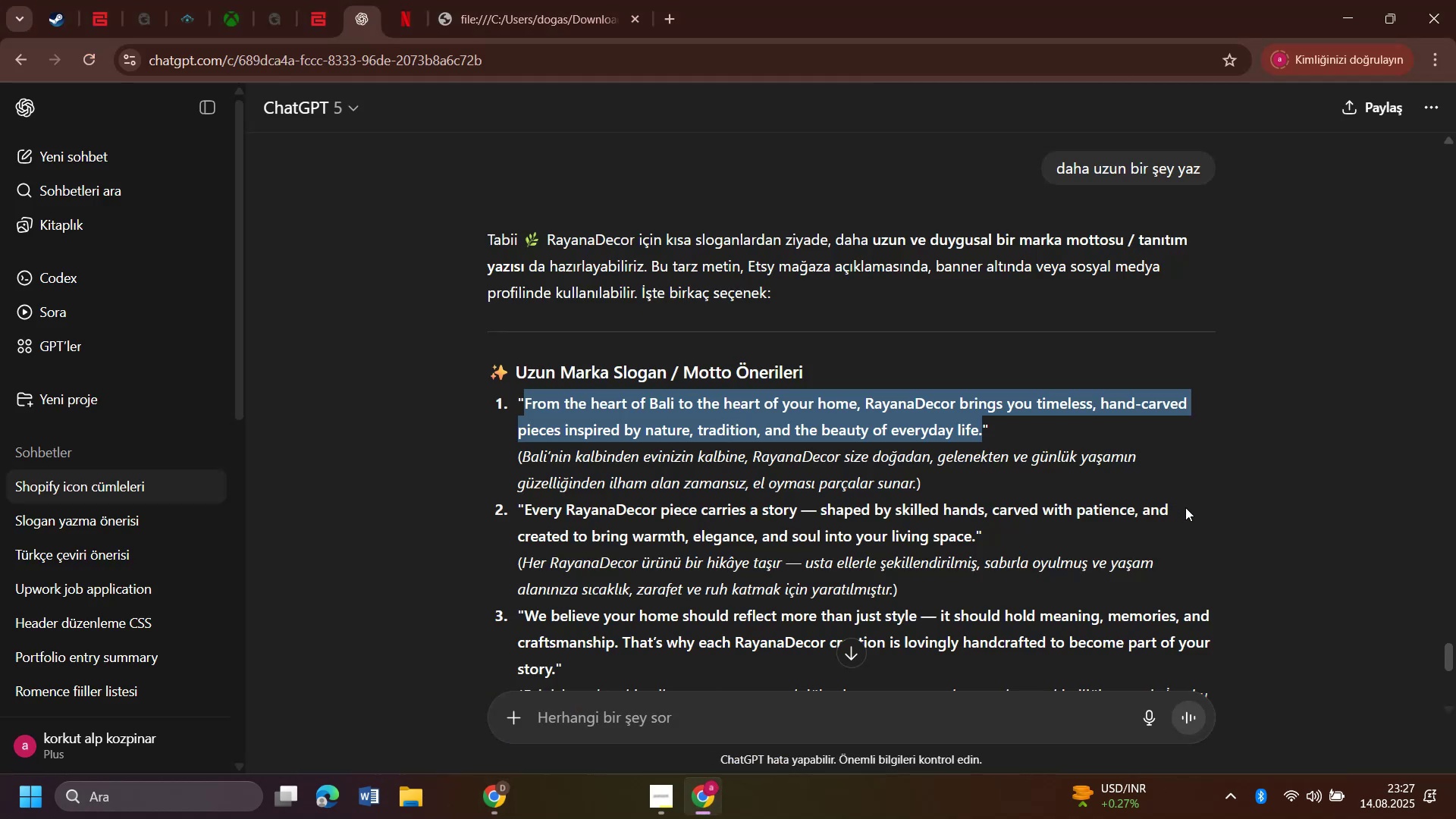 
left_click([1189, 513])
 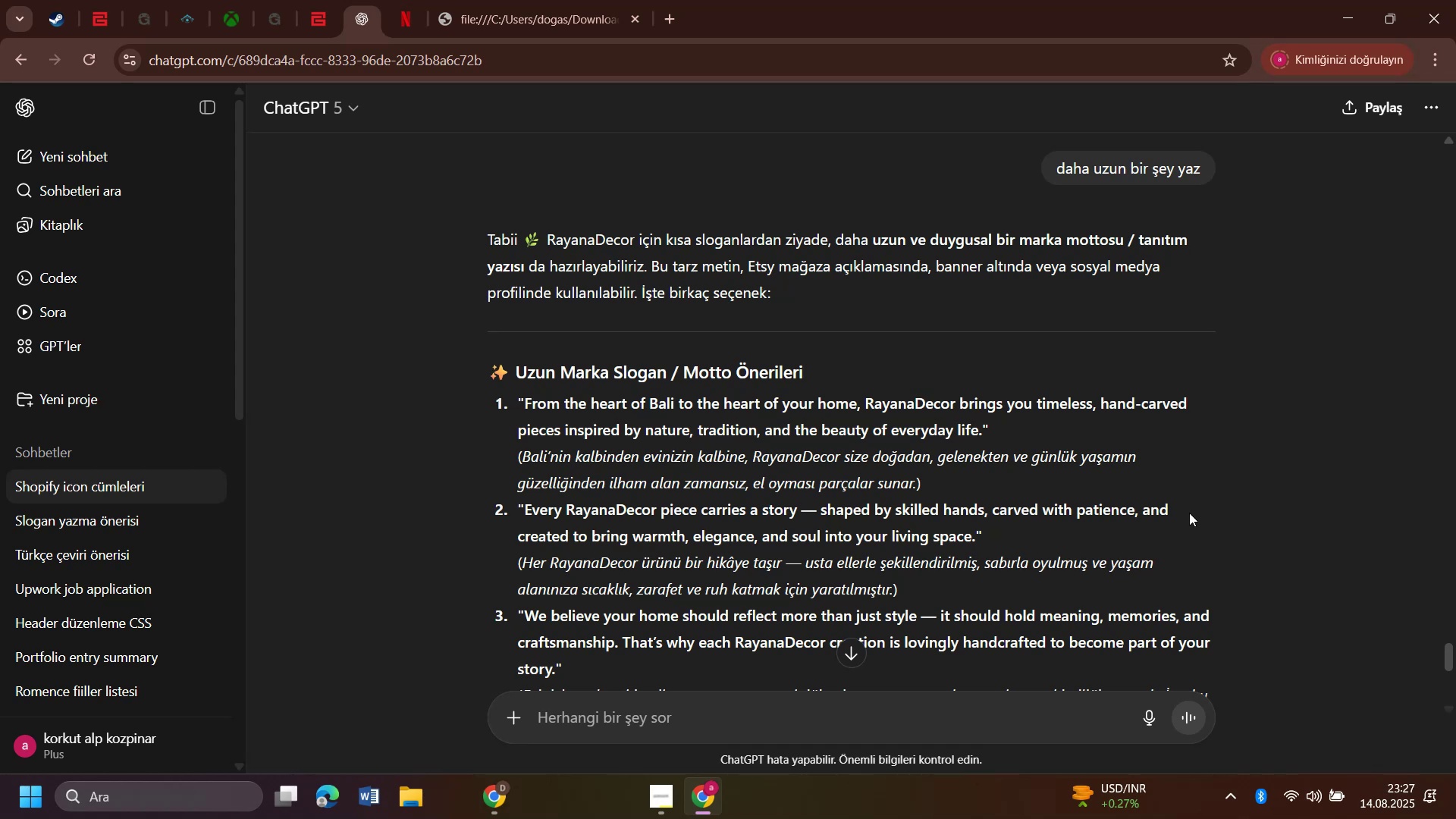 
scroll: coordinate [1189, 513], scroll_direction: up, amount: 4.0
 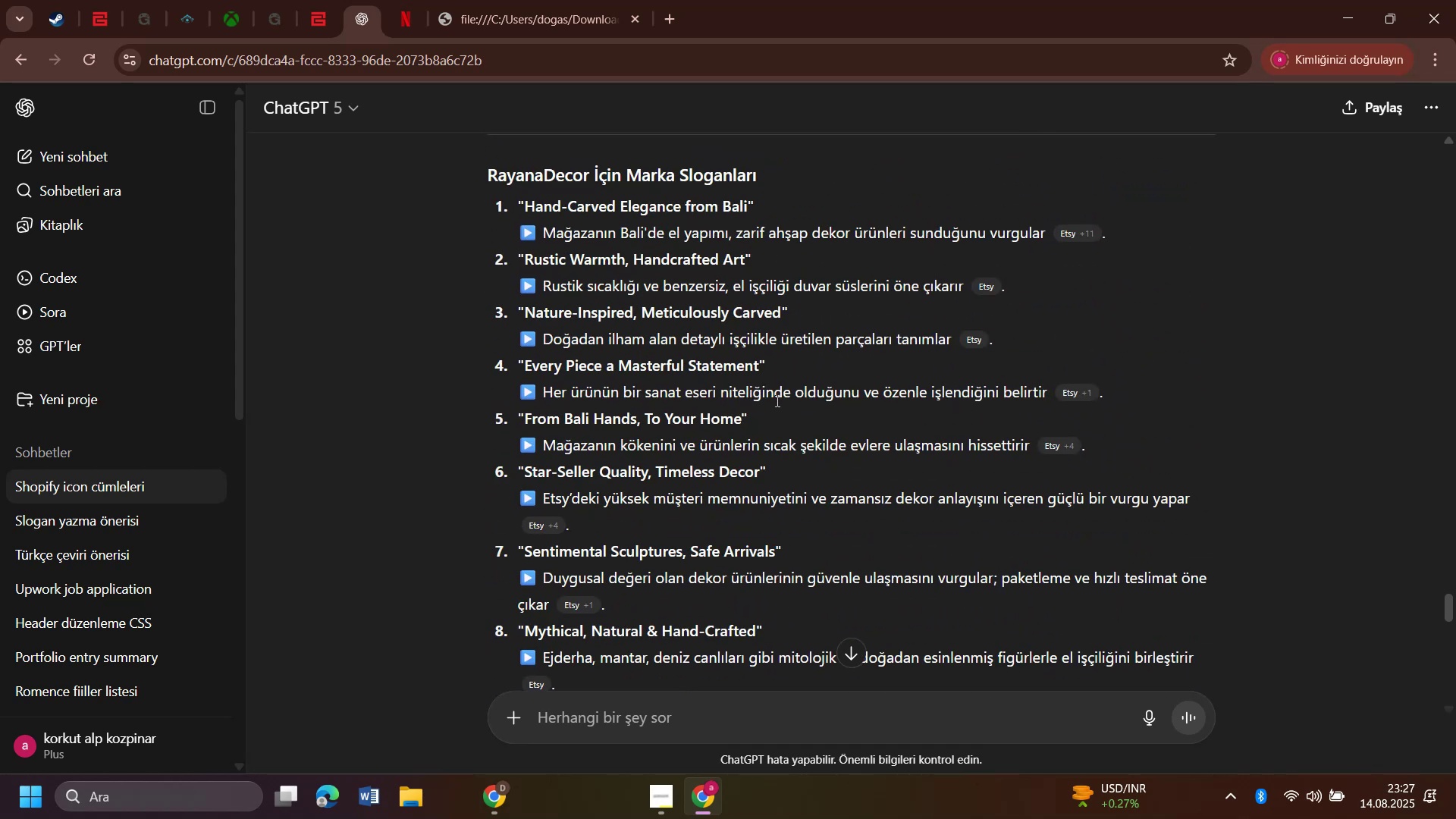 
wait(13.24)
 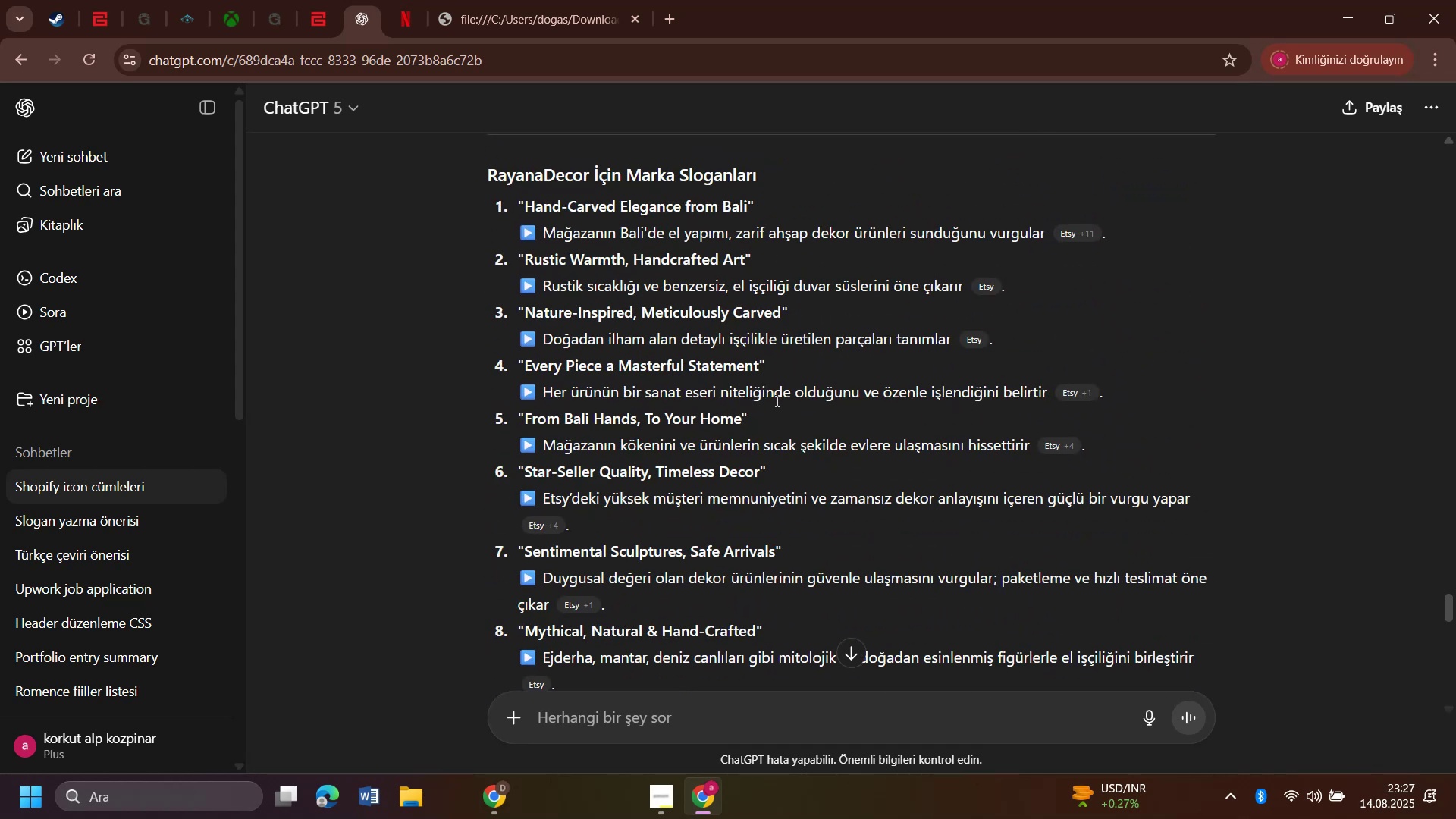 
scroll: coordinate [924, 481], scroll_direction: down, amount: 1.0
 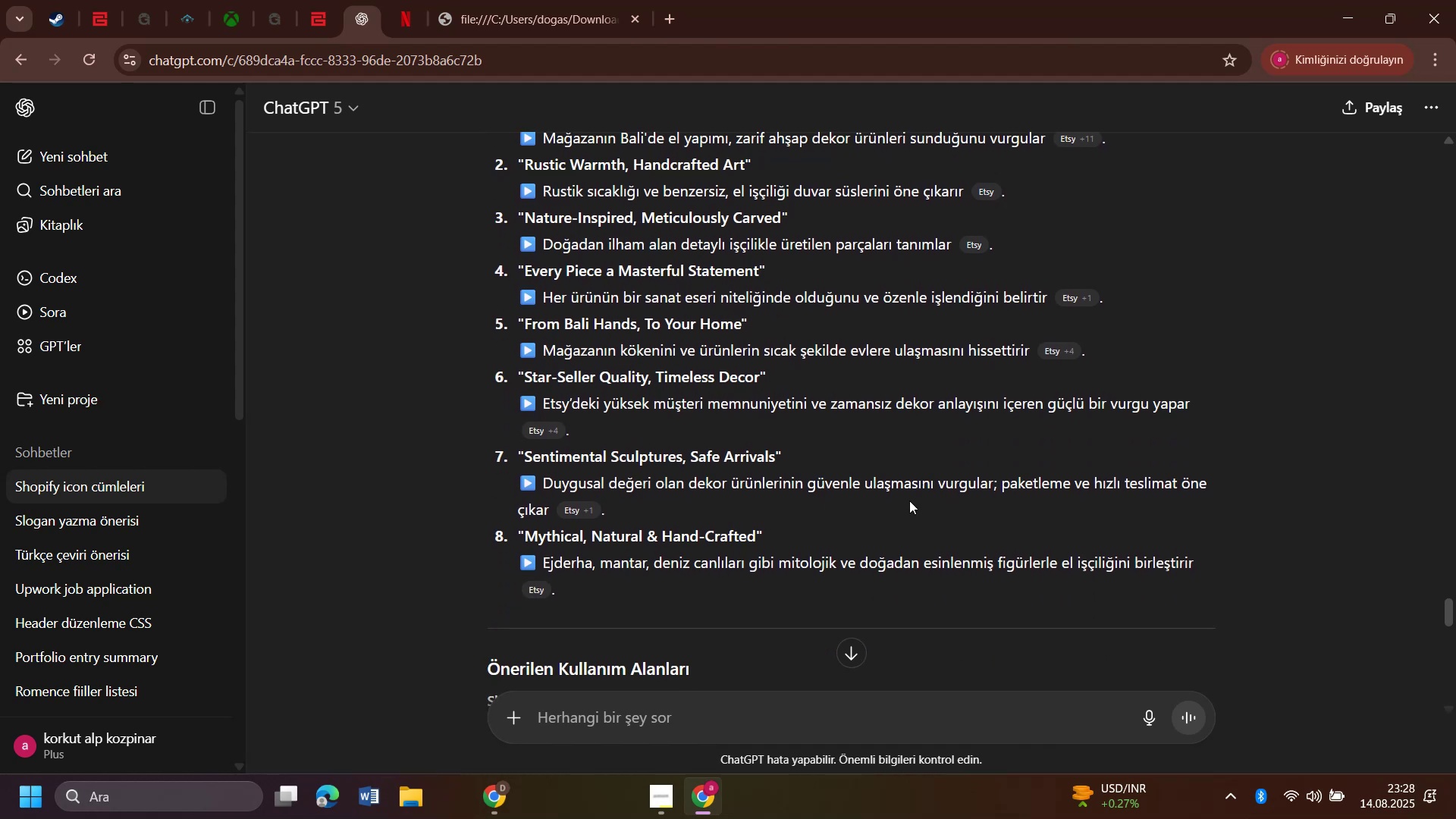 
scroll: coordinate [909, 500], scroll_direction: up, amount: 3.0
 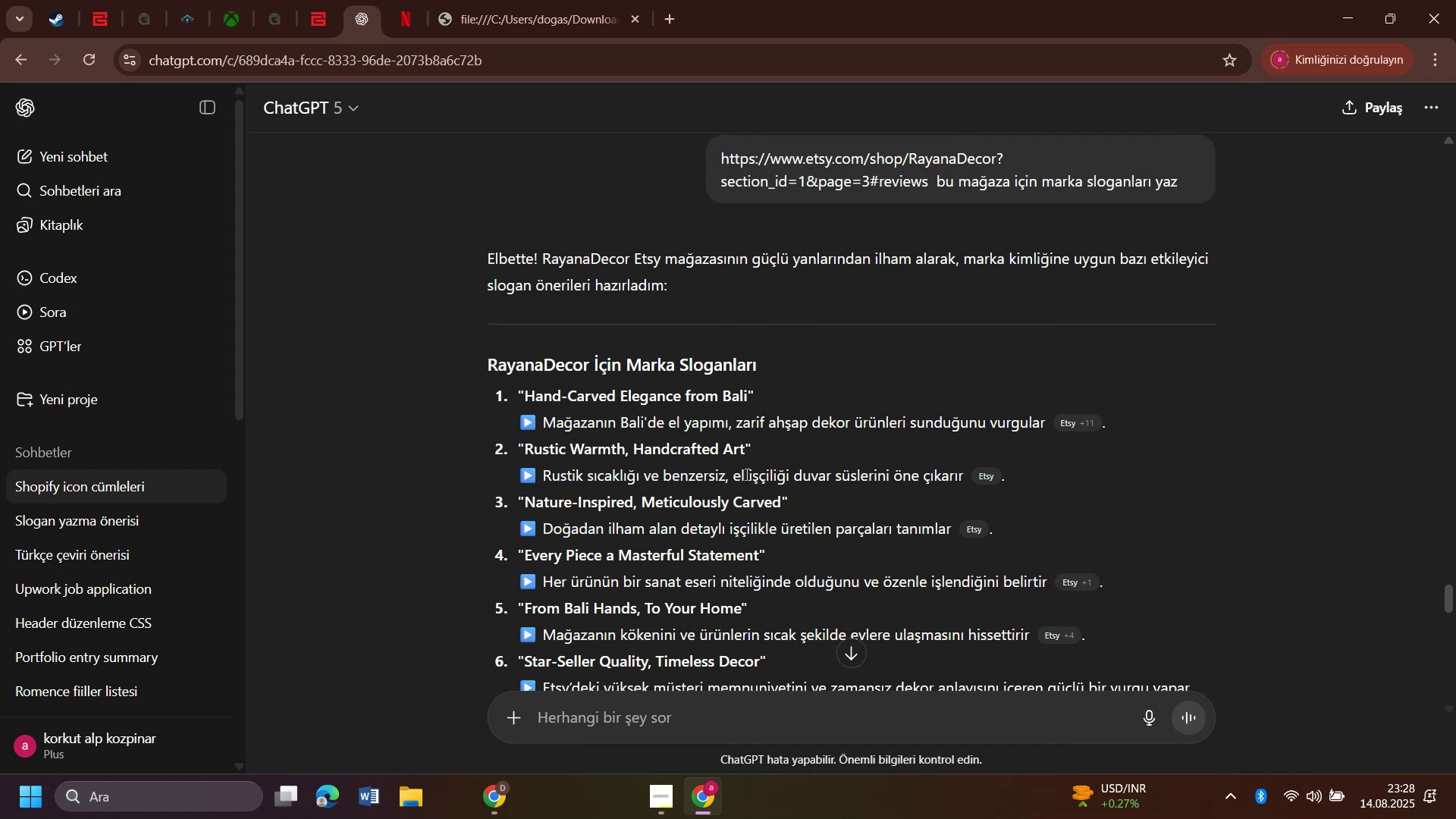 
wait(8.91)
 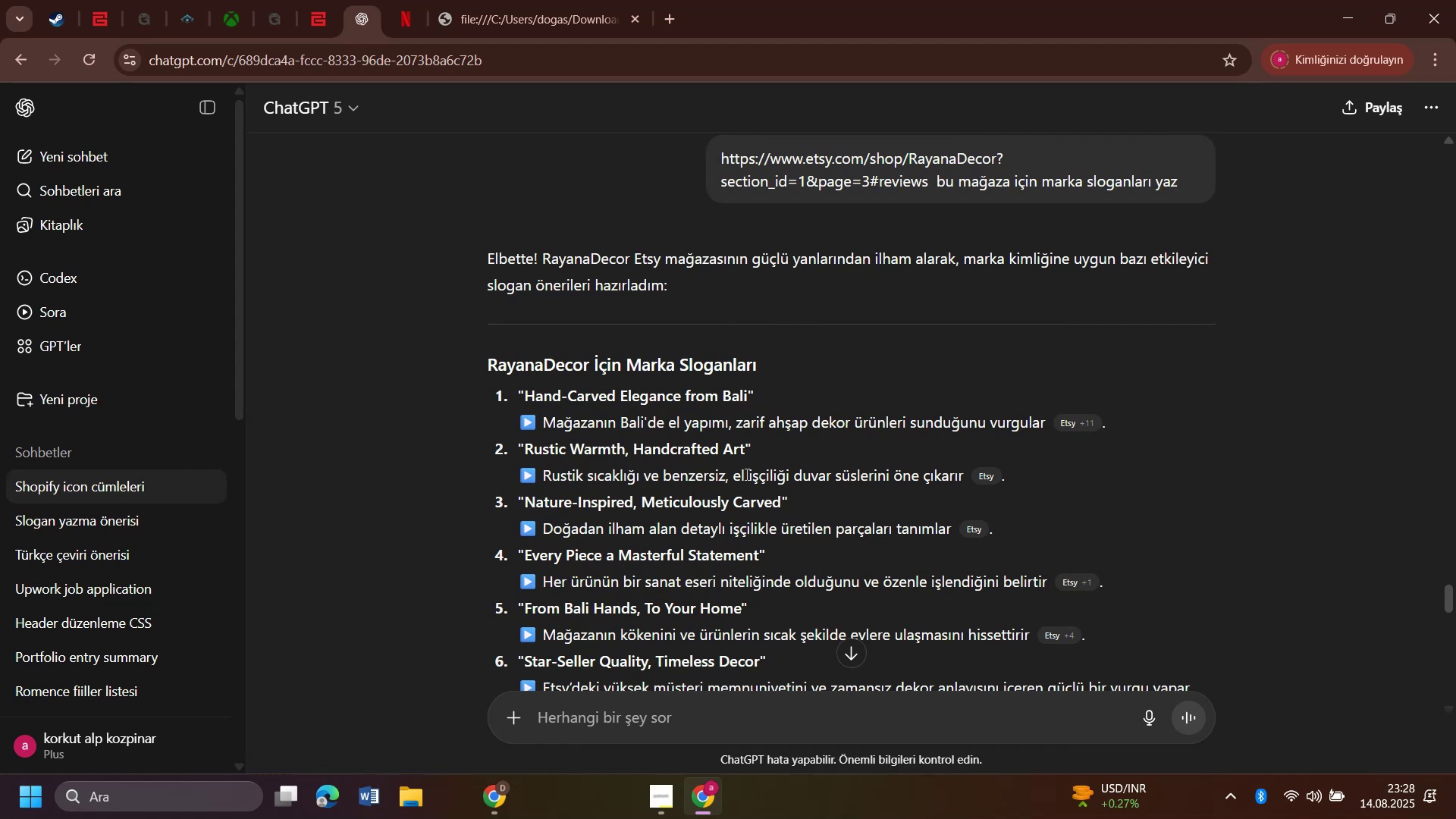 
scroll: coordinate [722, 503], scroll_direction: down, amount: 1.0
 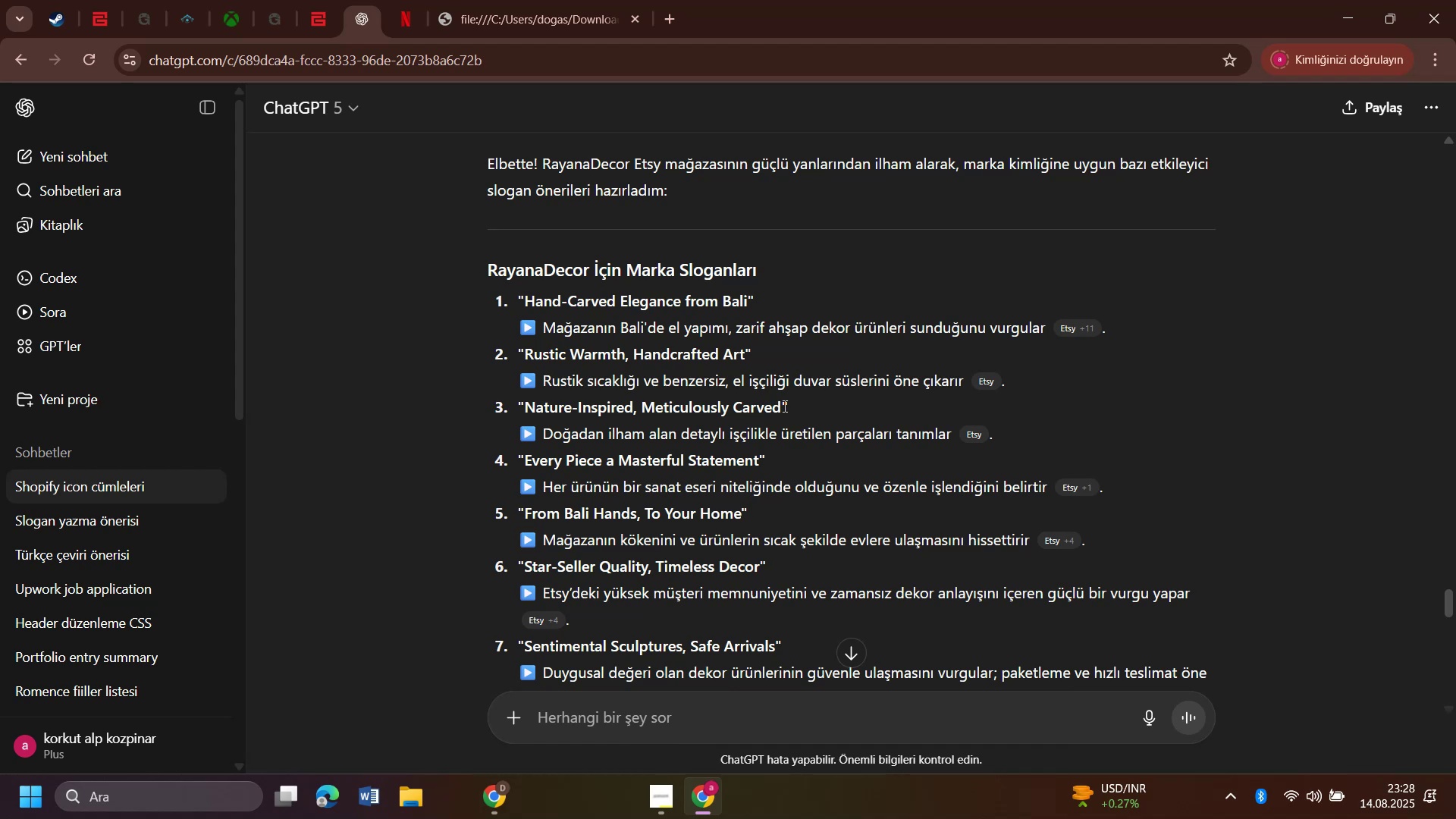 
left_click_drag(start_coordinate=[783, 406], to_coordinate=[526, 403])
 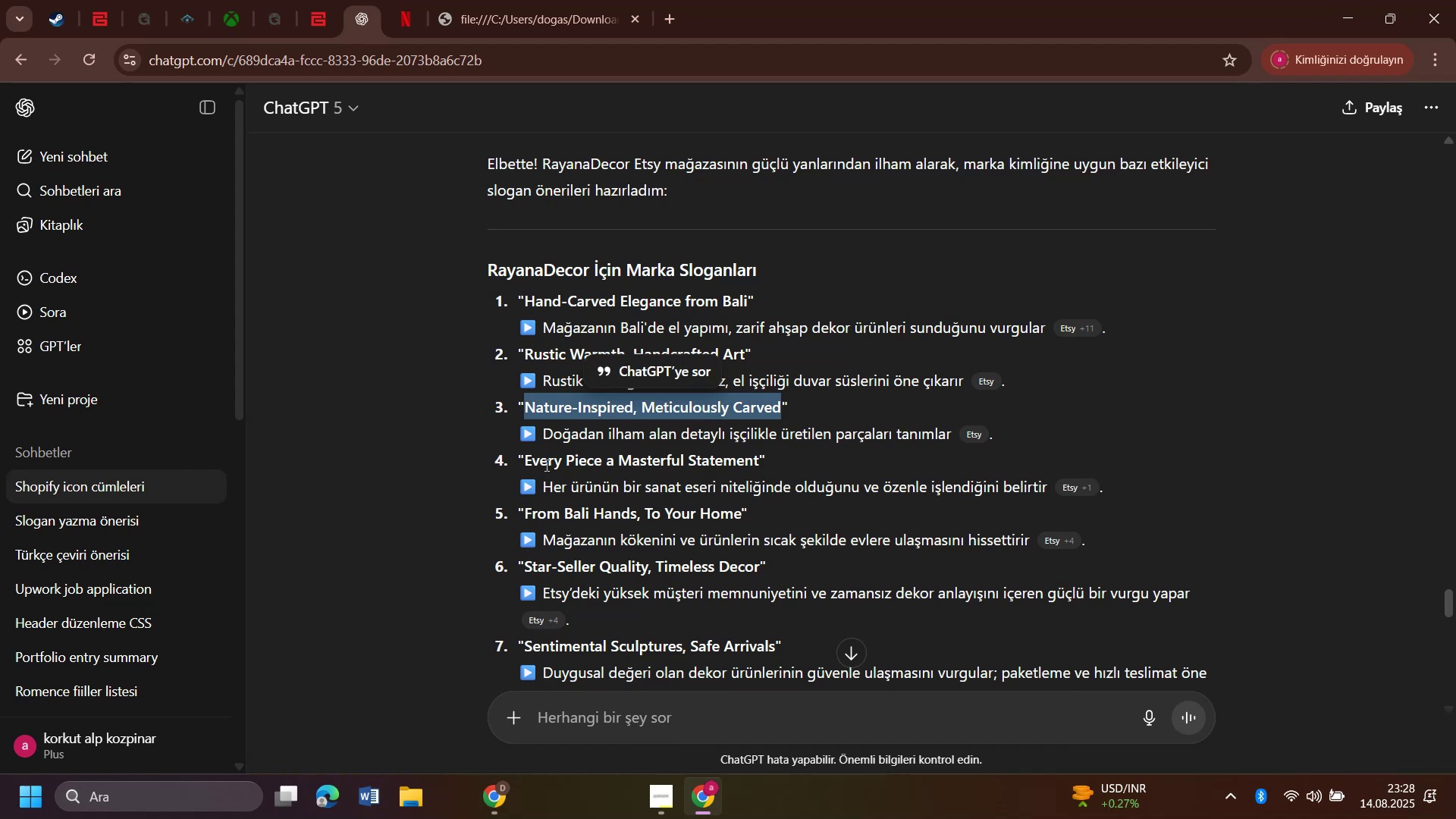 
key(Control+C)
 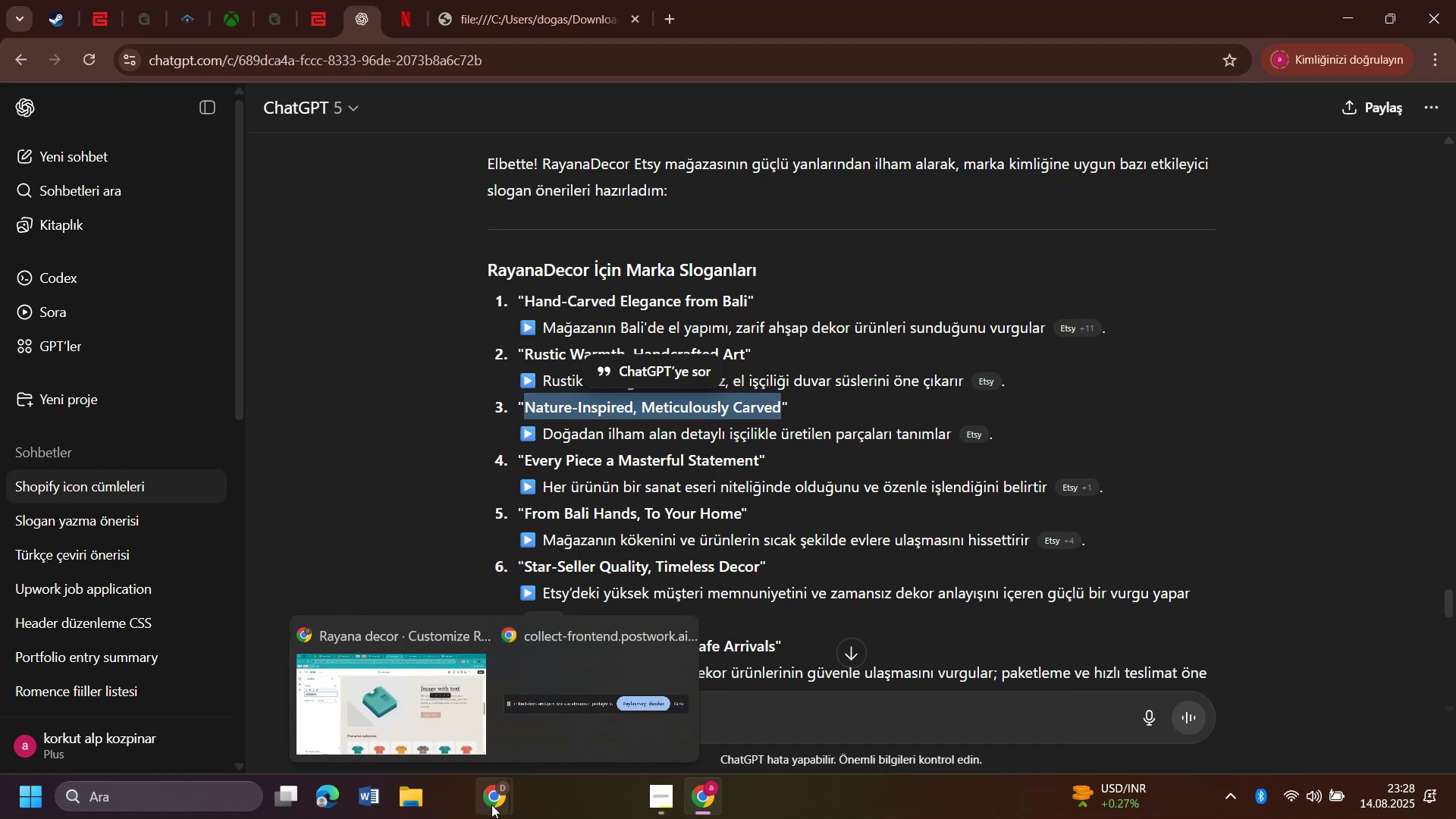 
left_click([448, 730])
 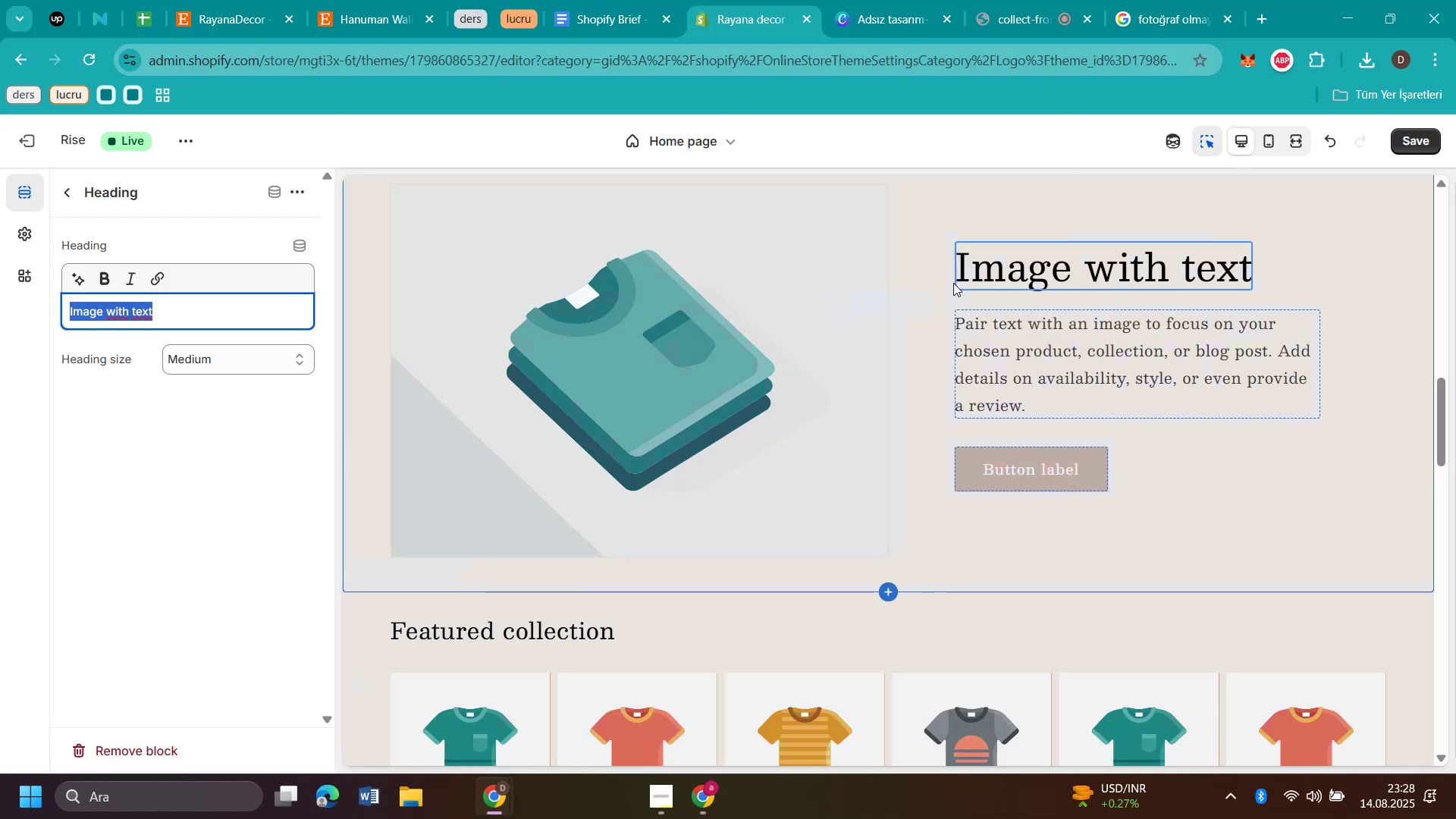 
left_click([1024, 255])
 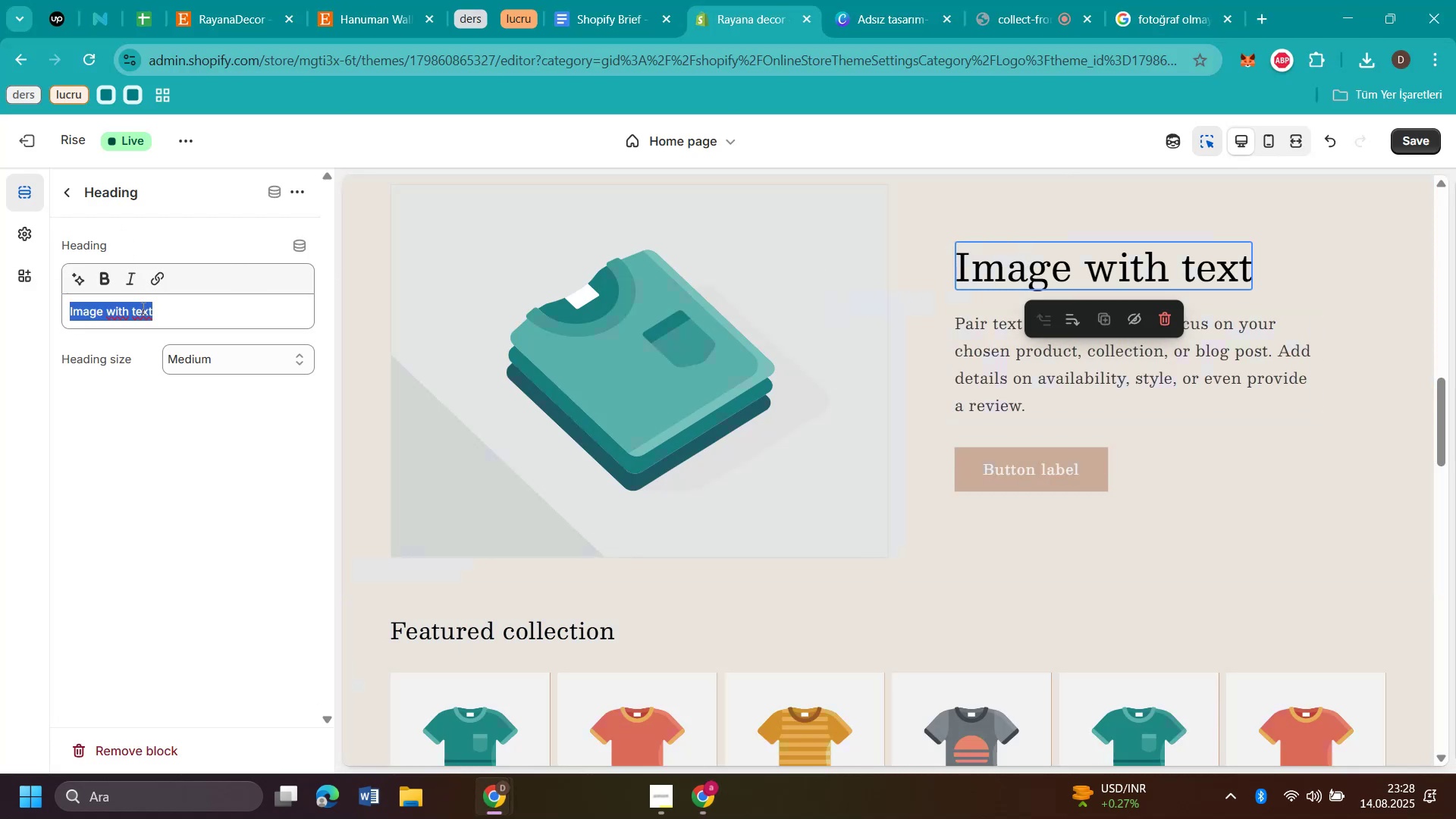 
left_click_drag(start_coordinate=[187, 309], to_coordinate=[39, 325])
 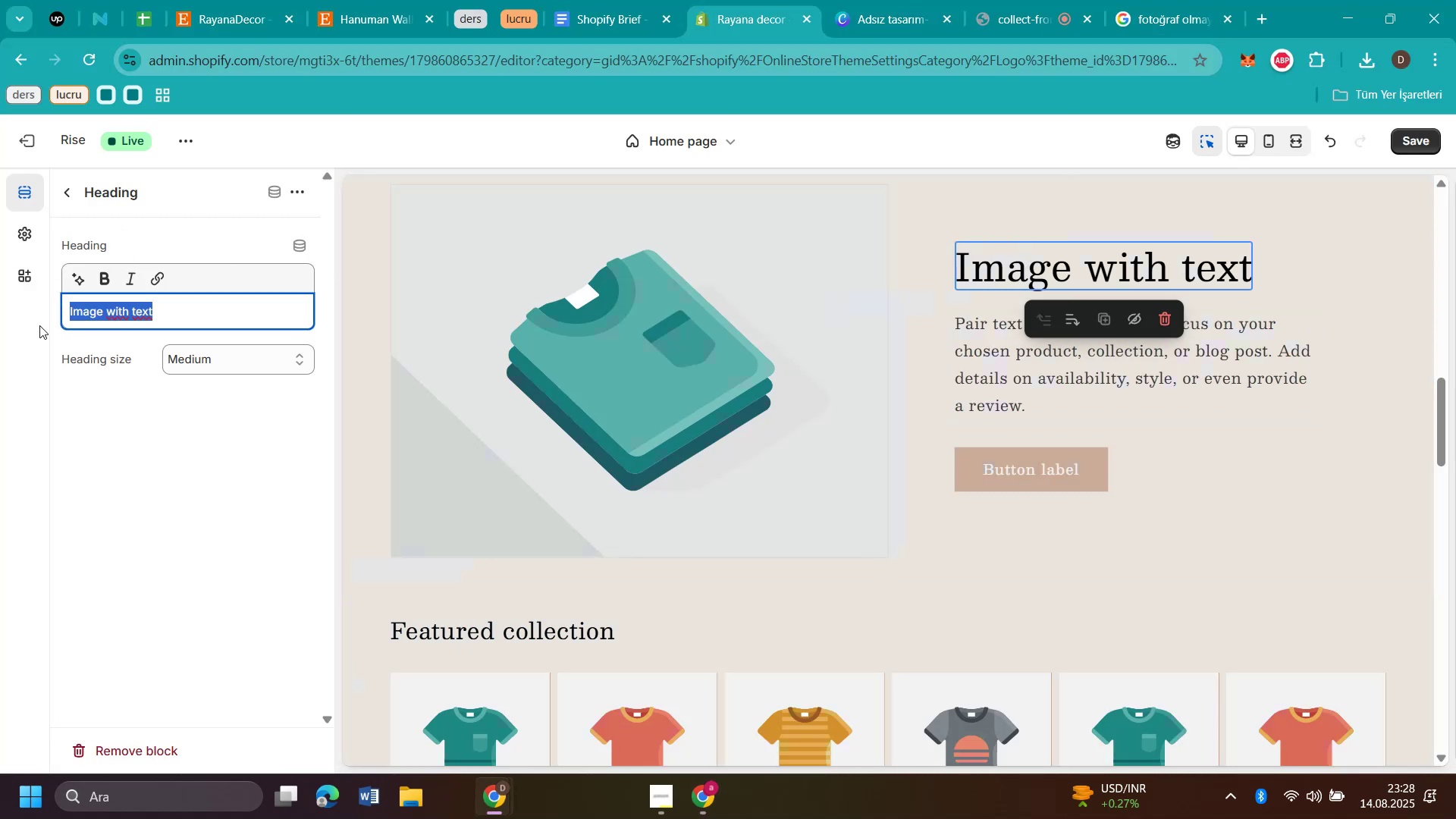 
key(Control+V)
 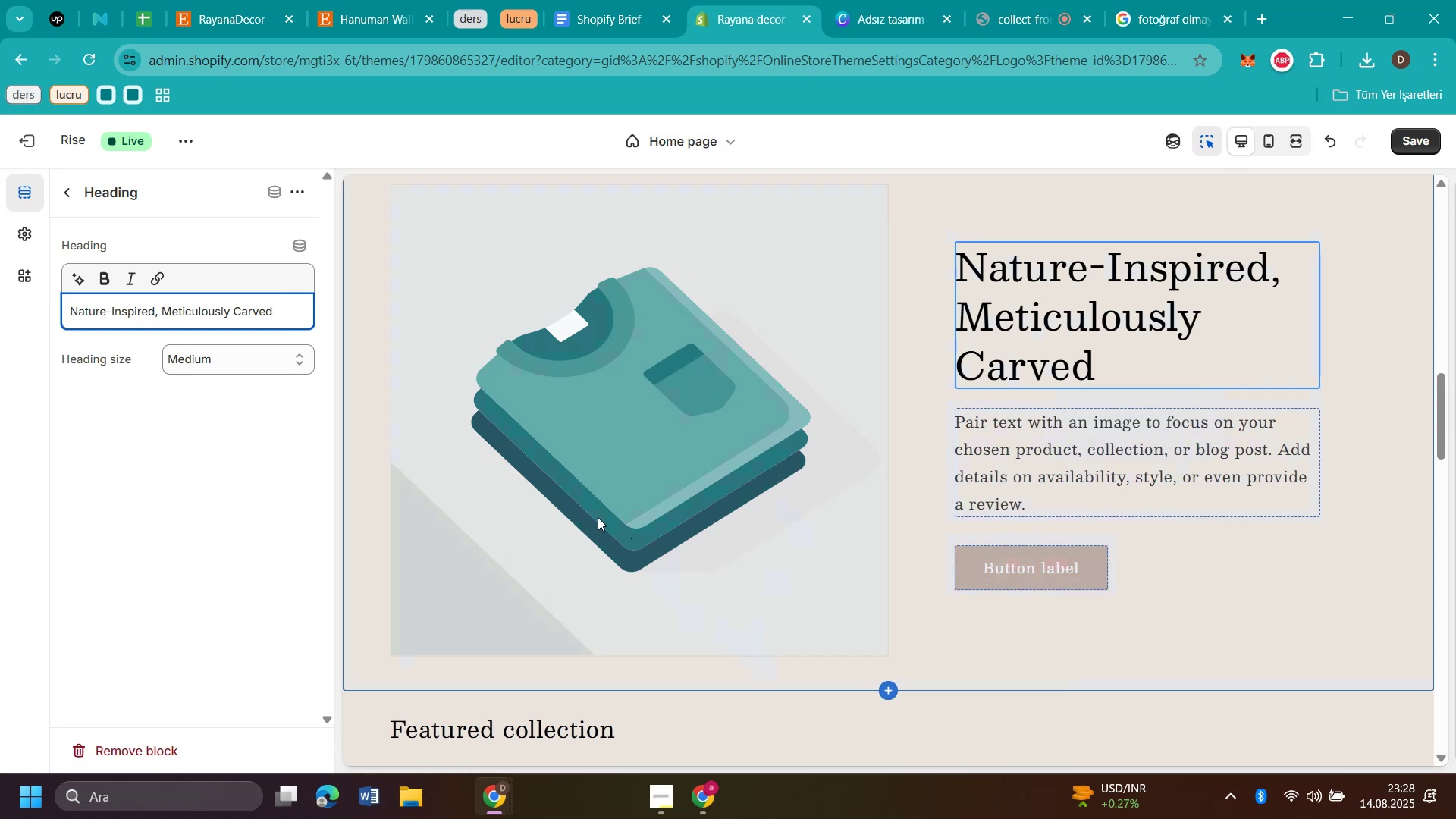 
mouse_move([700, 792])
 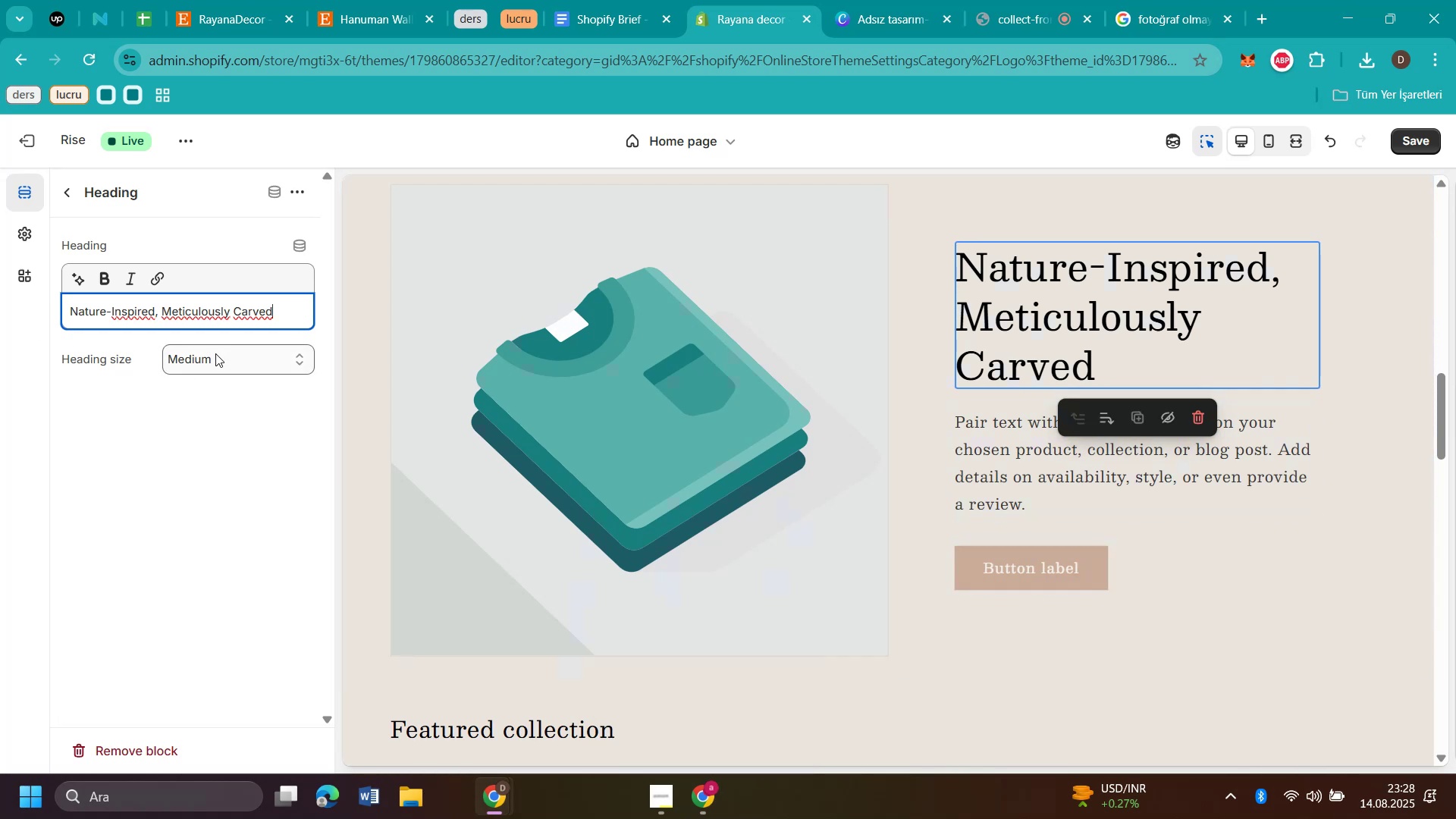 
left_click([212, 361])
 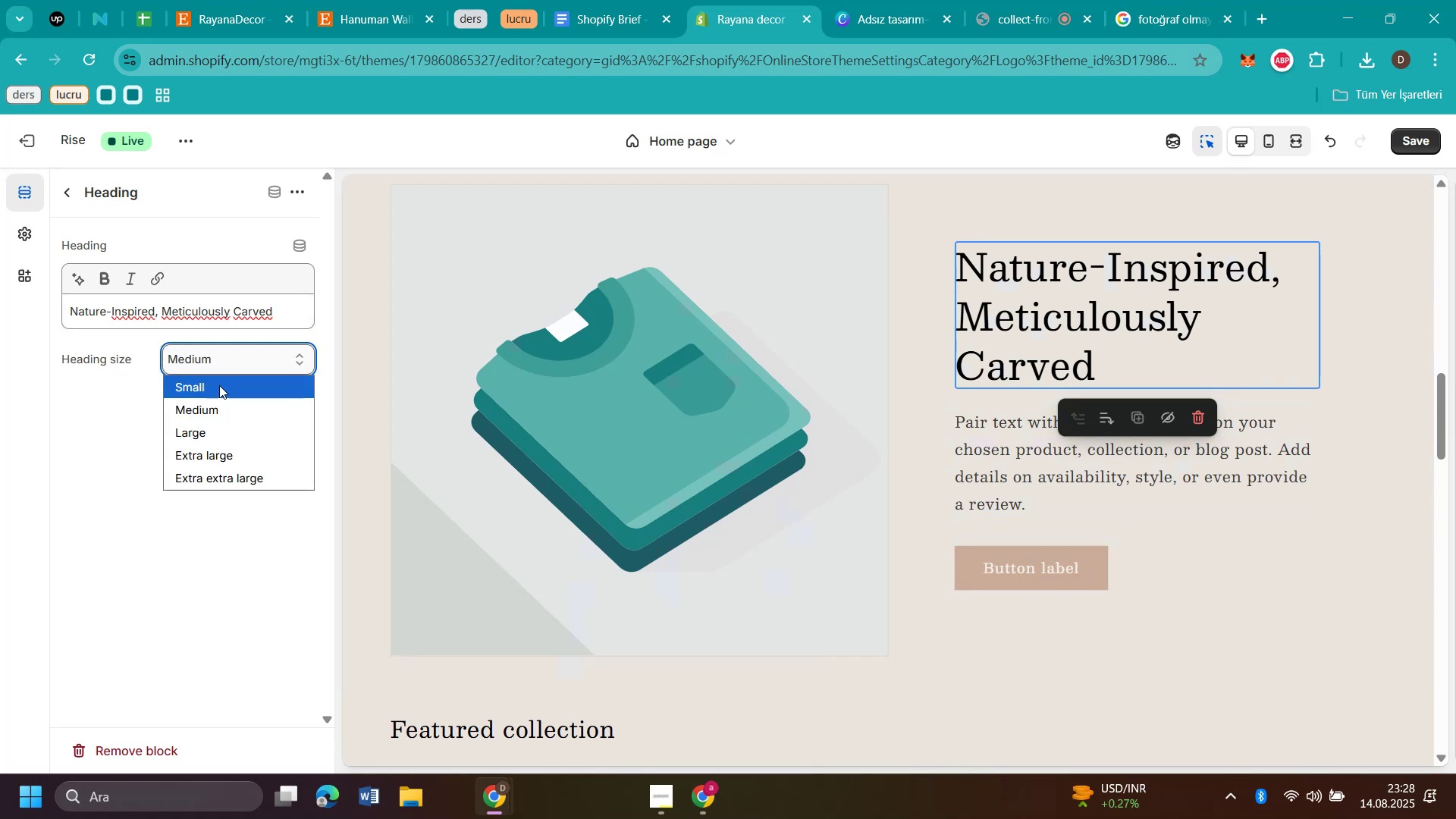 
left_click([219, 384])
 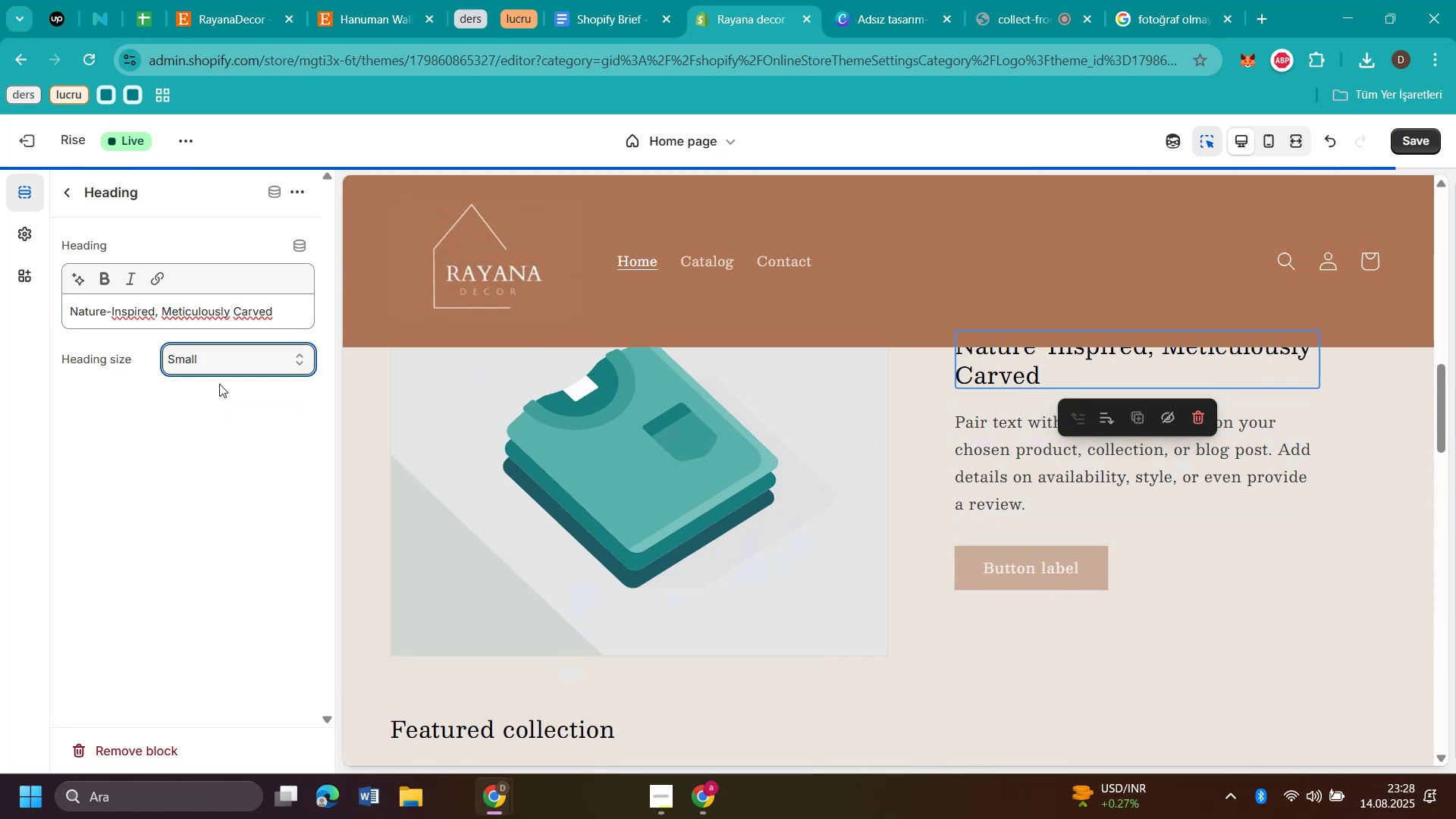 
scroll: coordinate [893, 562], scroll_direction: up, amount: 1.0
 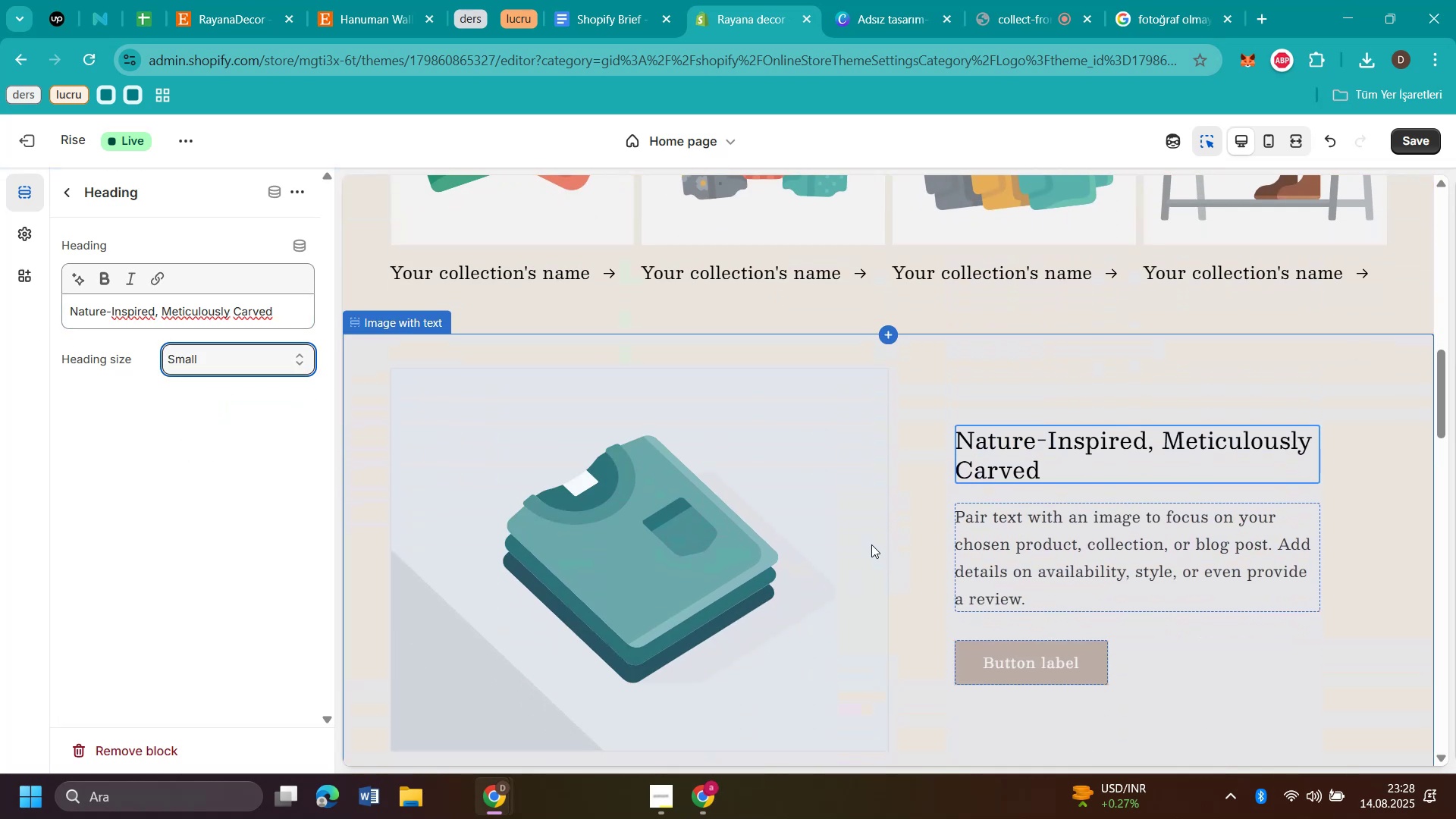 
scroll: coordinate [835, 528], scroll_direction: down, amount: 1.0
 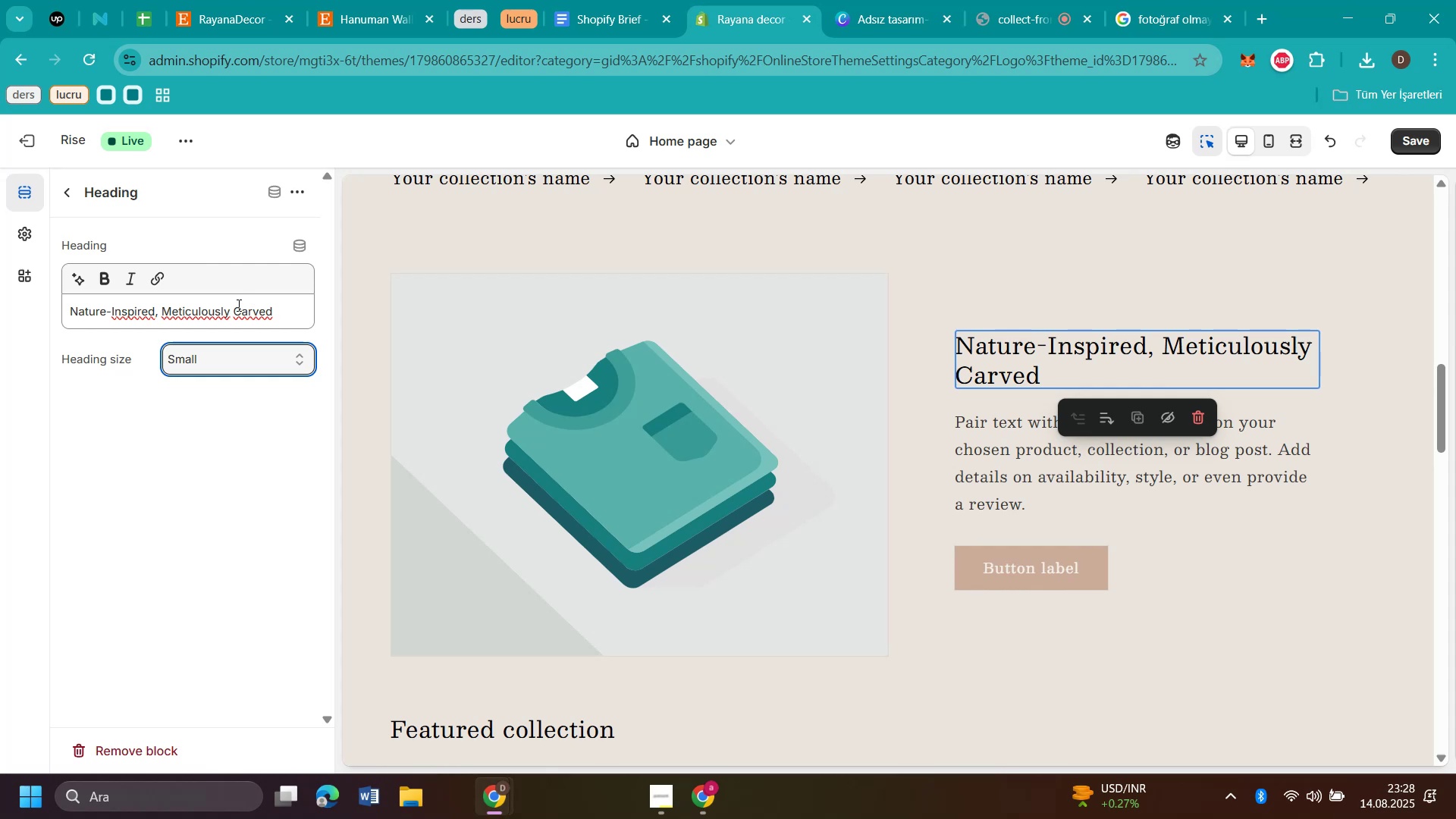 
left_click([265, 359])
 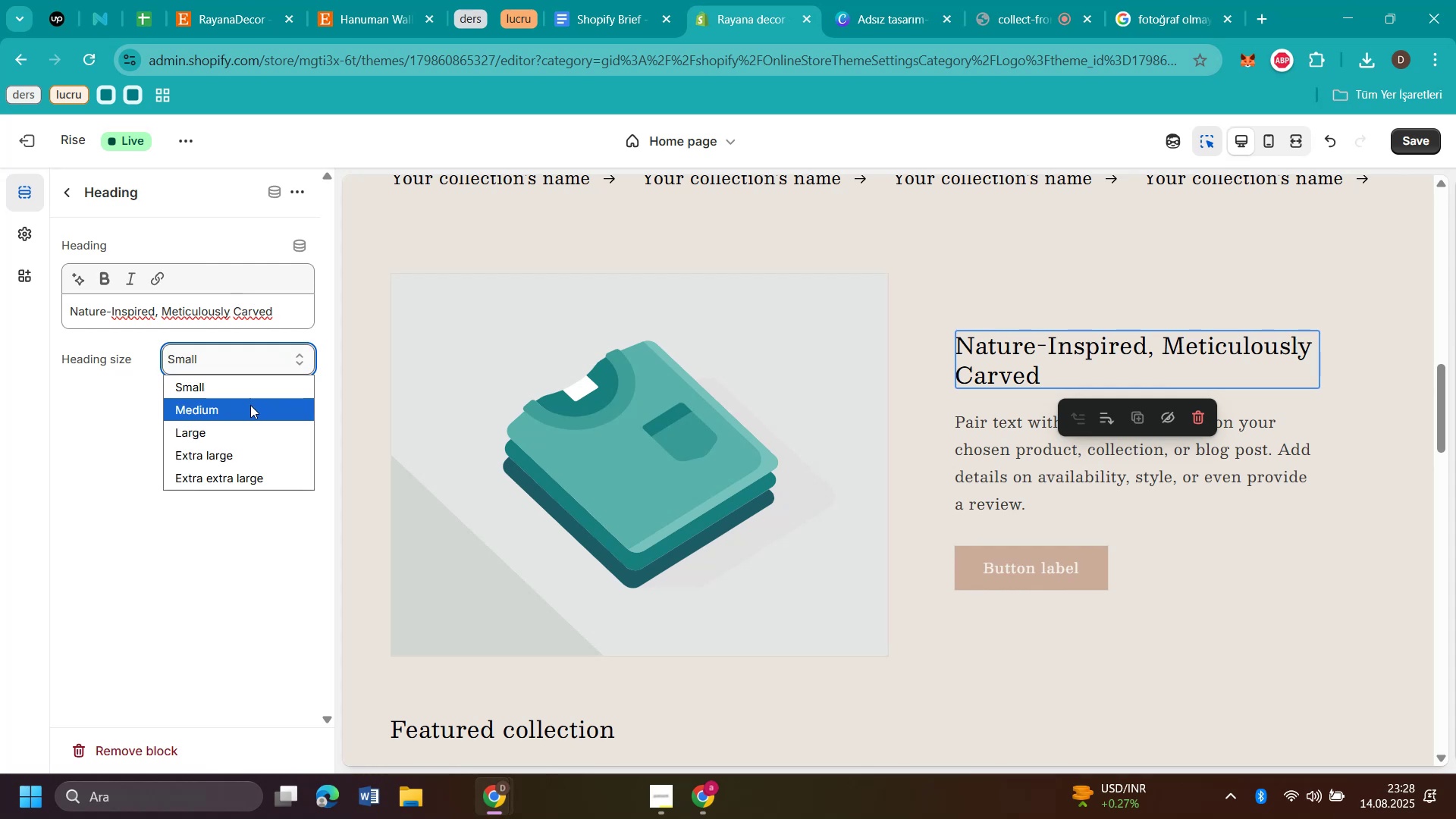 
left_click([250, 410])
 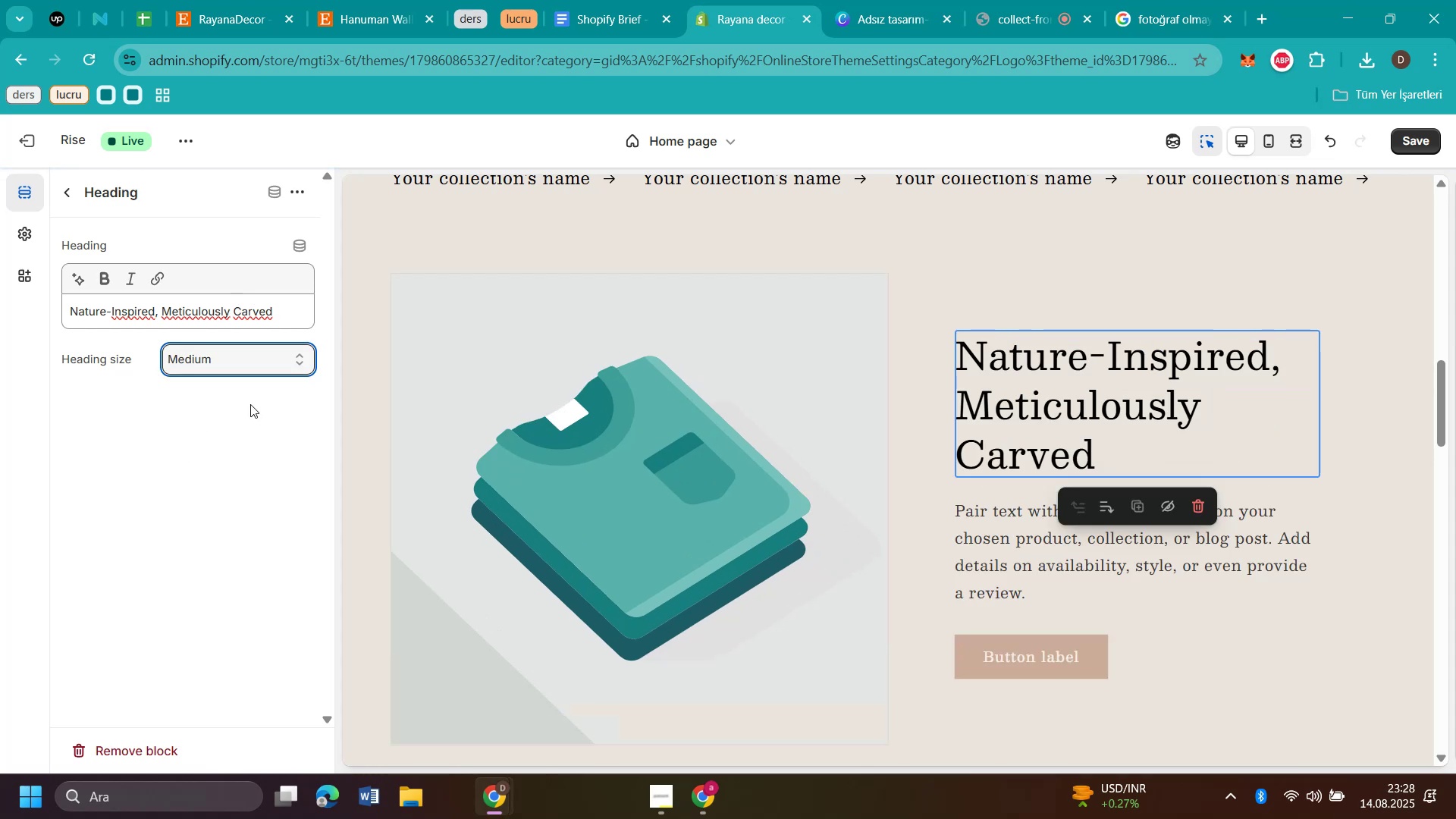 
mouse_move([1193, 427])
 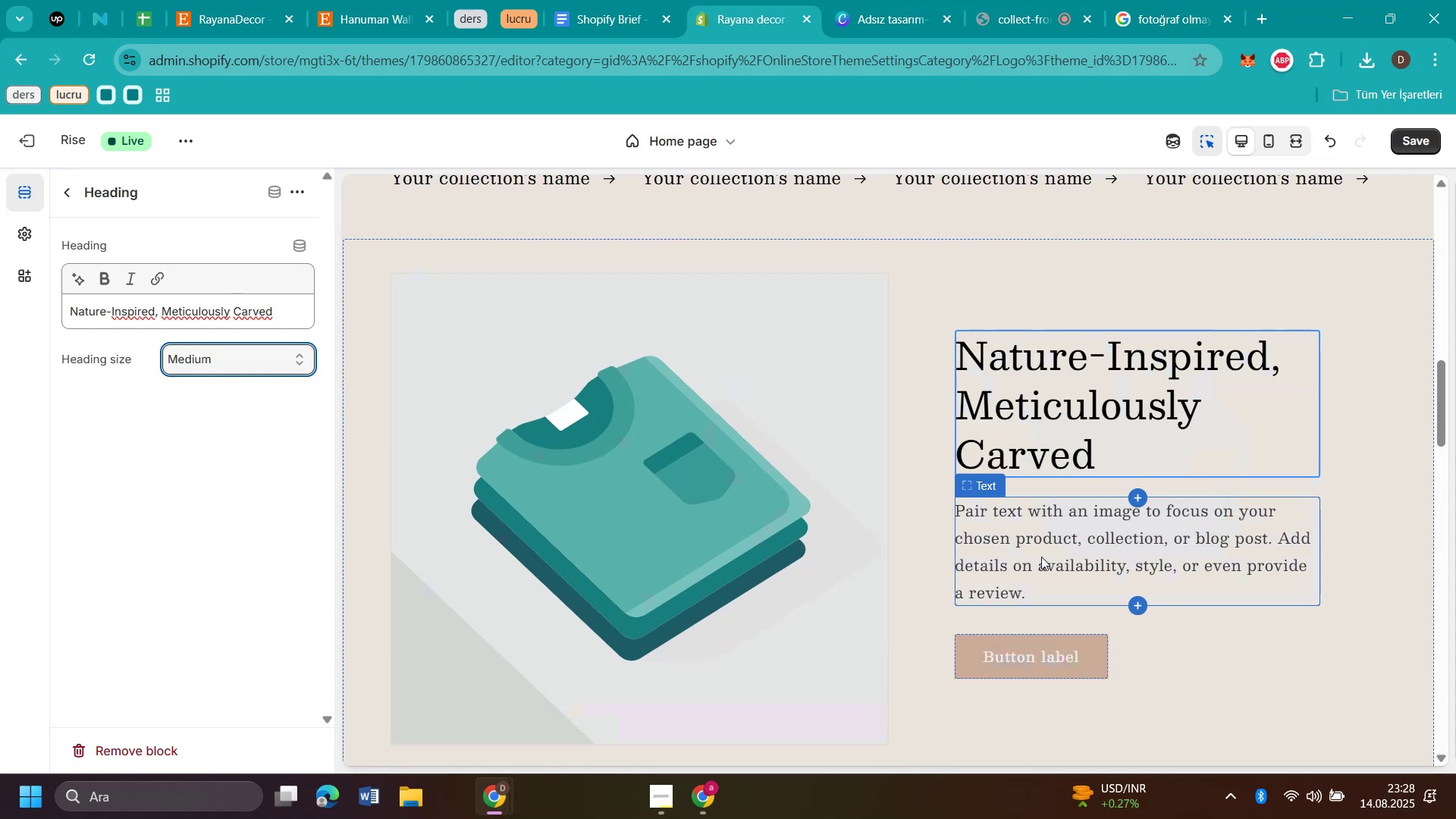 
left_click([695, 795])
 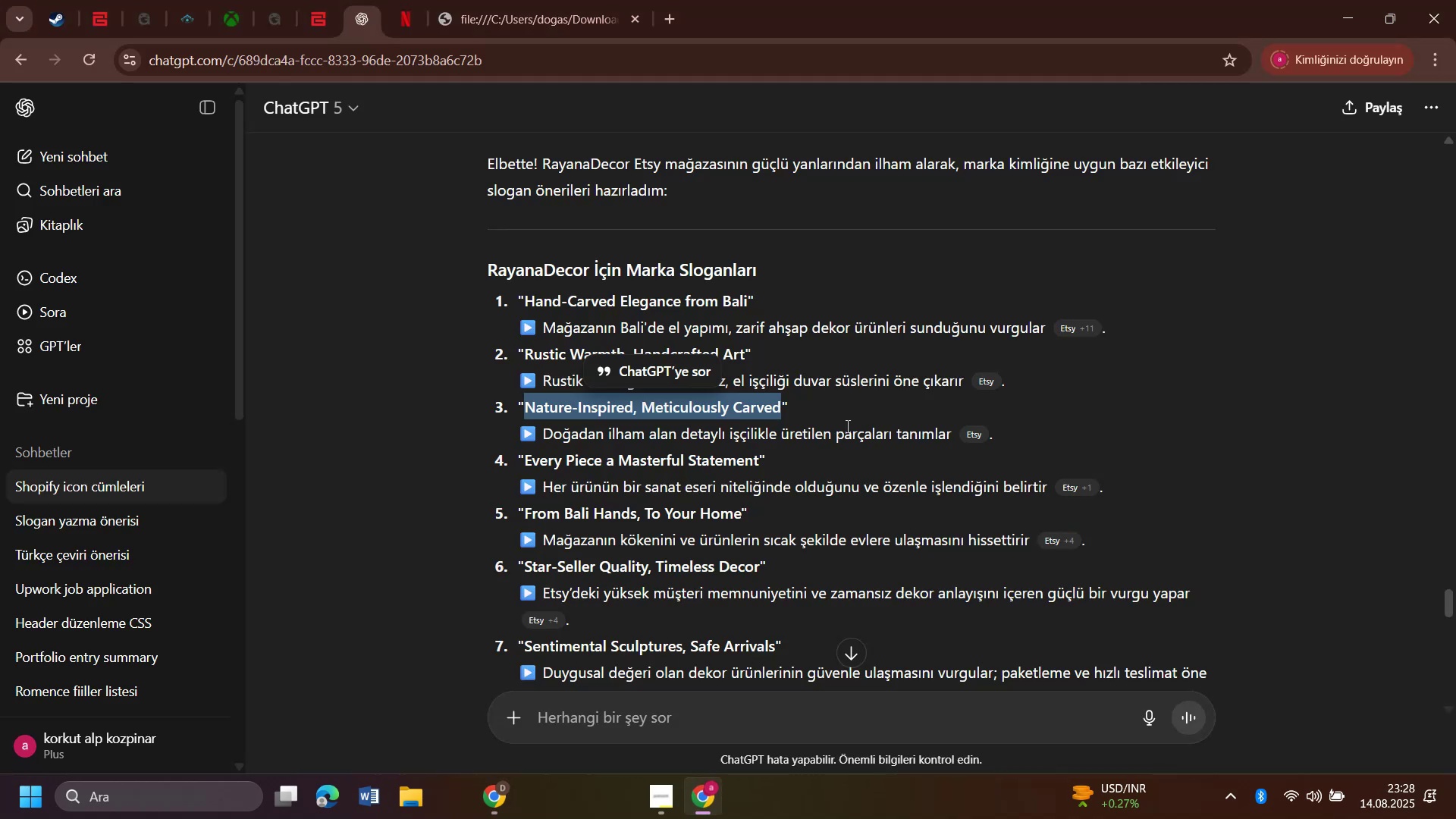 
scroll: coordinate [855, 414], scroll_direction: down, amount: 13.0
 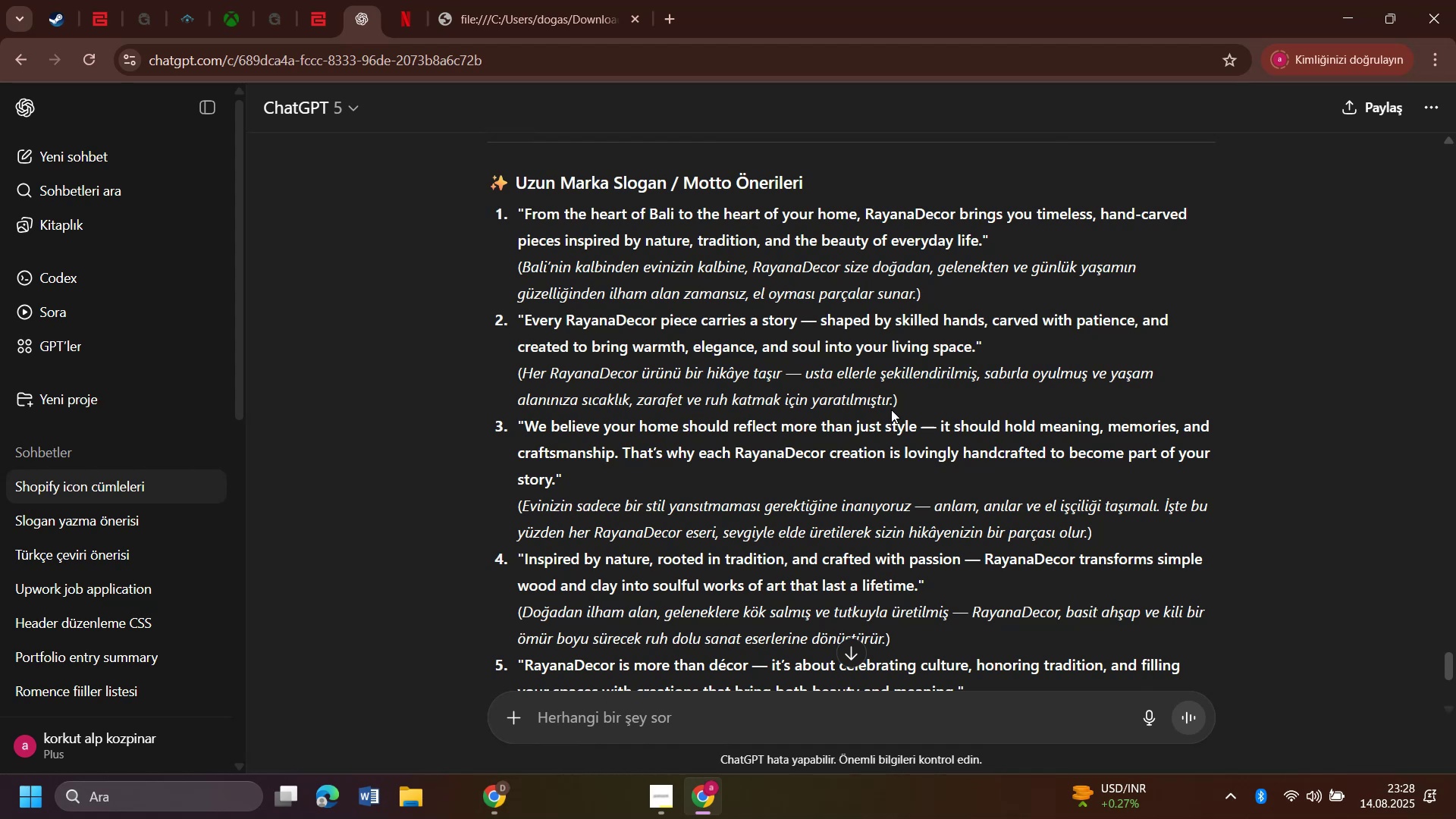 
wait(5.7)
 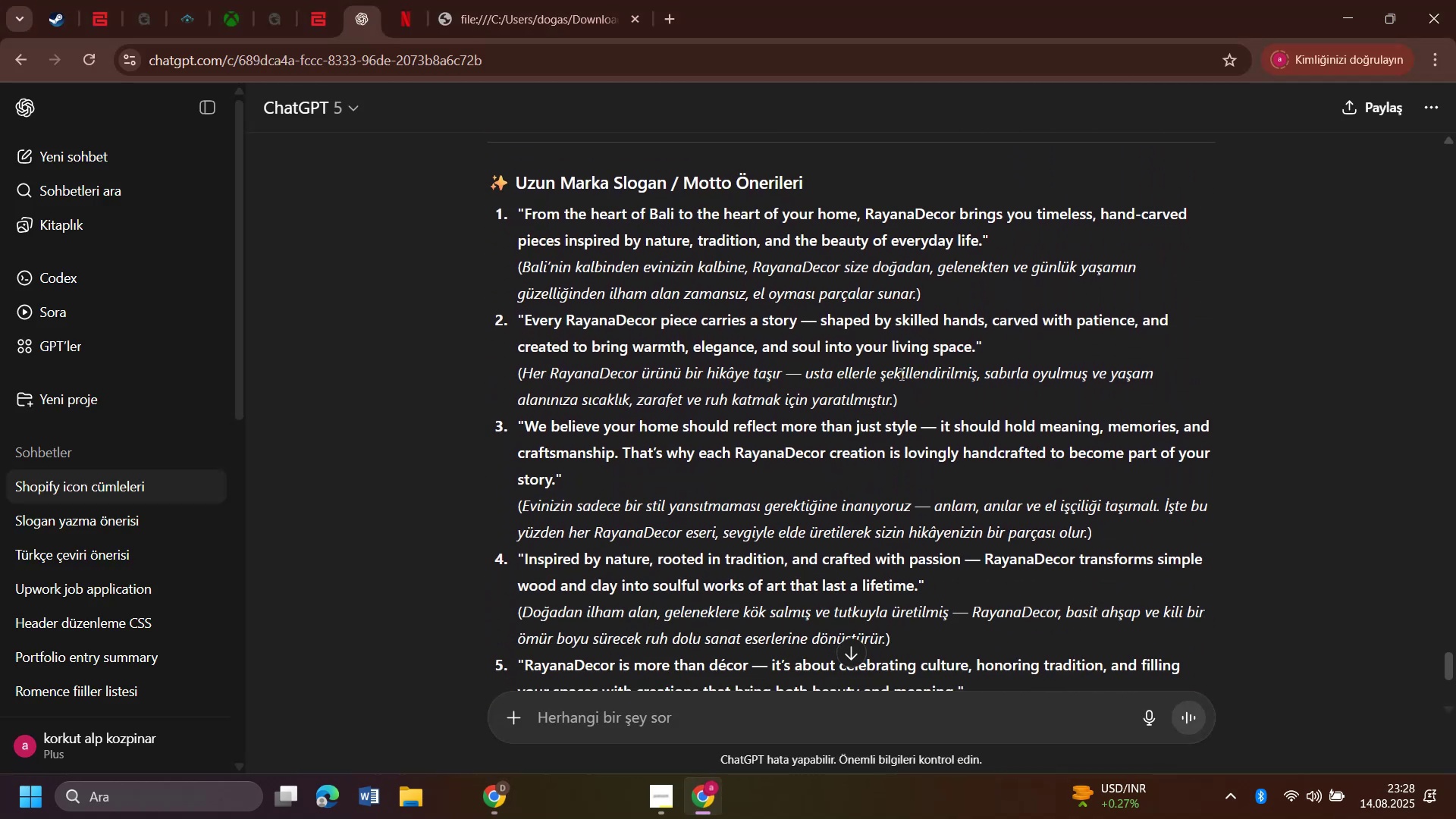 
scroll: coordinate [891, 410], scroll_direction: down, amount: 3.0
 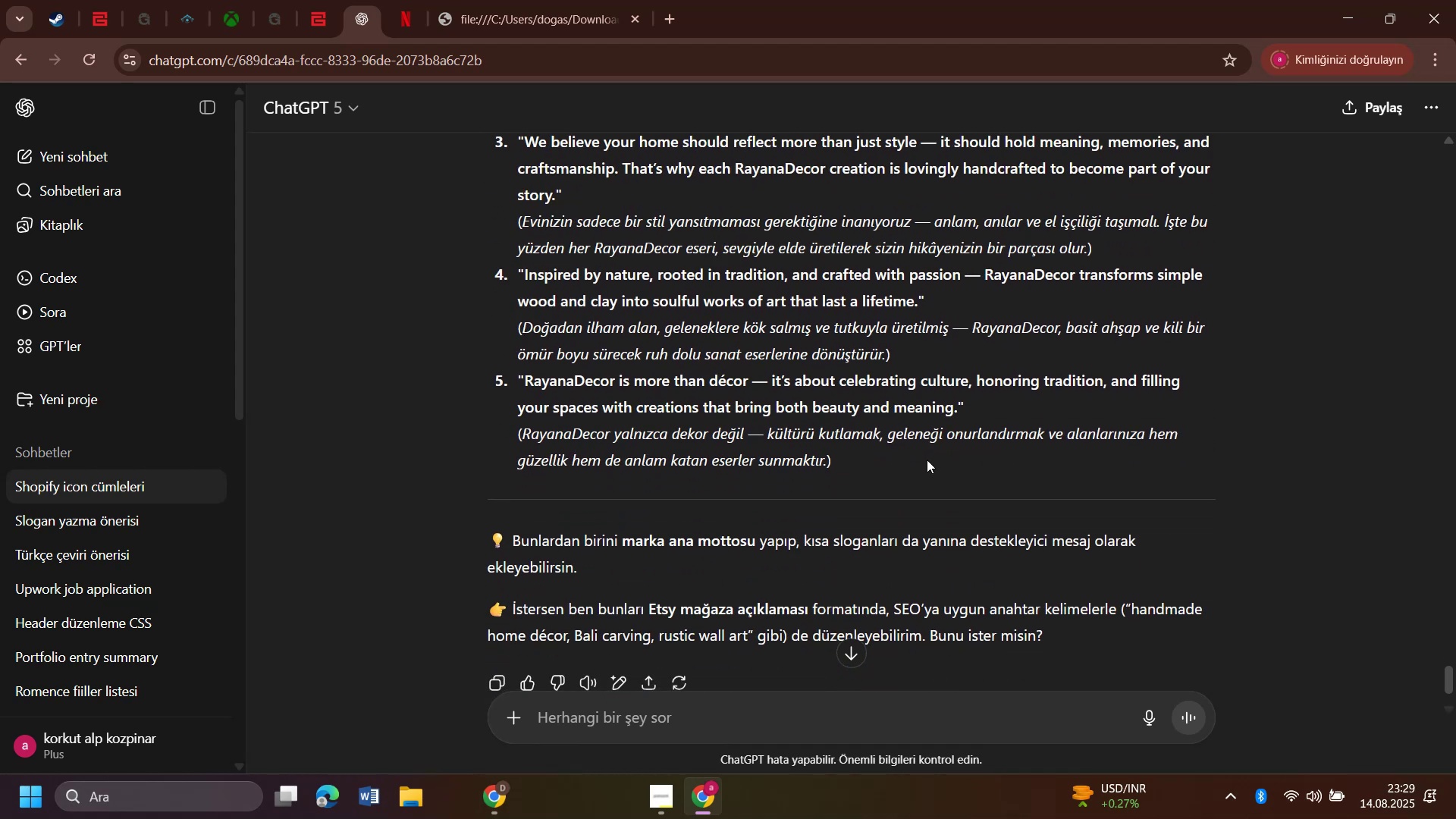 
wait(6.19)
 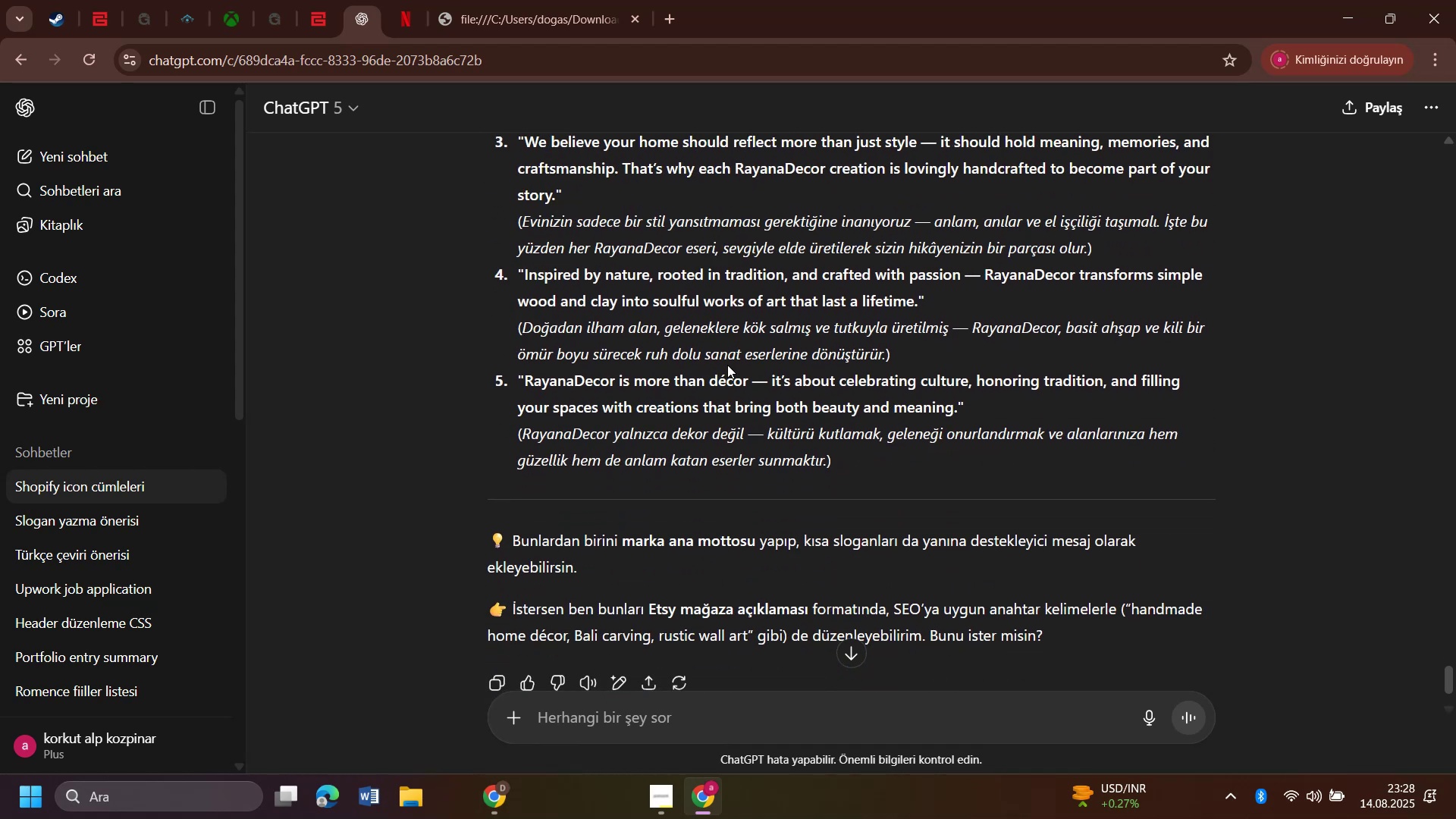 
scroll: coordinate [927, 460], scroll_direction: up, amount: 1.0
 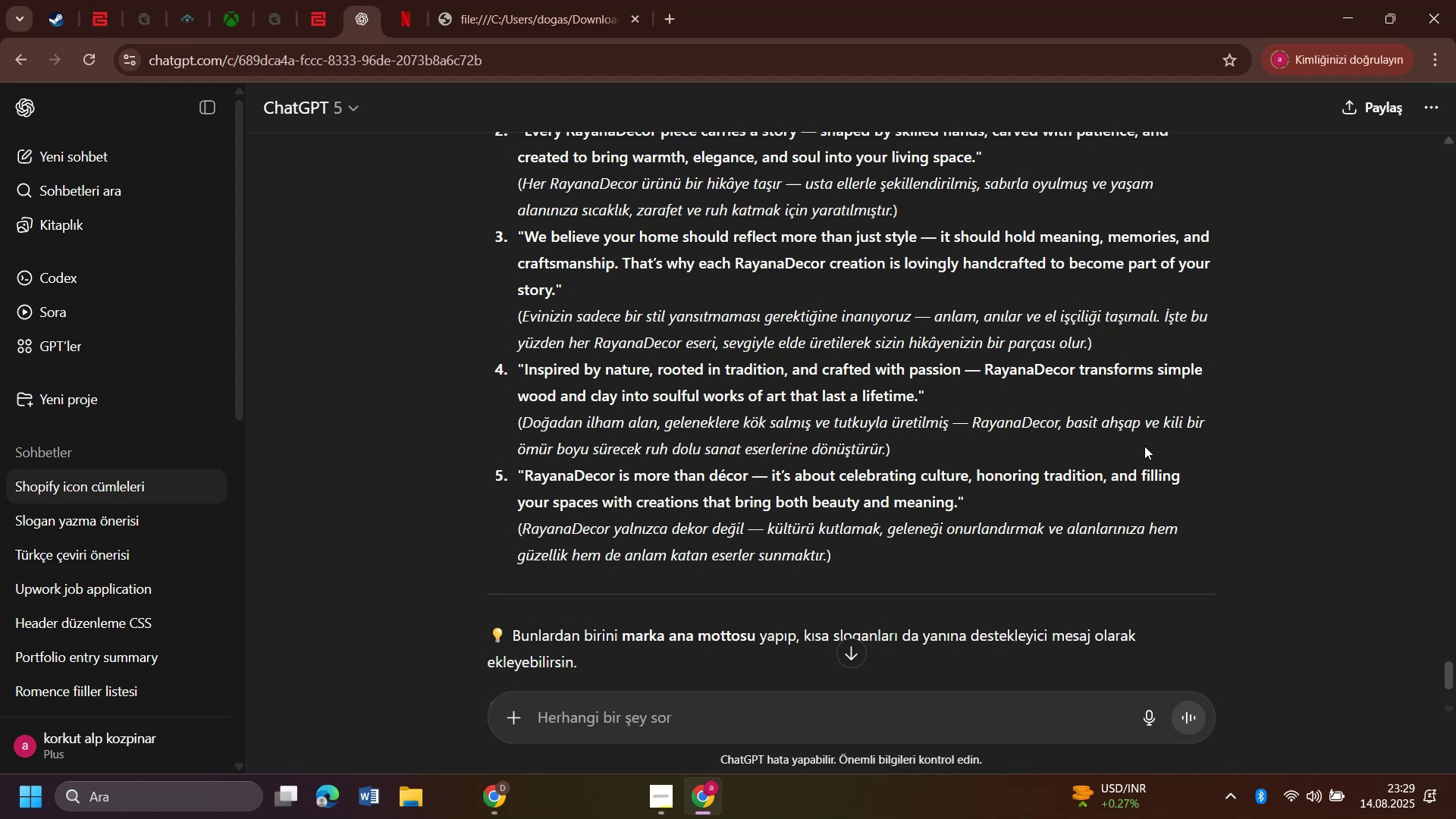 
wait(8.66)
 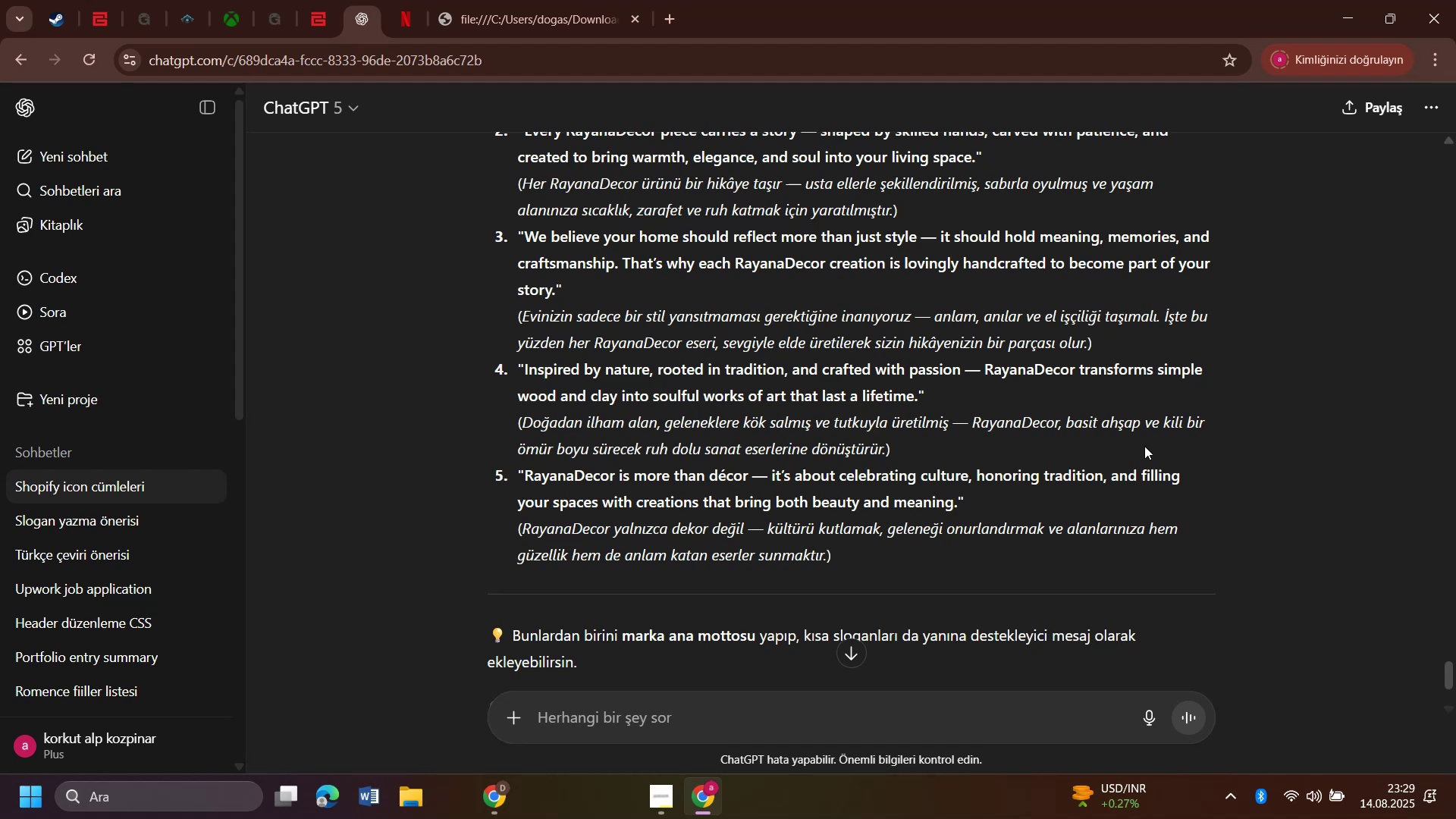 
scroll: coordinate [936, 436], scroll_direction: up, amount: 1.0
 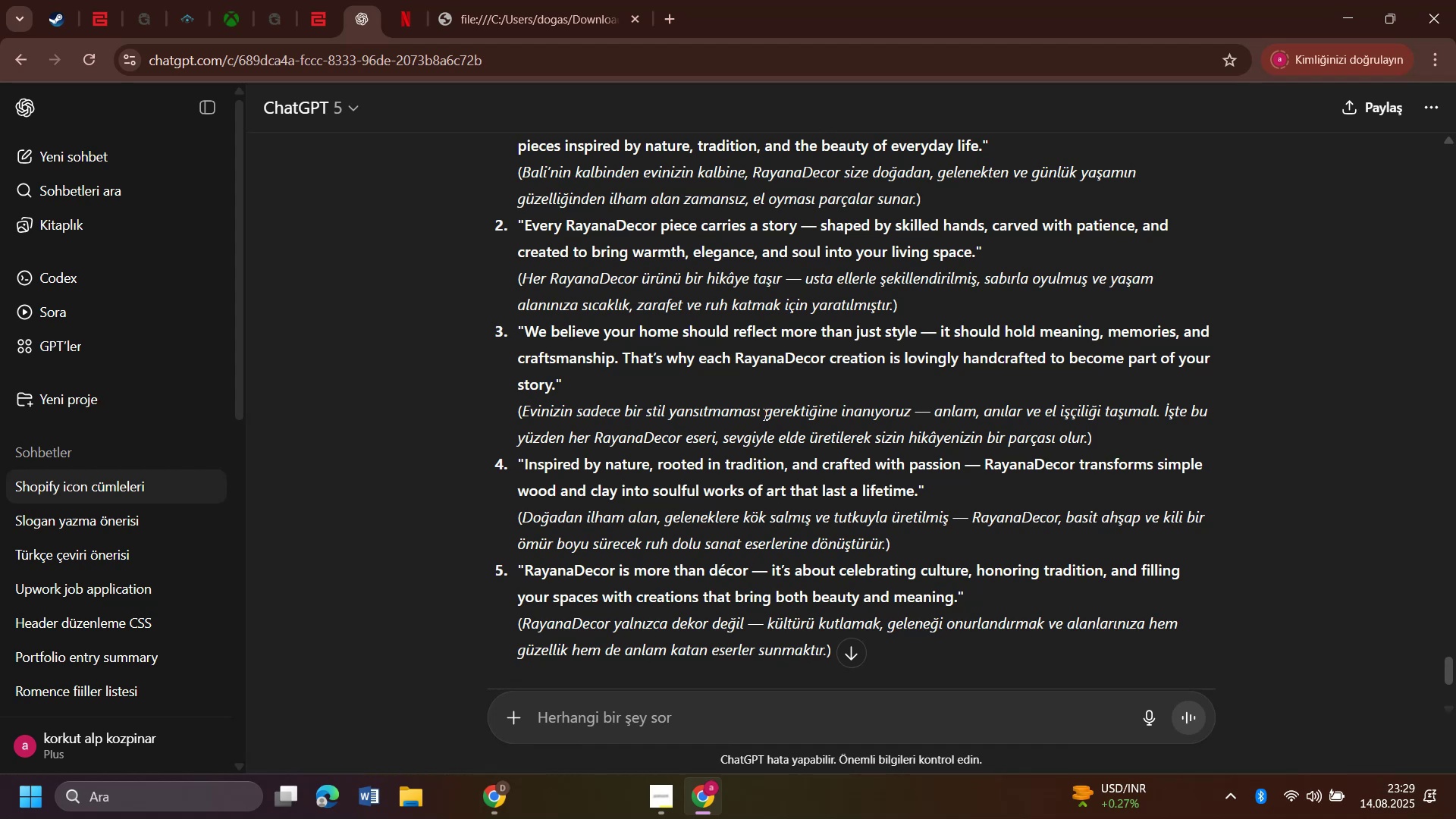 
wait(5.2)
 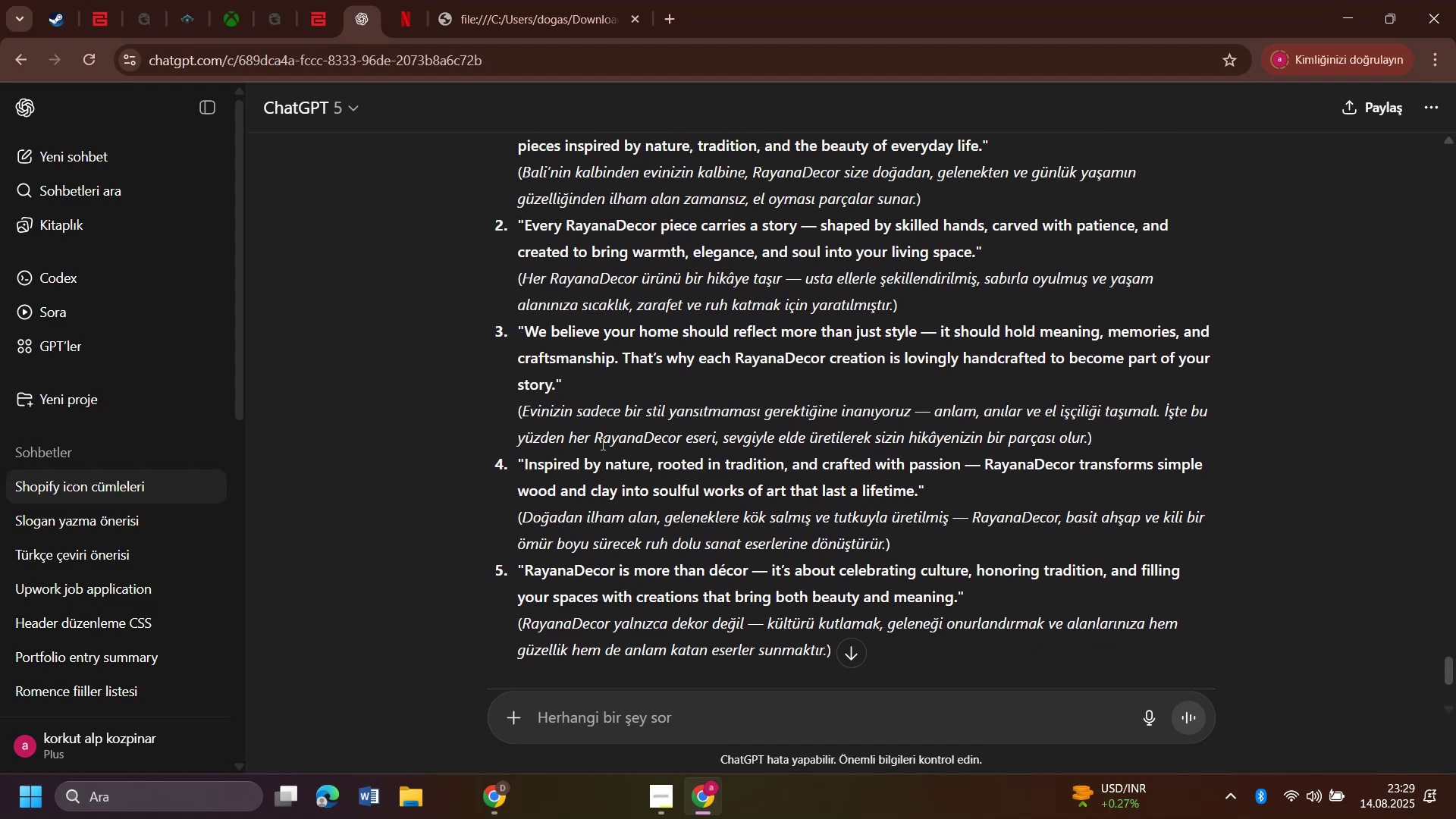 
scroll: coordinate [909, 408], scroll_direction: up, amount: 13.0
 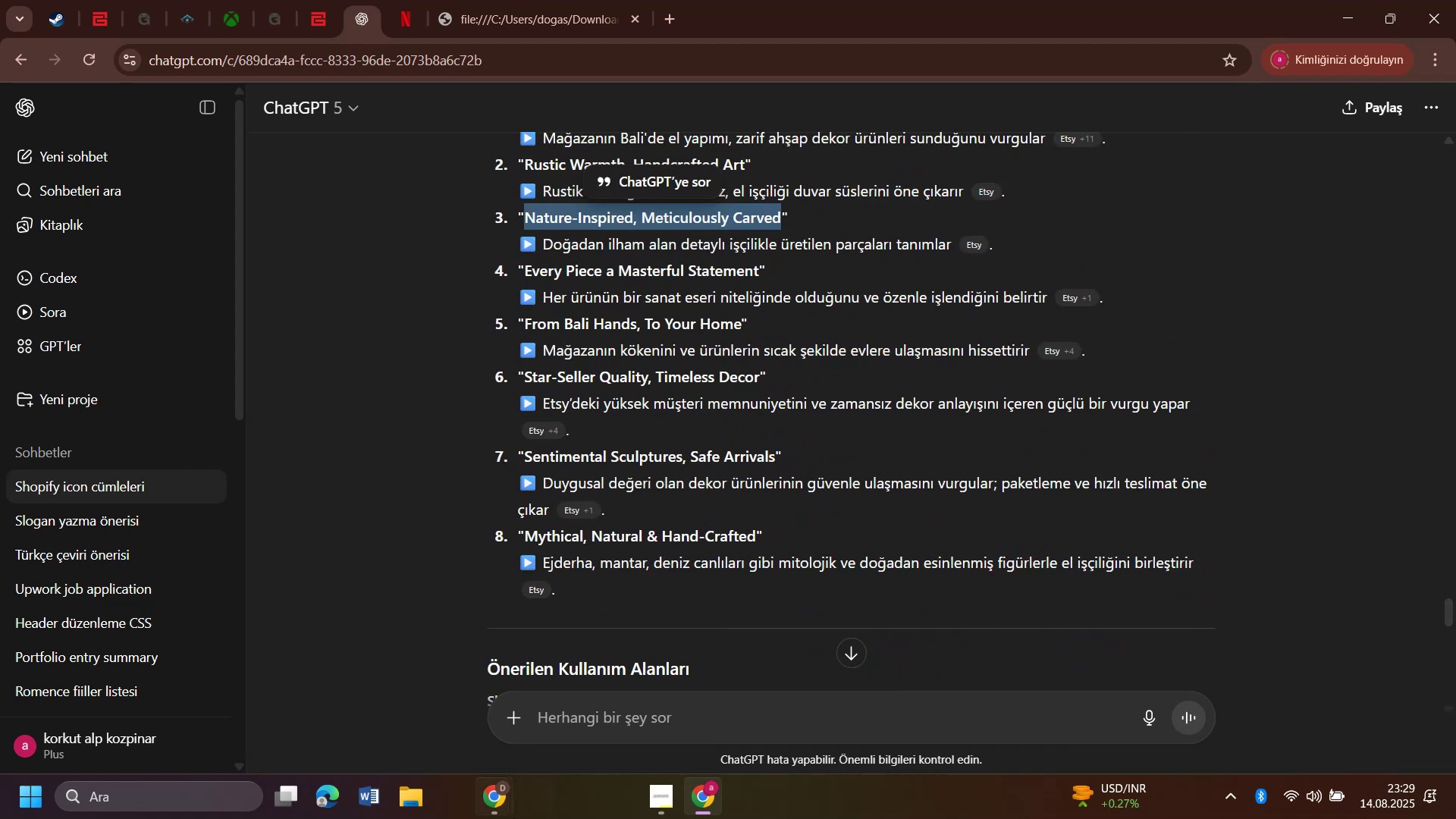 
left_click([631, 722])
 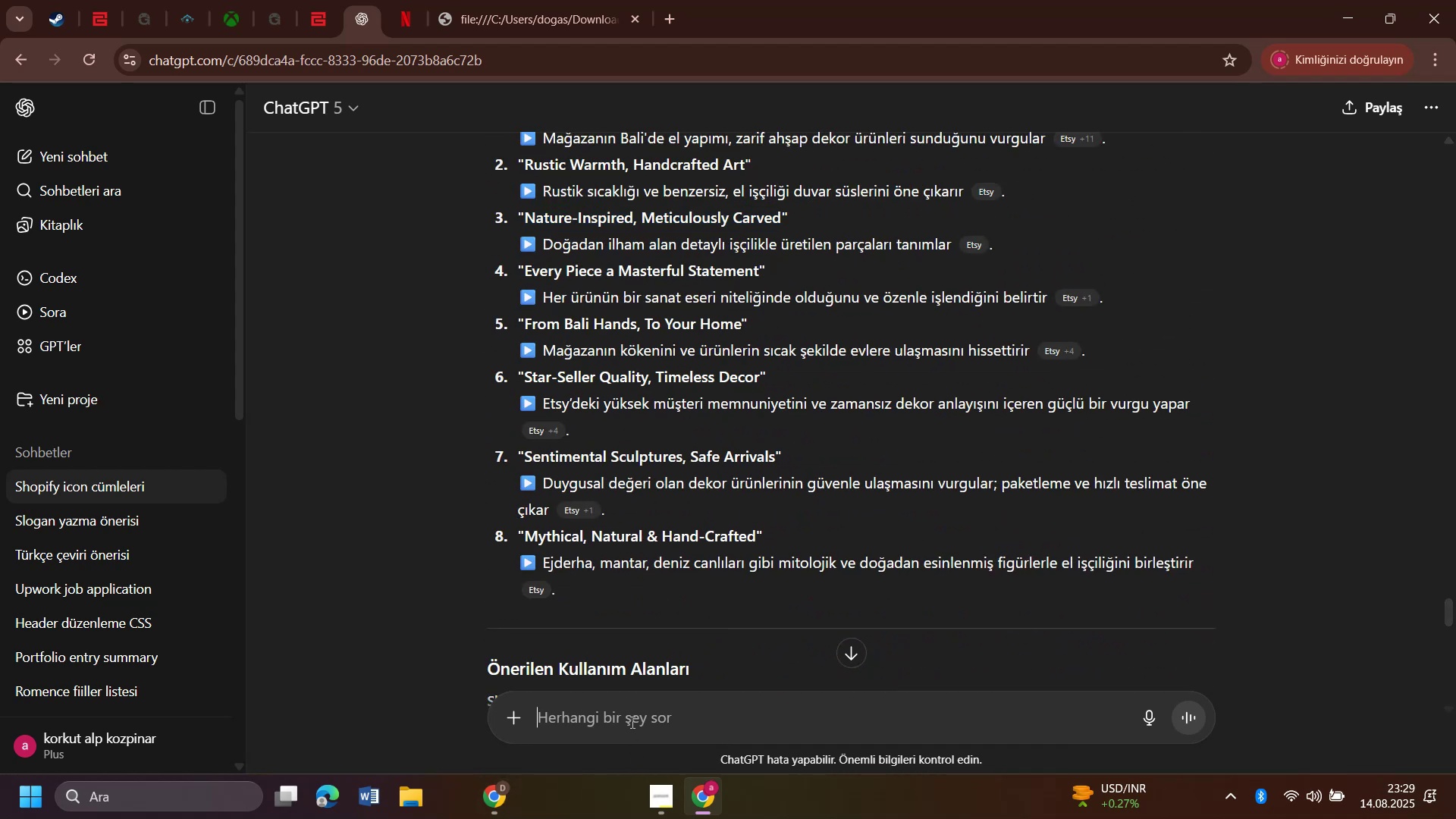 
key(Control+V)
 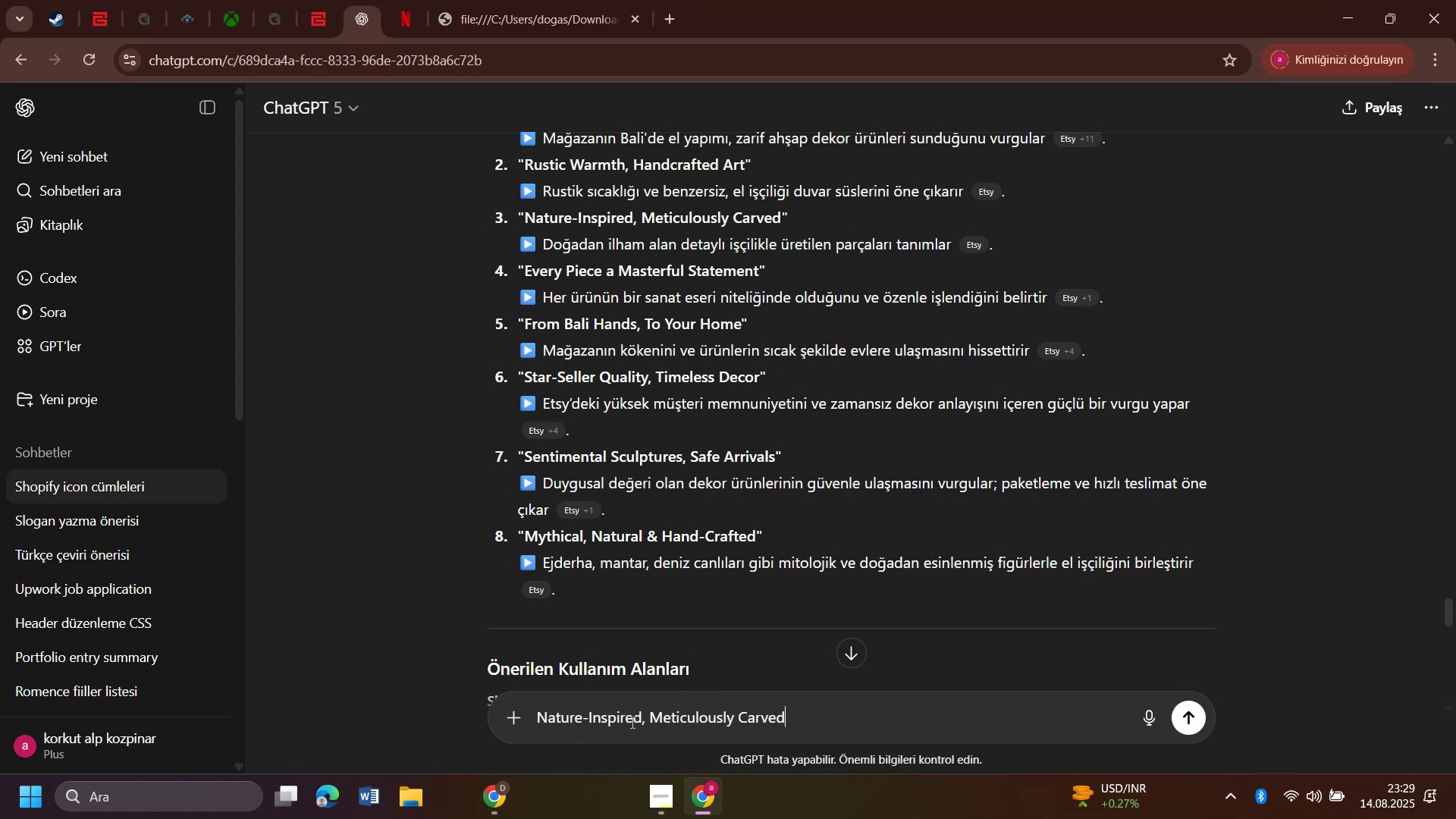 
hold_key(key=Space, duration=0.45)
 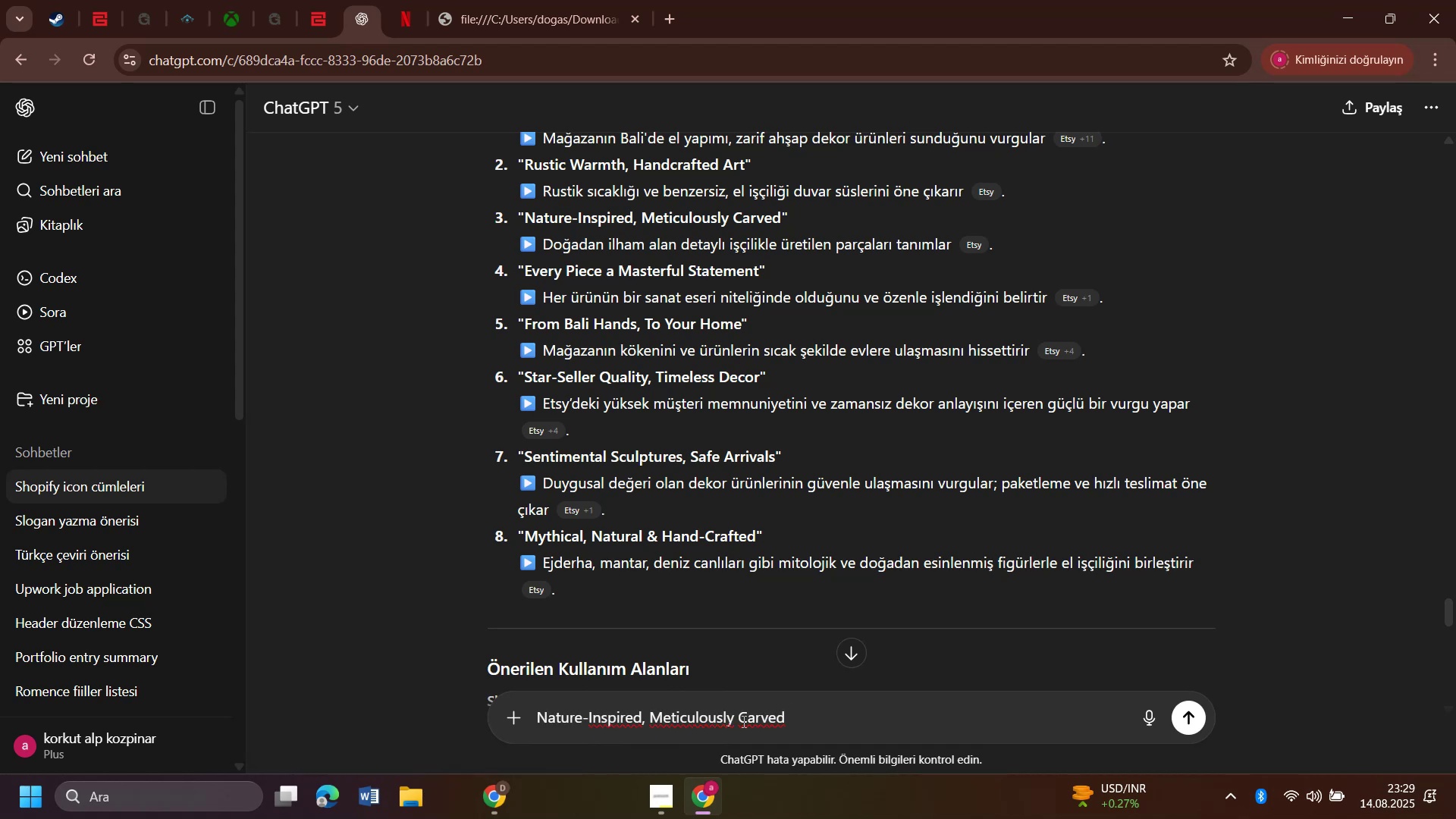 
type(bunun '\'n yaz)
 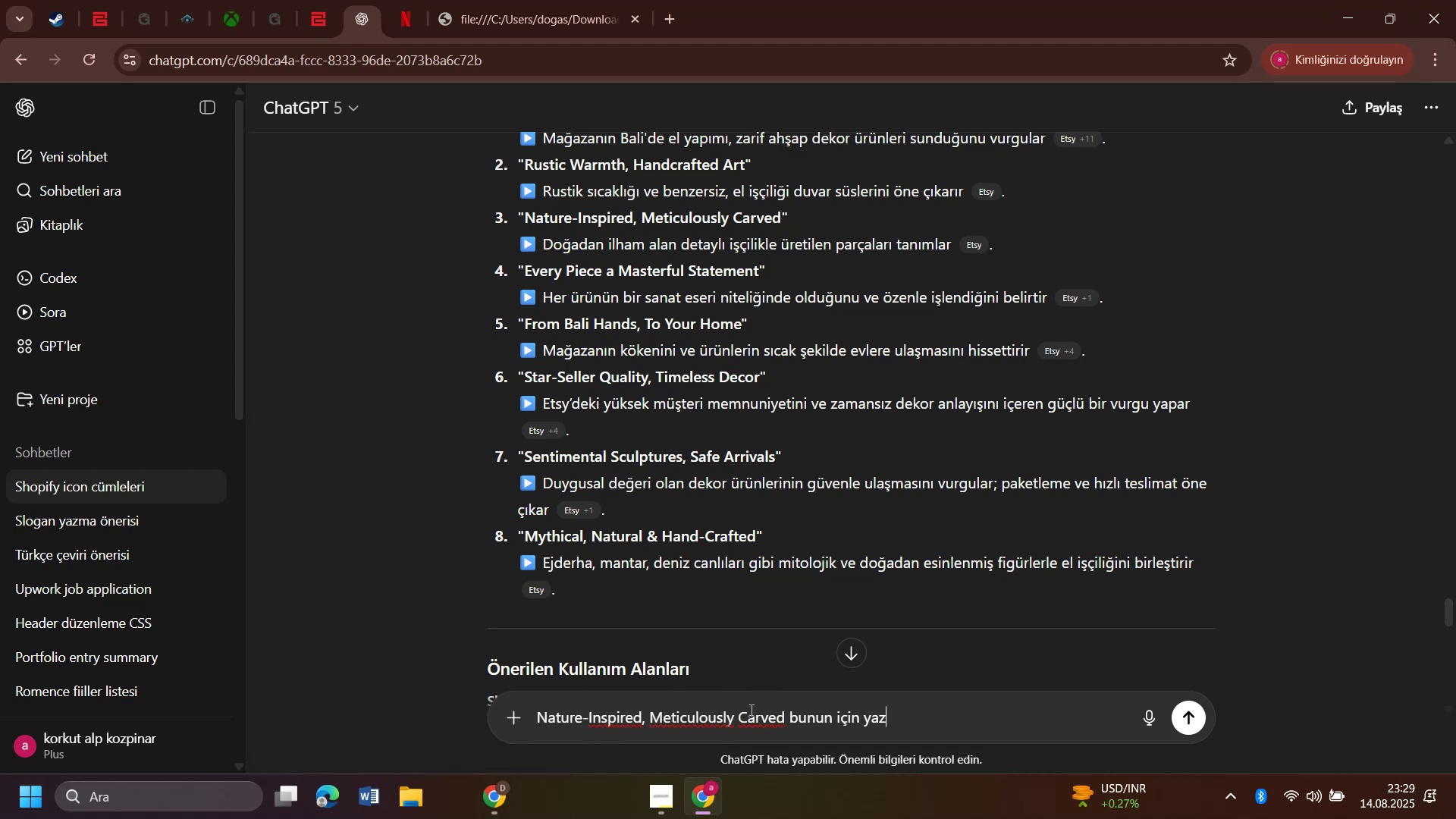 
key(Enter)
 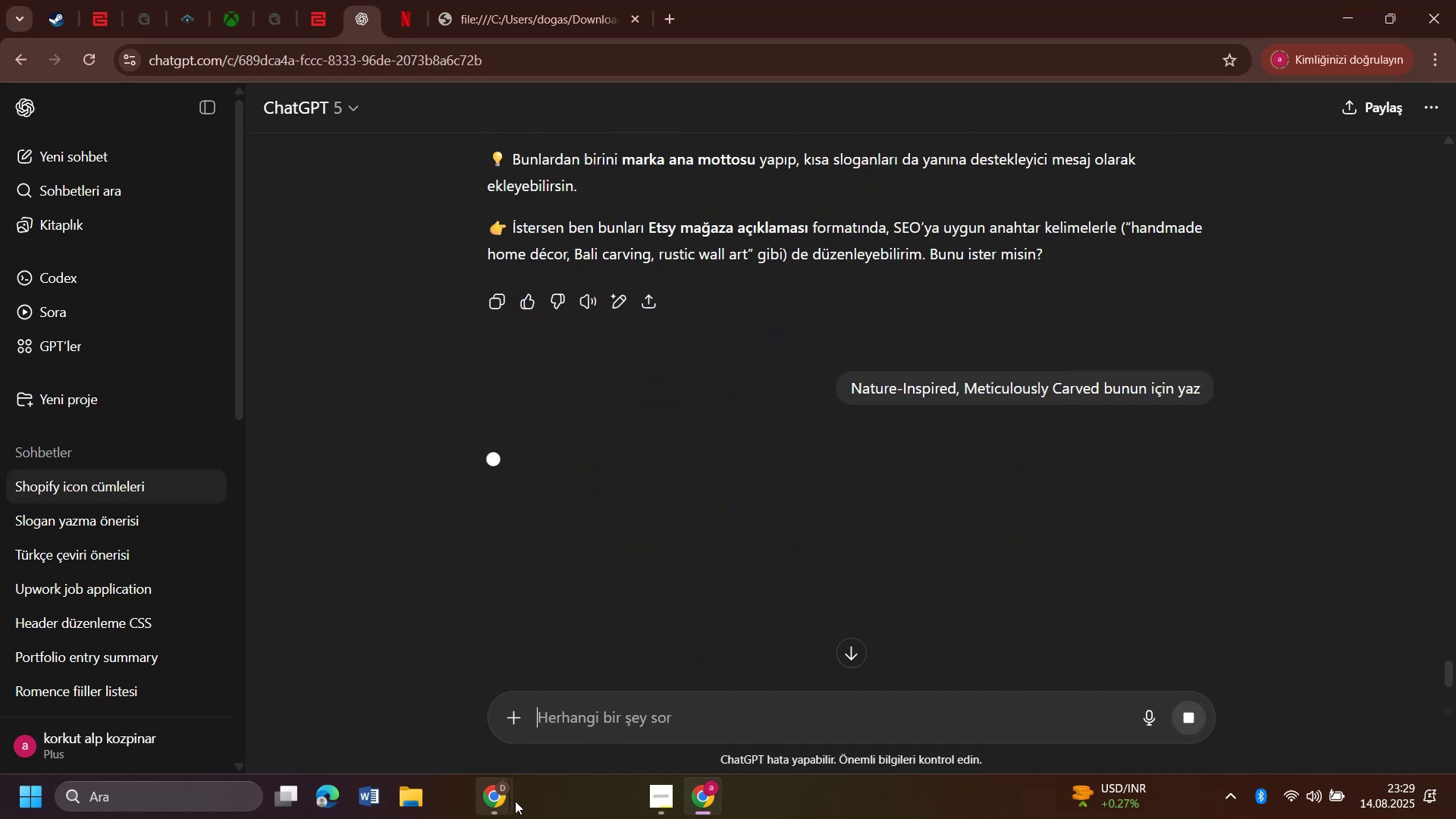 
mouse_move([583, 796])
 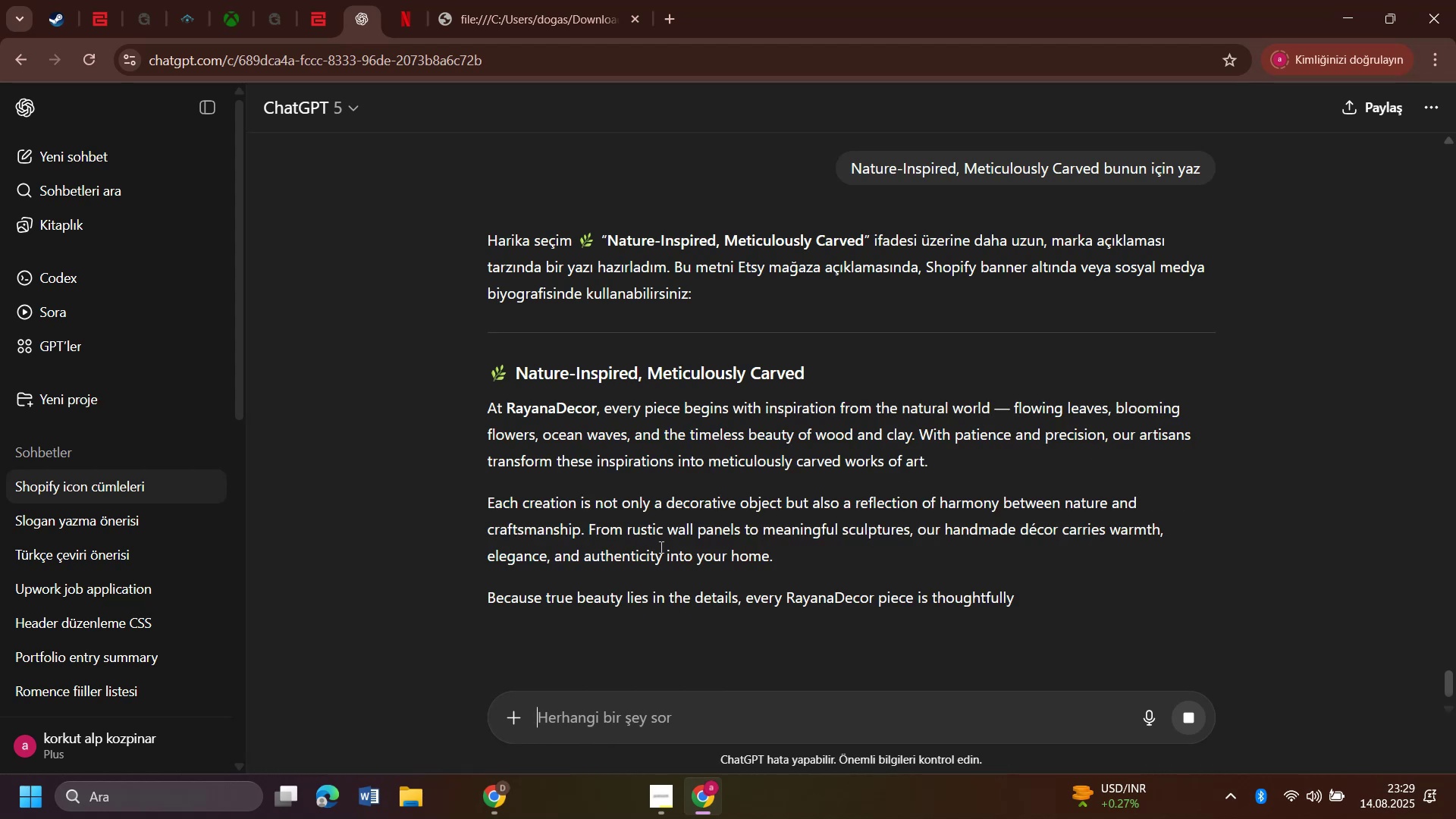 
wait(6.1)
 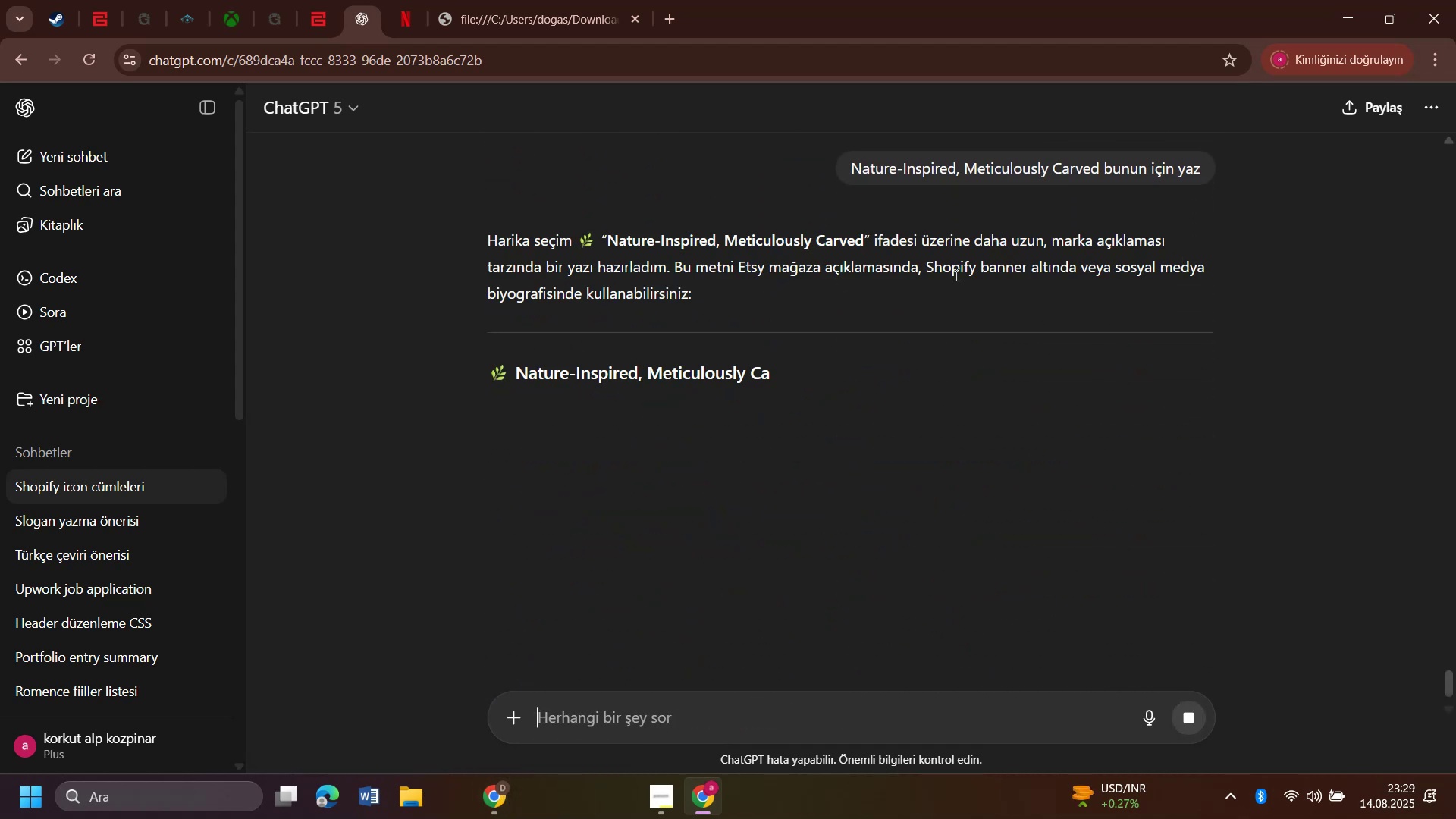 
scroll: coordinate [742, 553], scroll_direction: down, amount: 3.0
 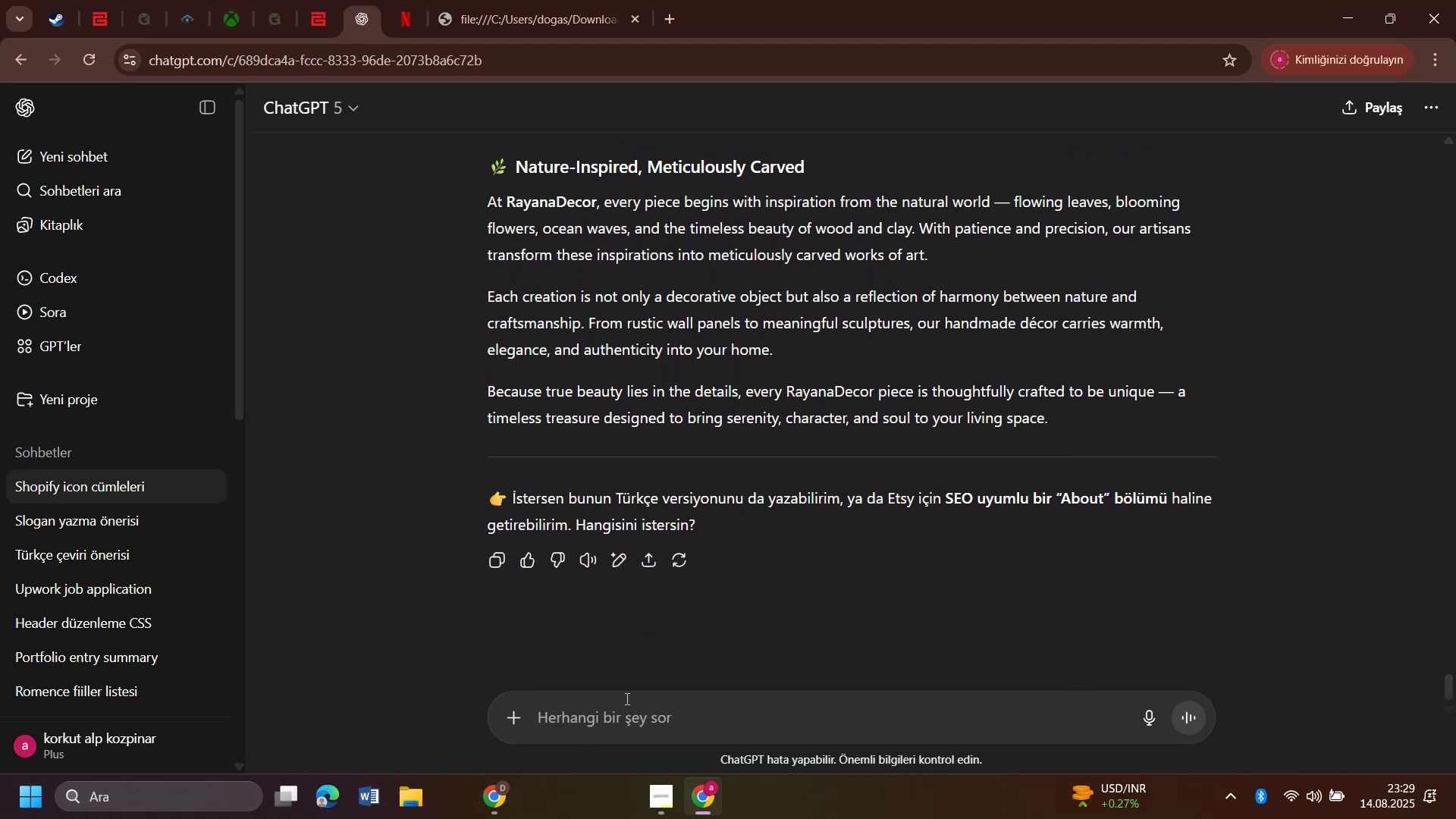 
type(tek \)
key(Backspace)
type(cmlw)
key(Backspace)
type(e)
 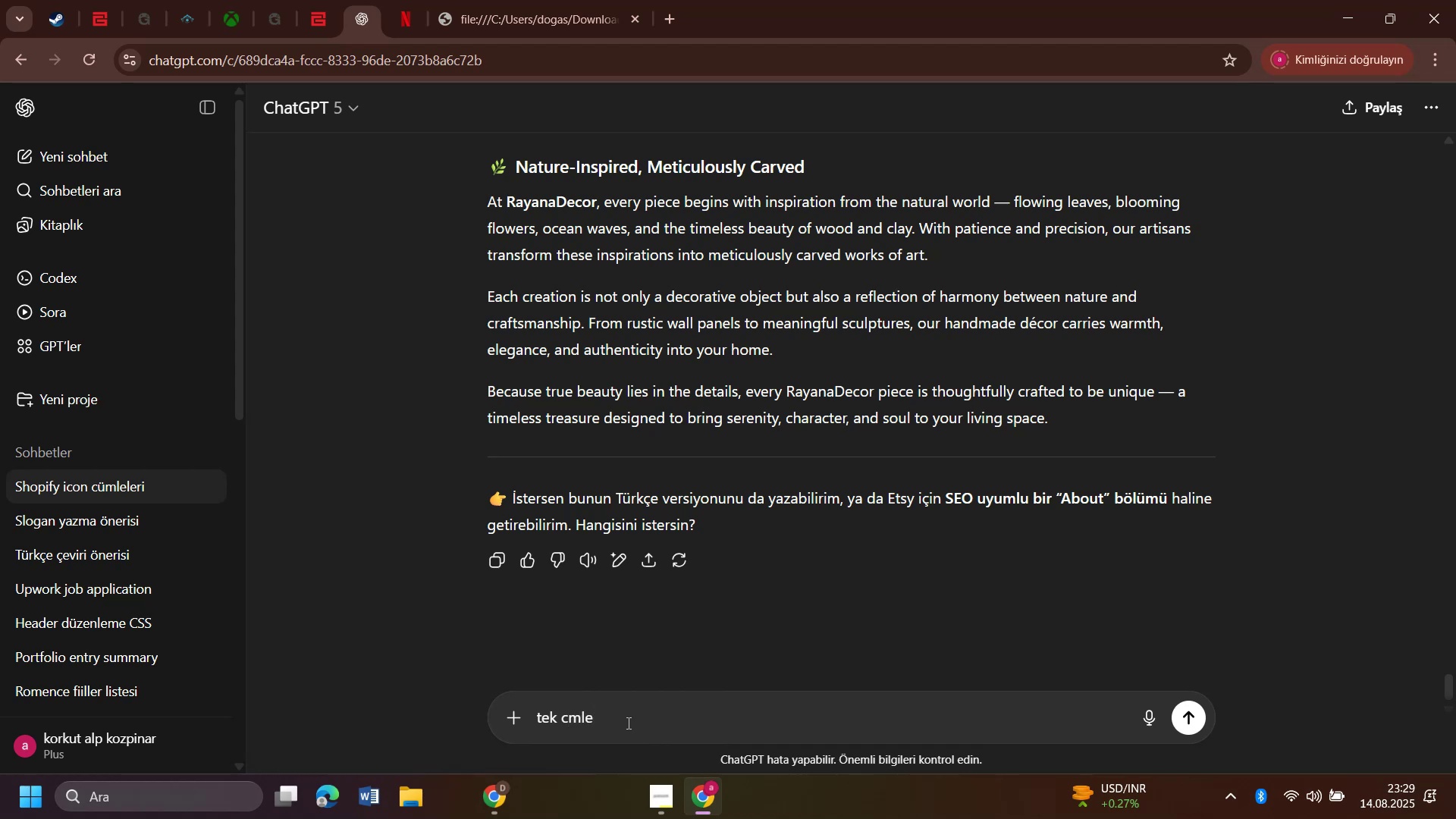 
key(Enter)
 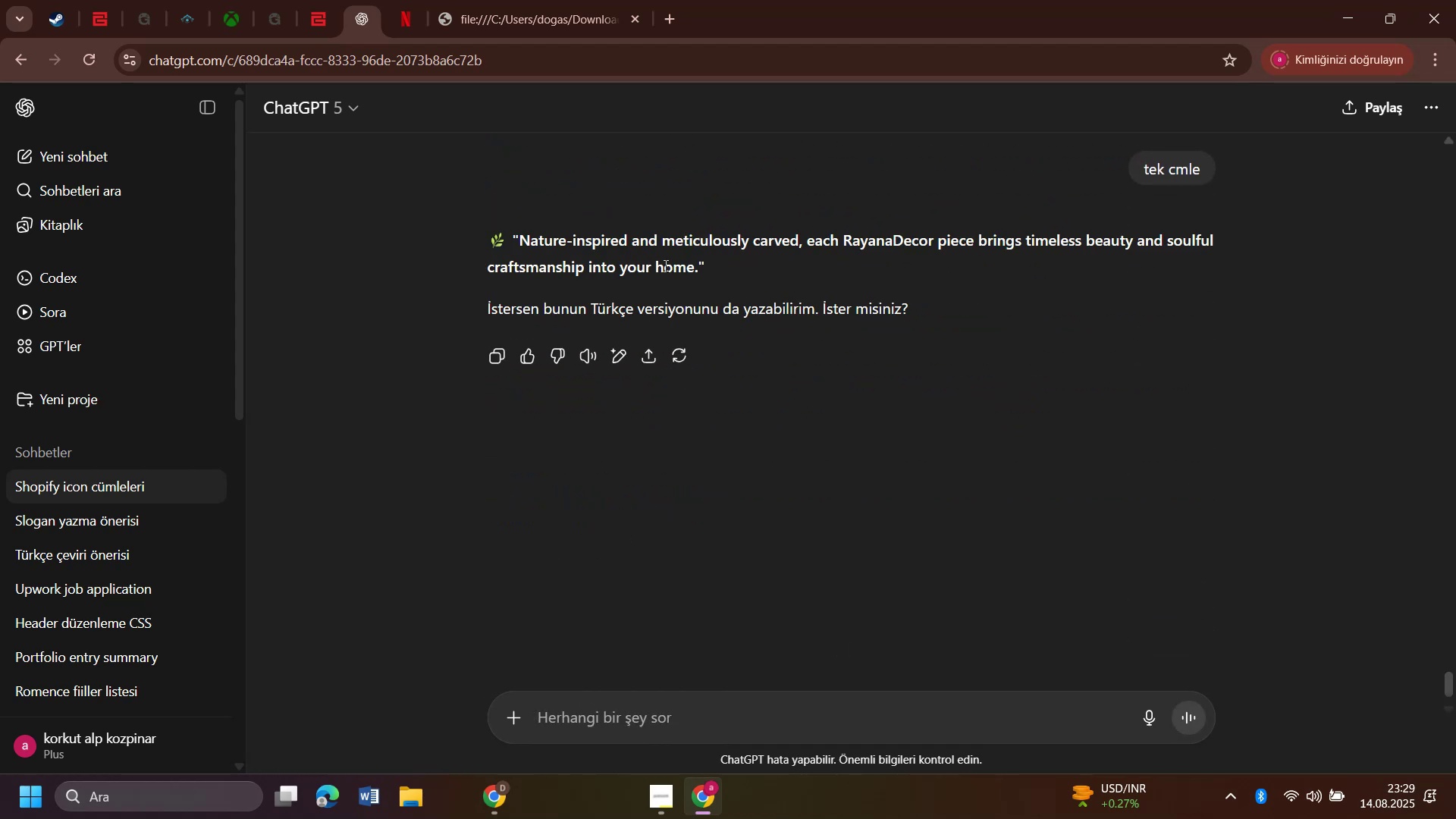 
wait(5.15)
 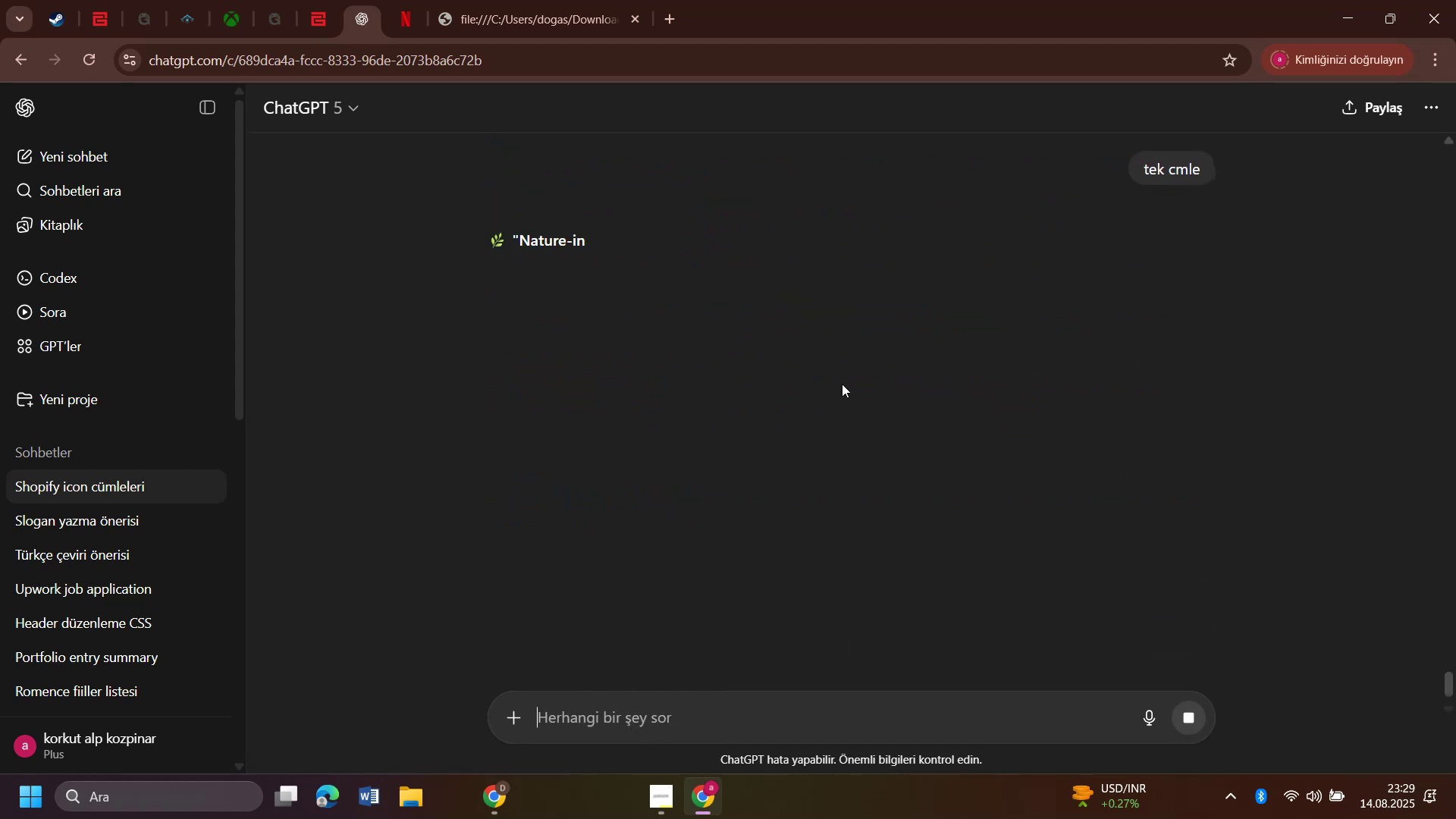 
type(evet)
 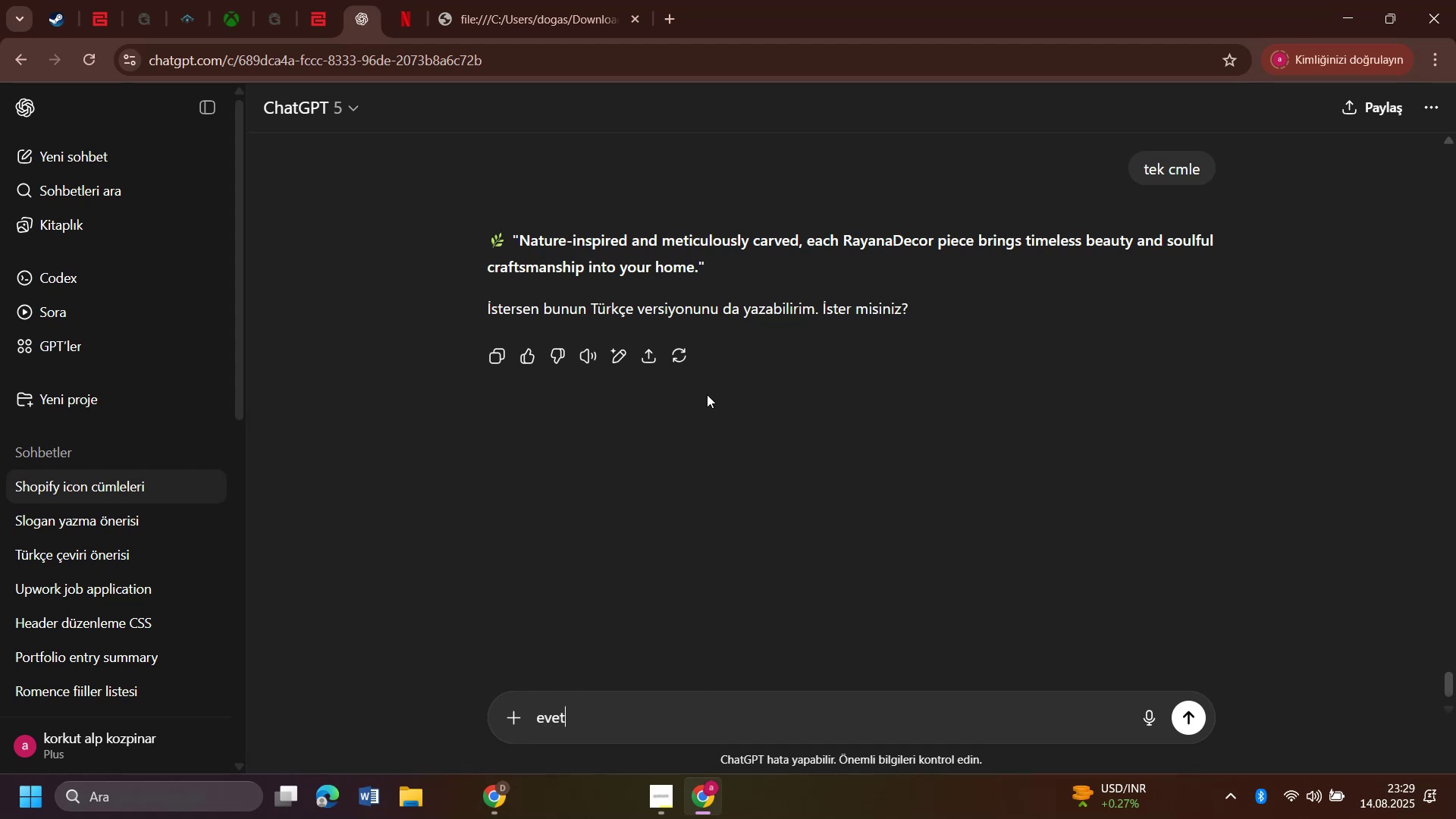 
key(Enter)
 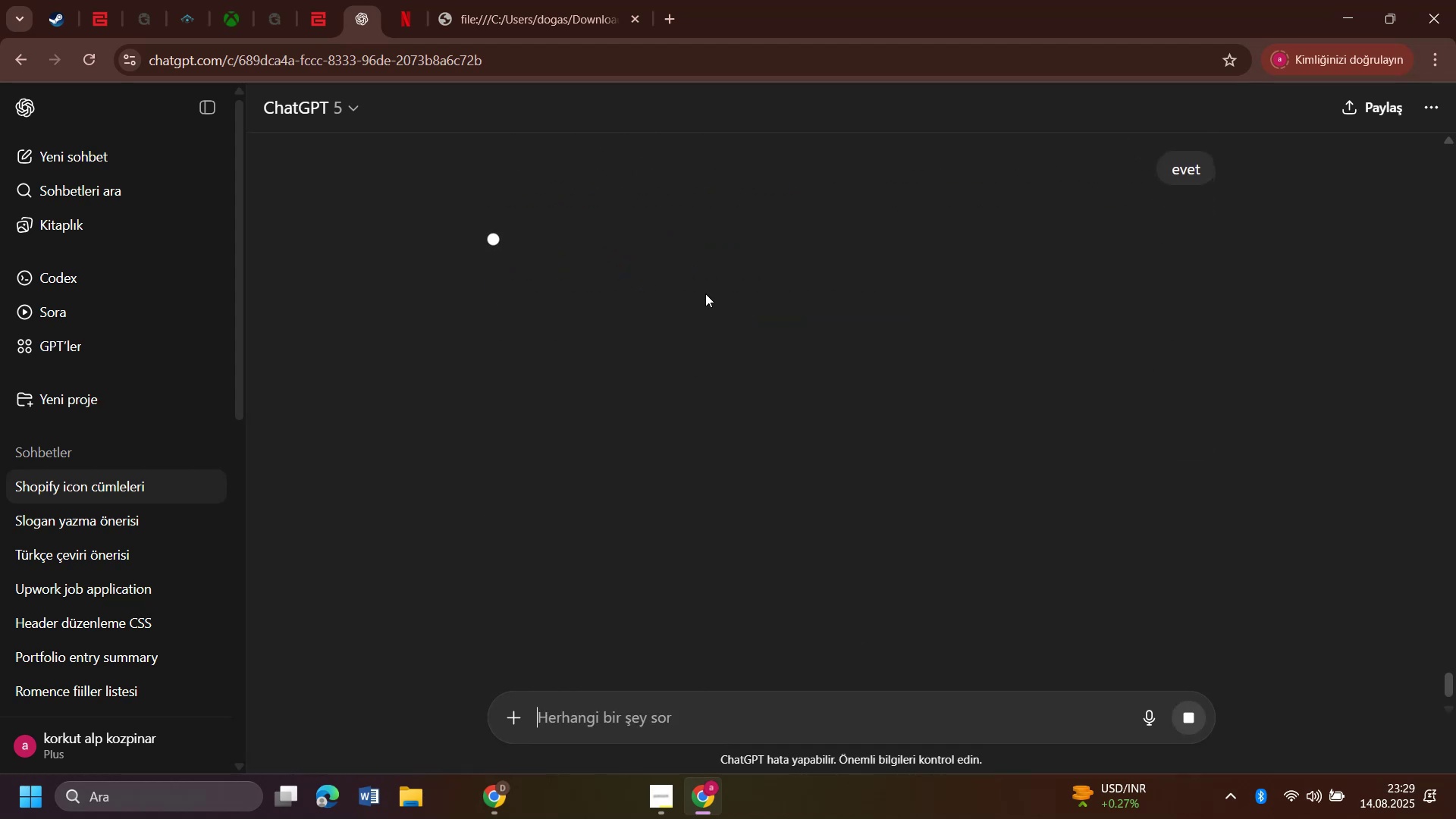 
scroll: coordinate [705, 293], scroll_direction: up, amount: 4.0
 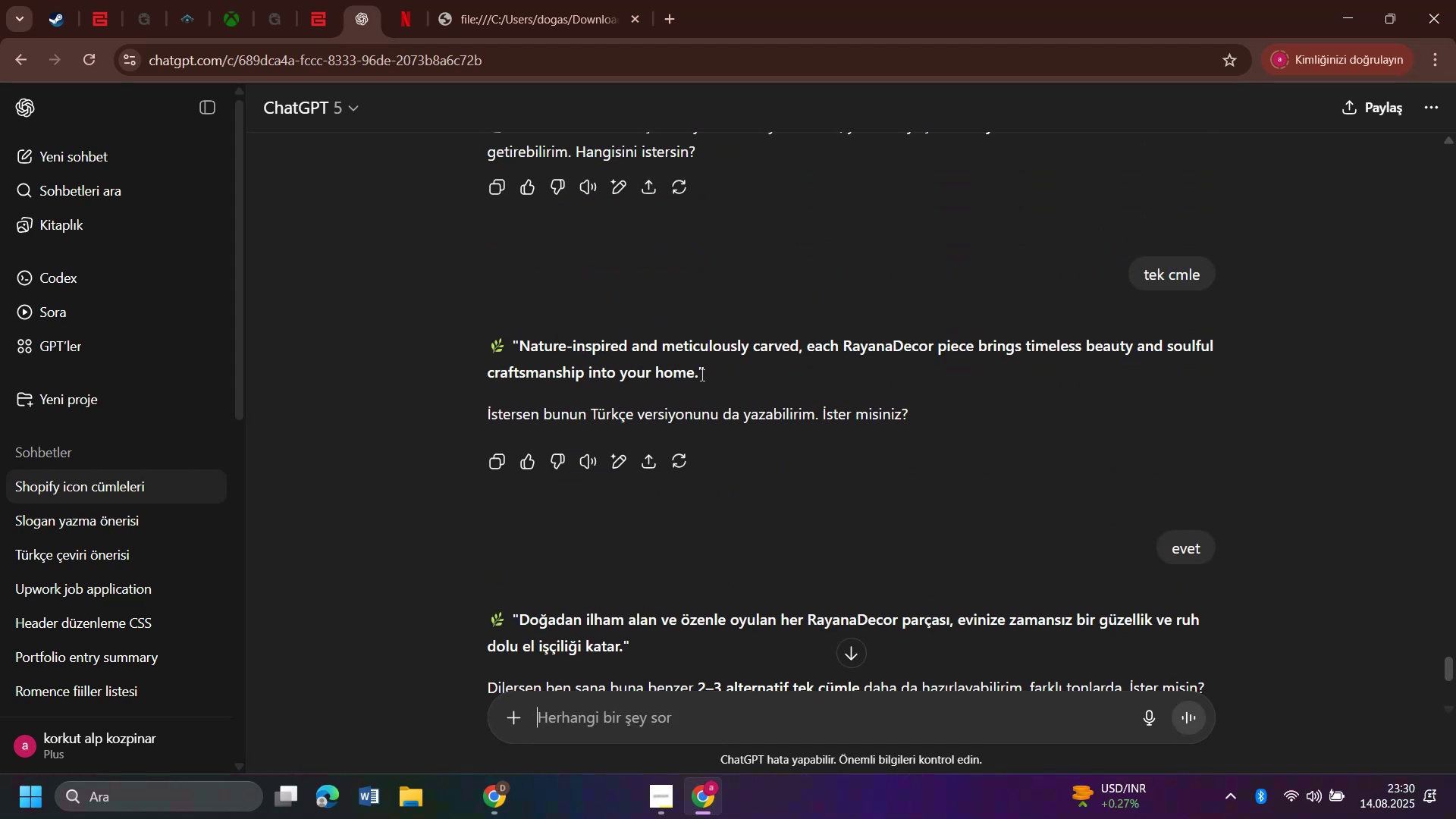 
left_click_drag(start_coordinate=[696, 373], to_coordinate=[519, 344])
 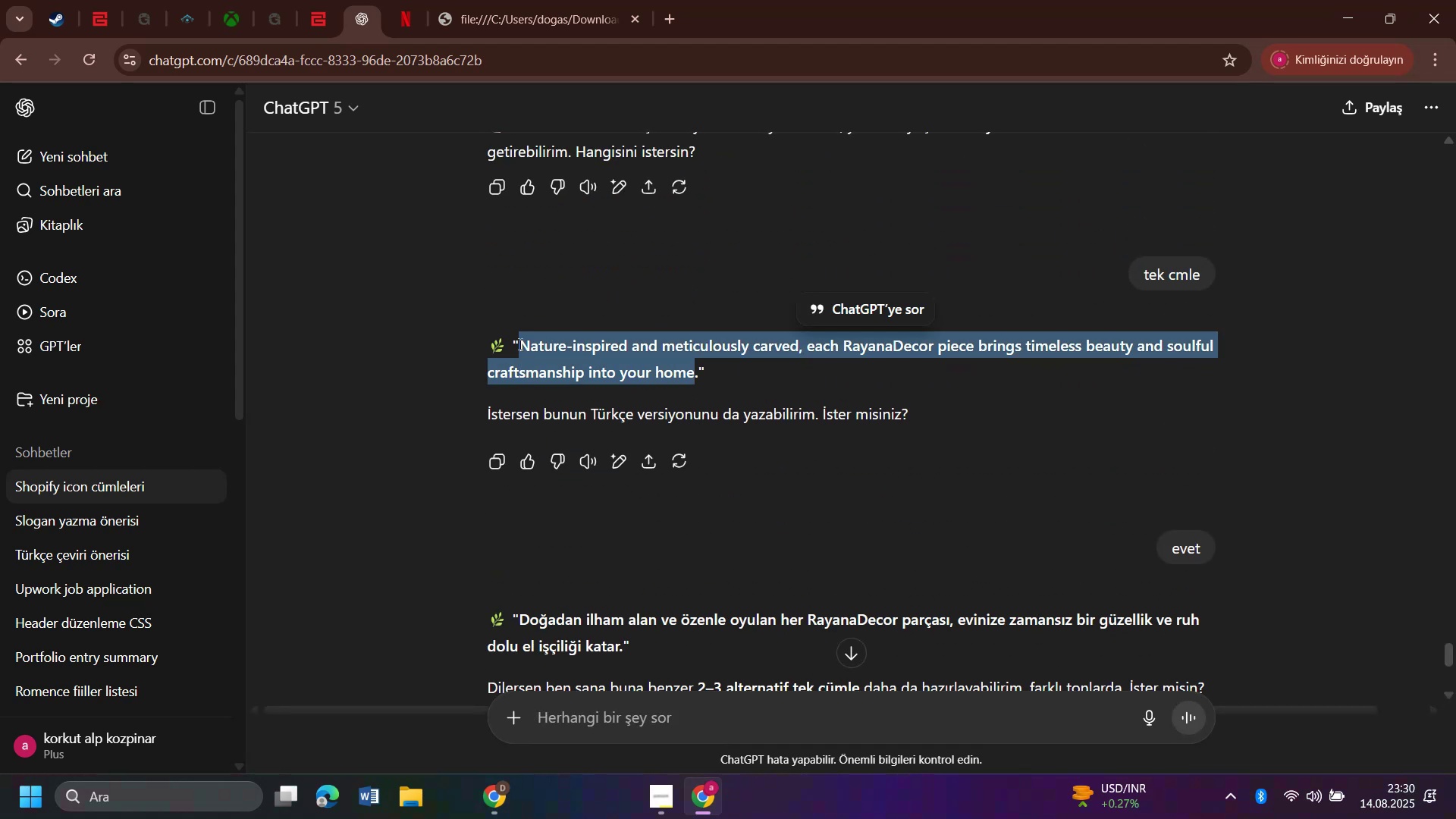 
key(Control+C)
 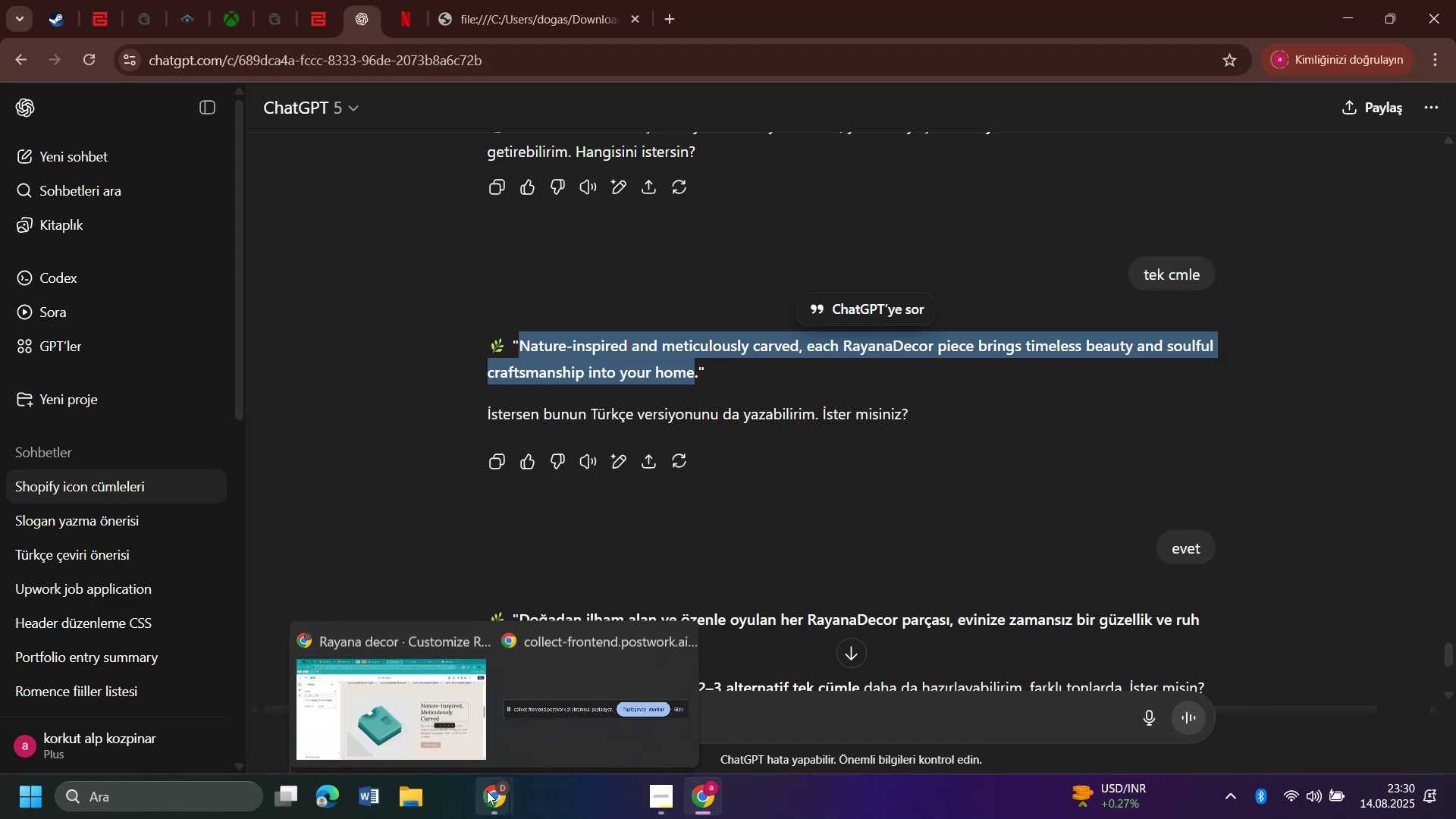 
left_click([424, 689])
 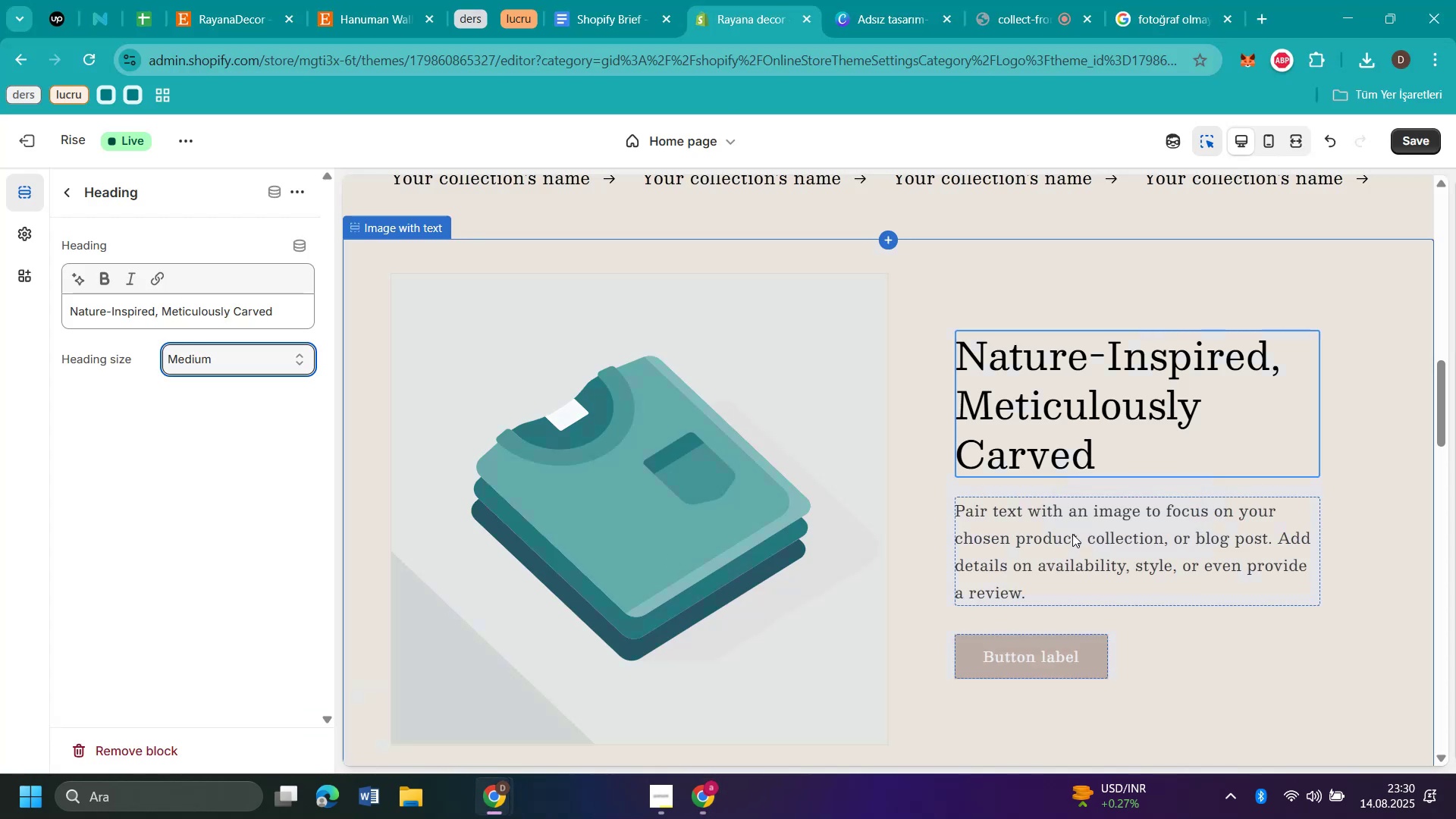 
left_click([1072, 537])
 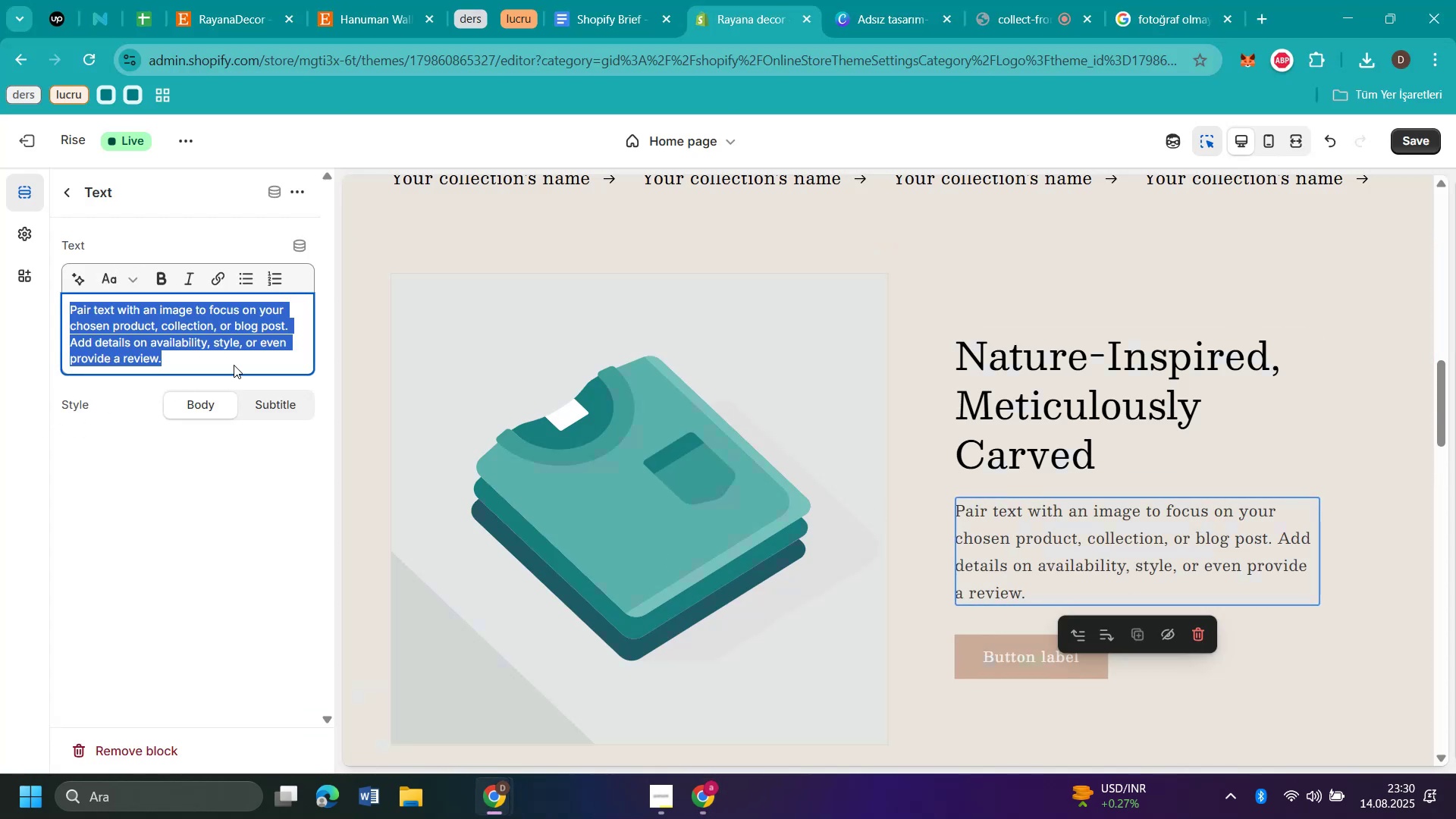 
key(Control+V)
 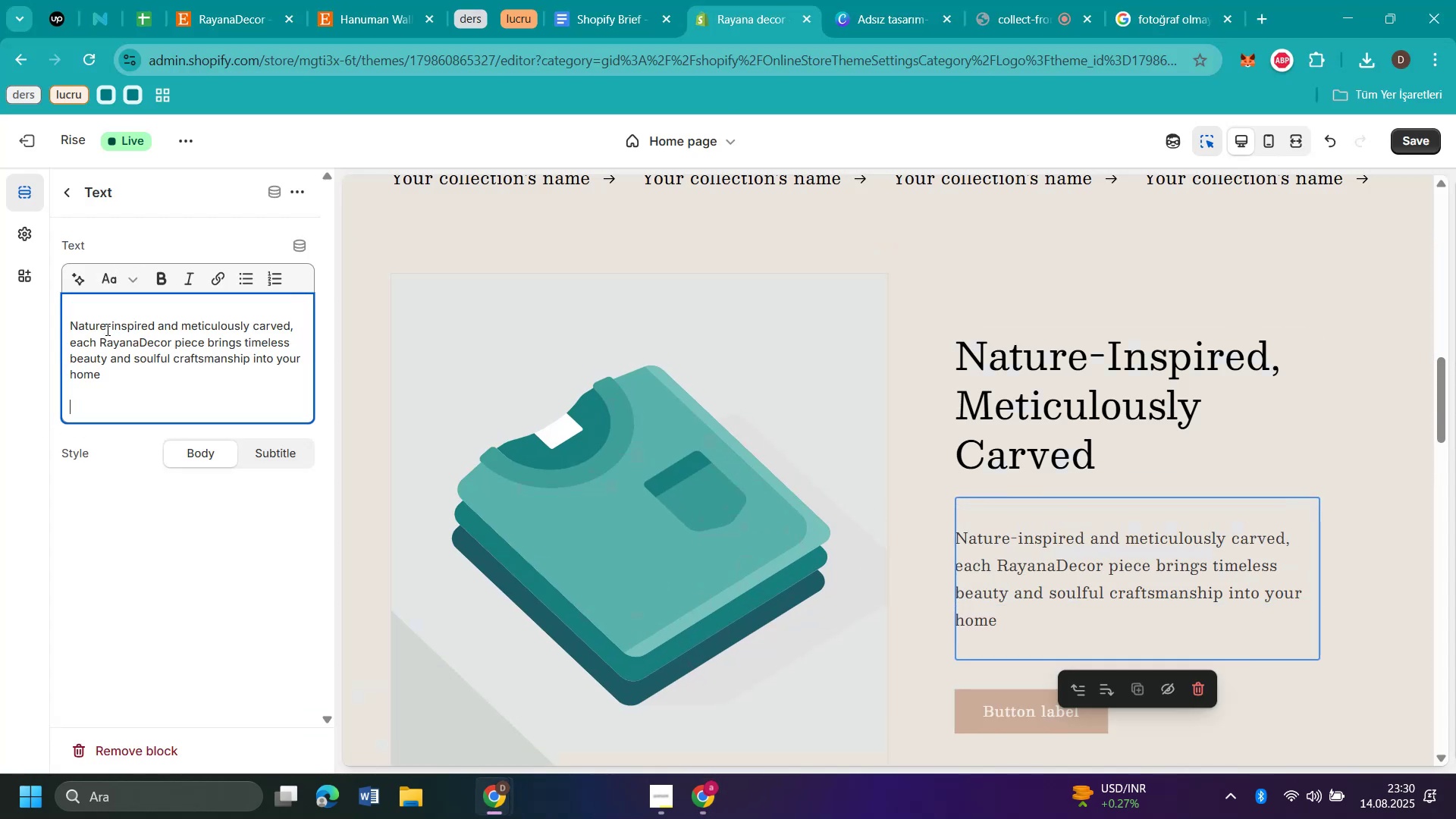 
key(Backspace)
 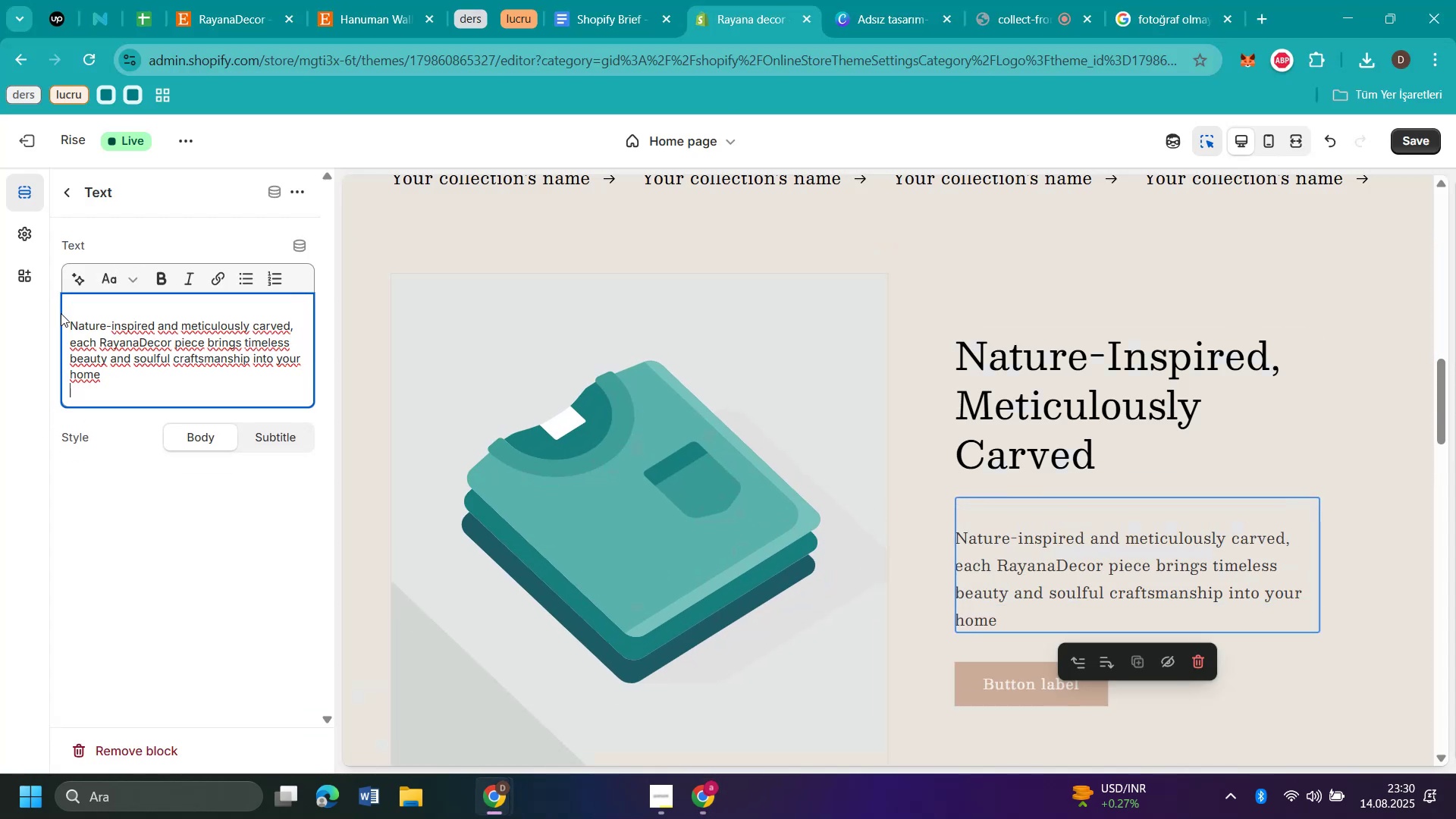 
left_click([80, 309])
 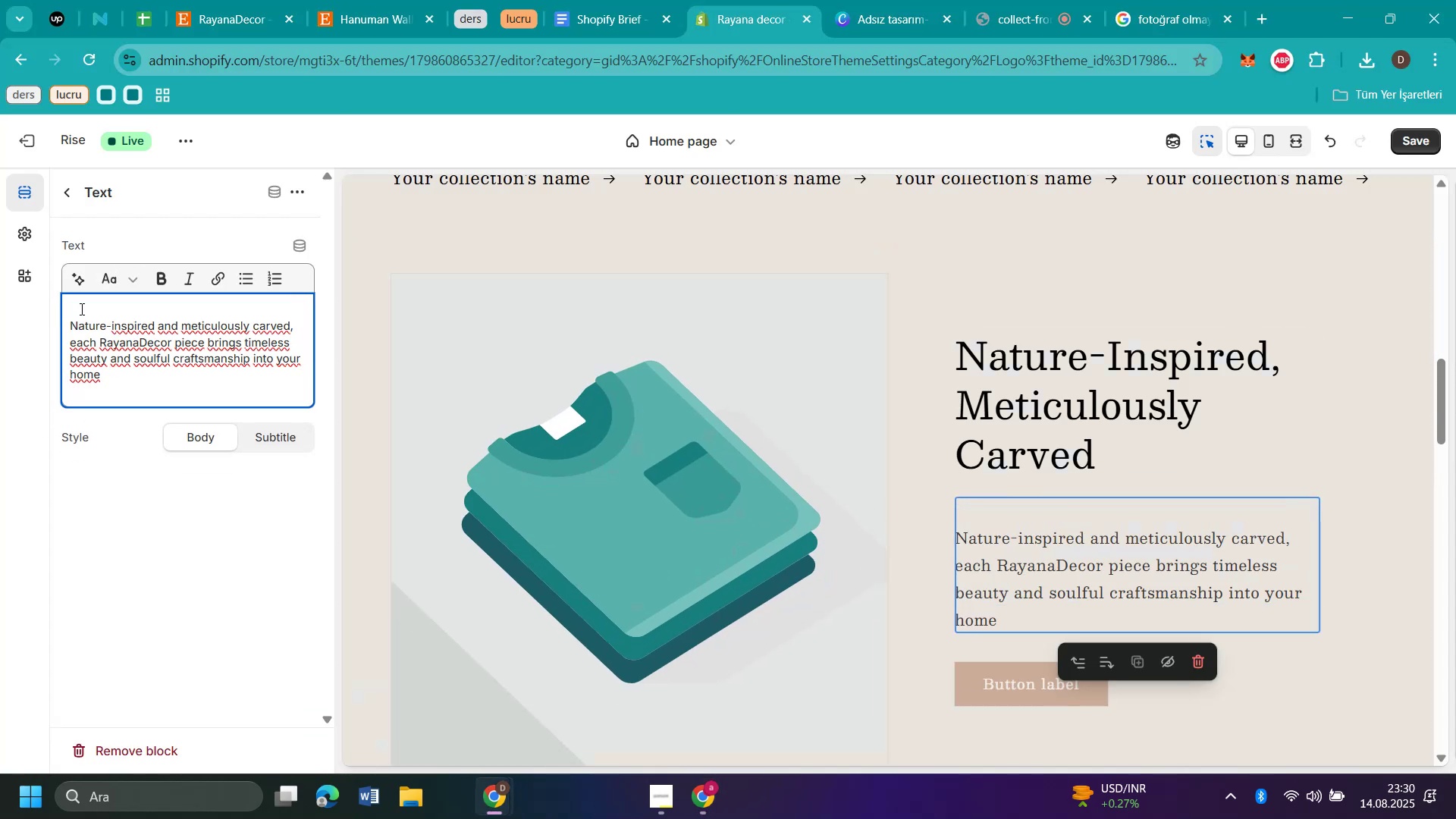 
key(Backspace)
 